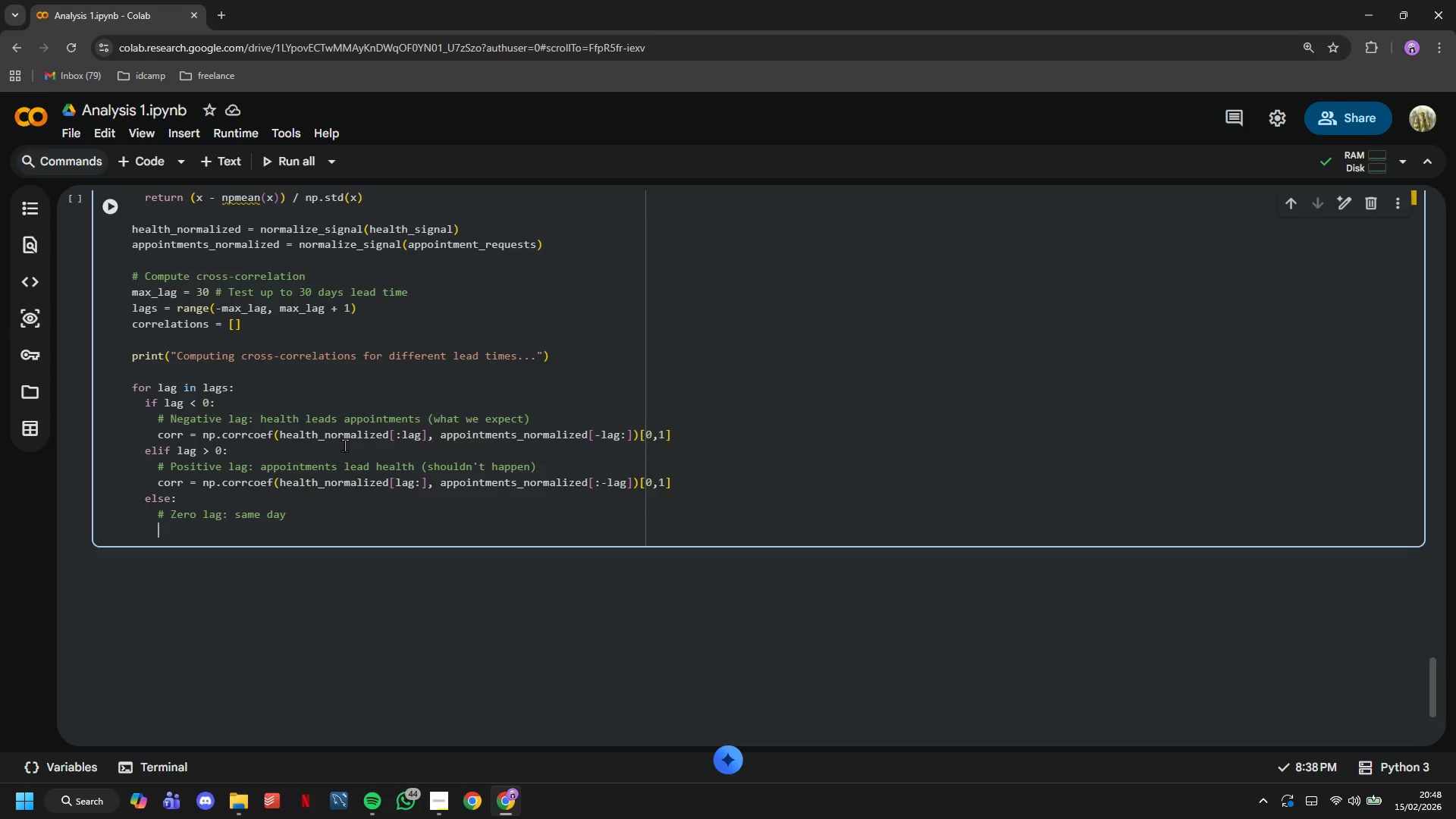 
key(Enter)
 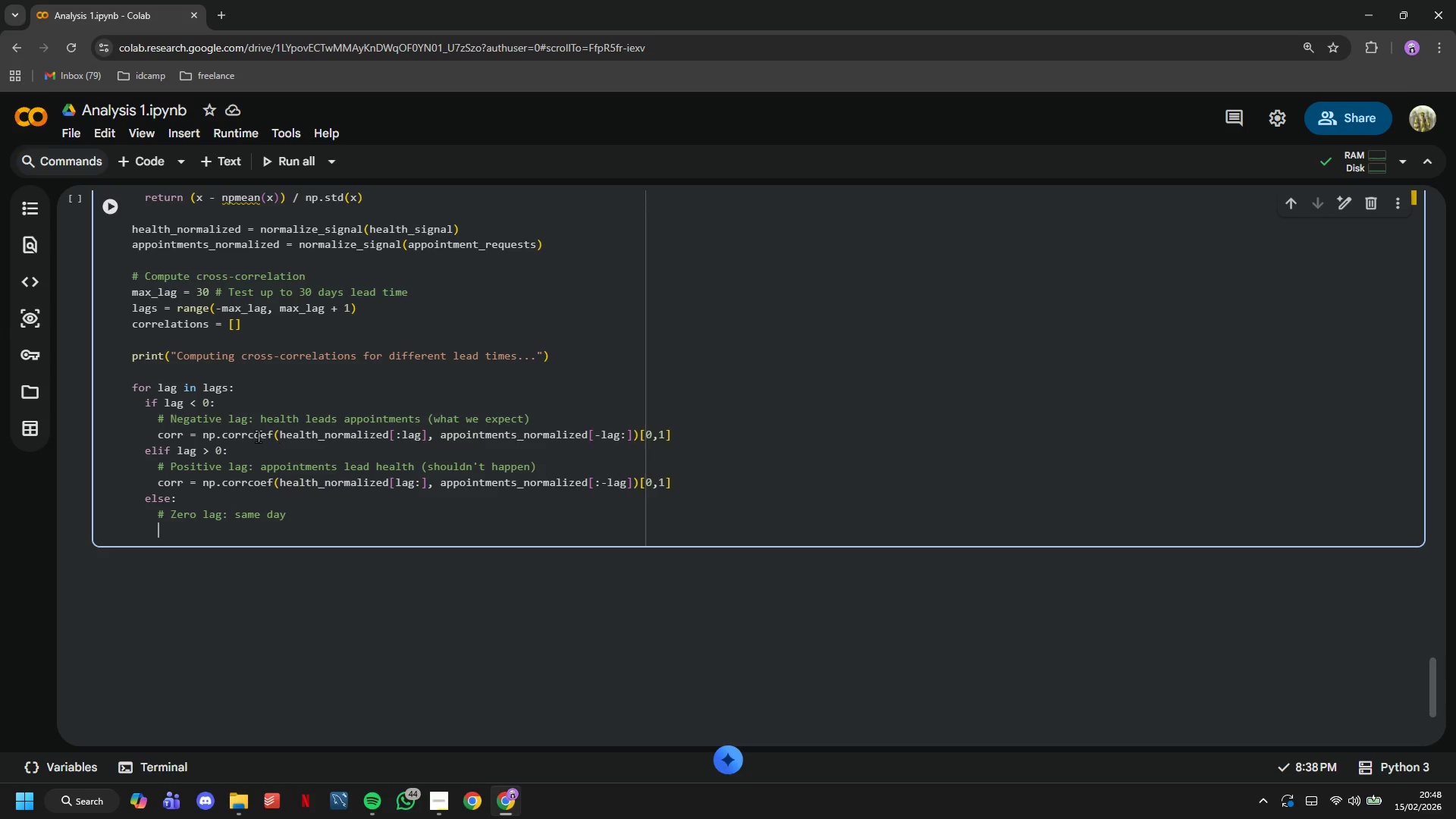 
scroll: coordinate [258, 436], scroll_direction: down, amount: 1.0
 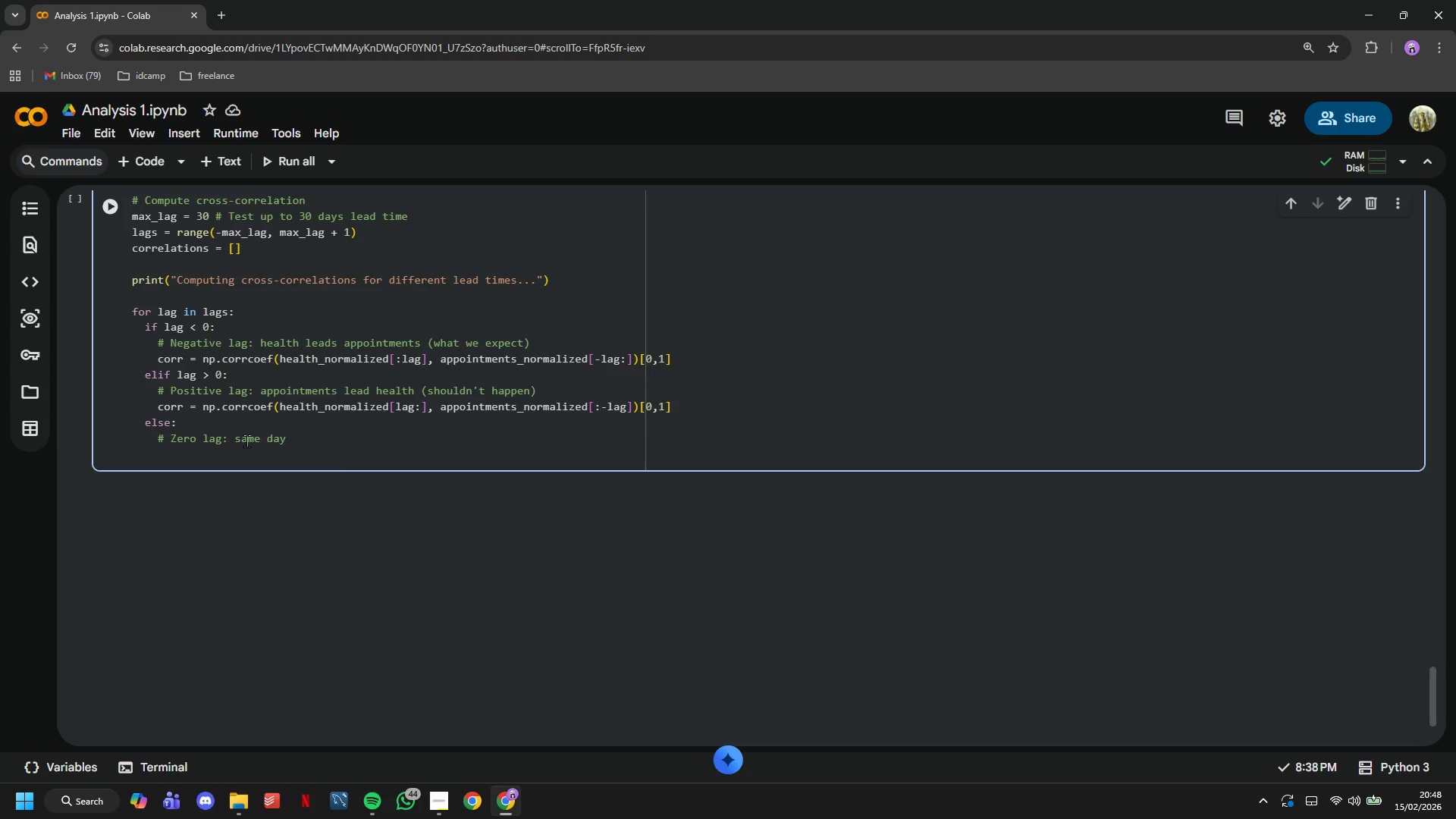 
type(corr = np.corrcoef(health_normalized, appo)
key(Tab)
key(Tab)
 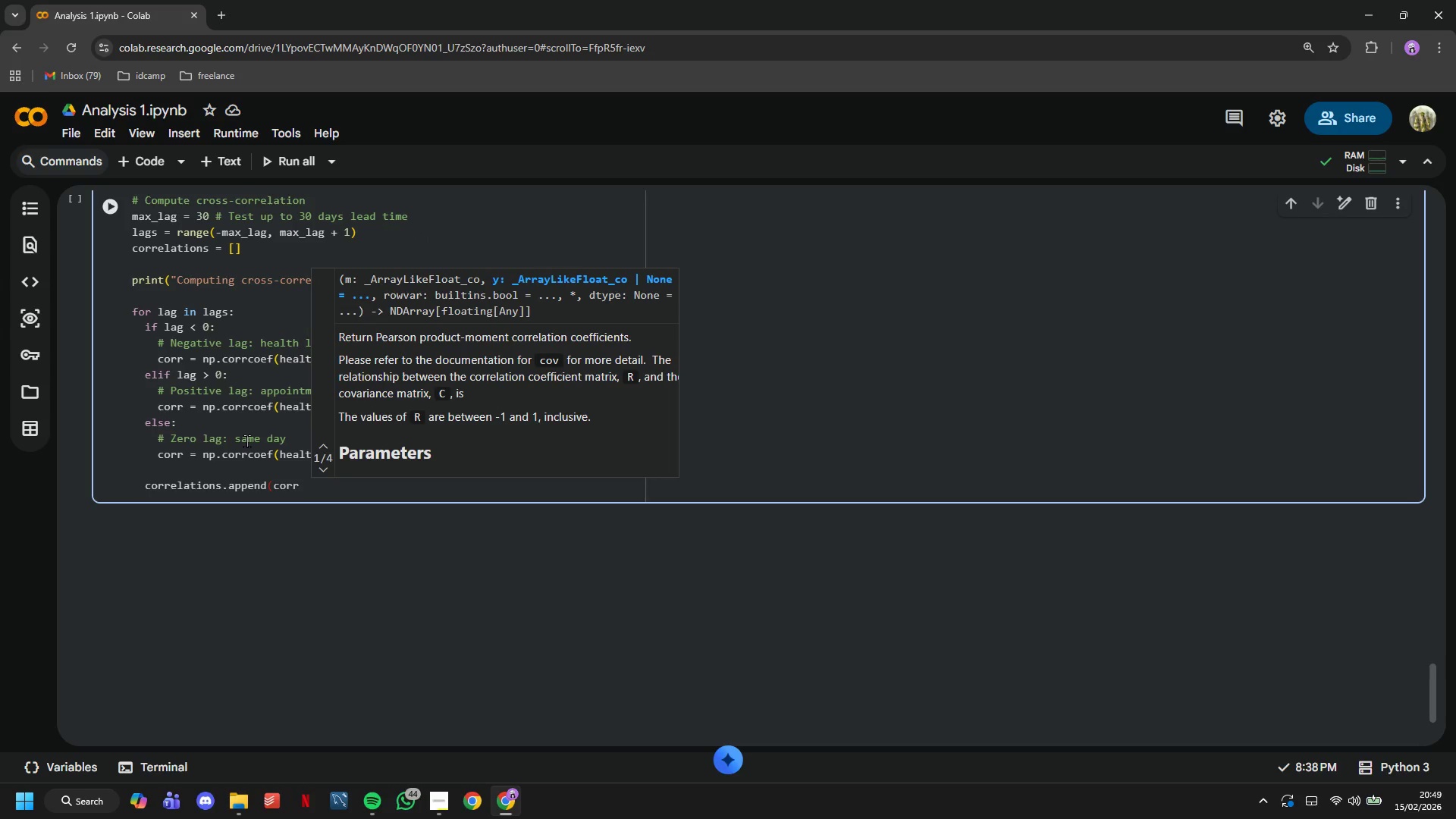 
scroll: coordinate [251, 438], scroll_direction: down, amount: 1.0
 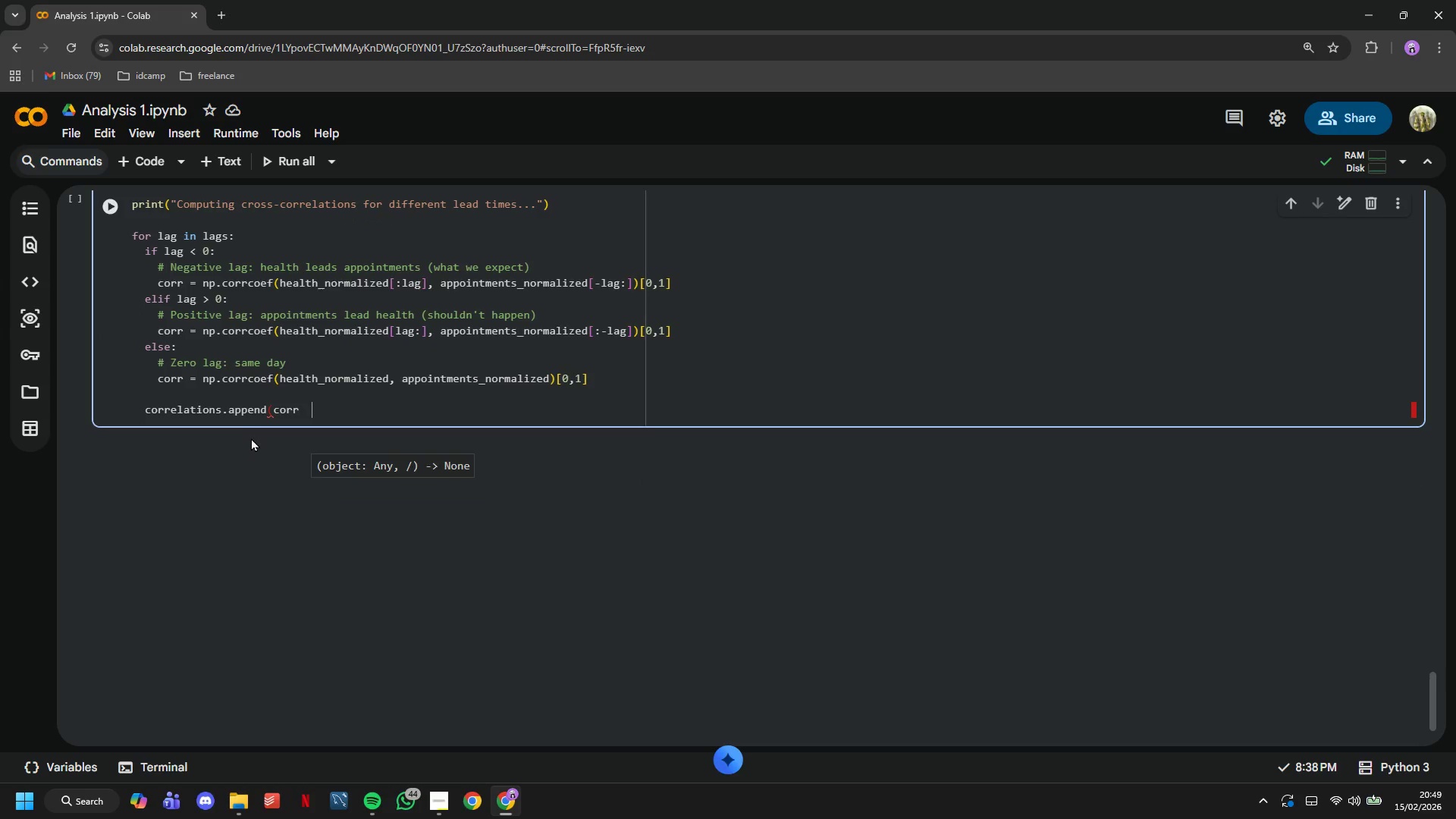 
key(Backspace)
 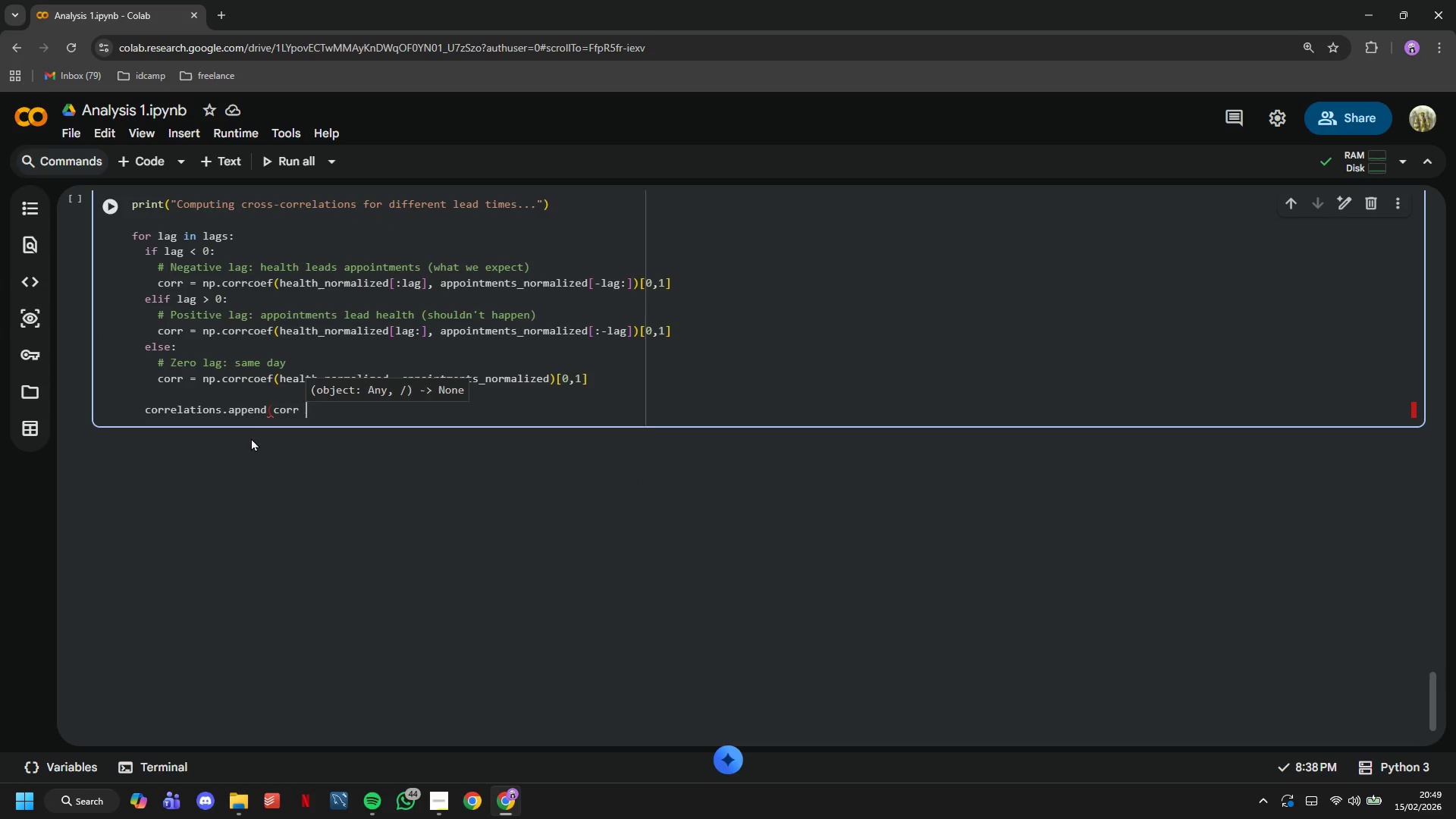 
key(Backspace)
 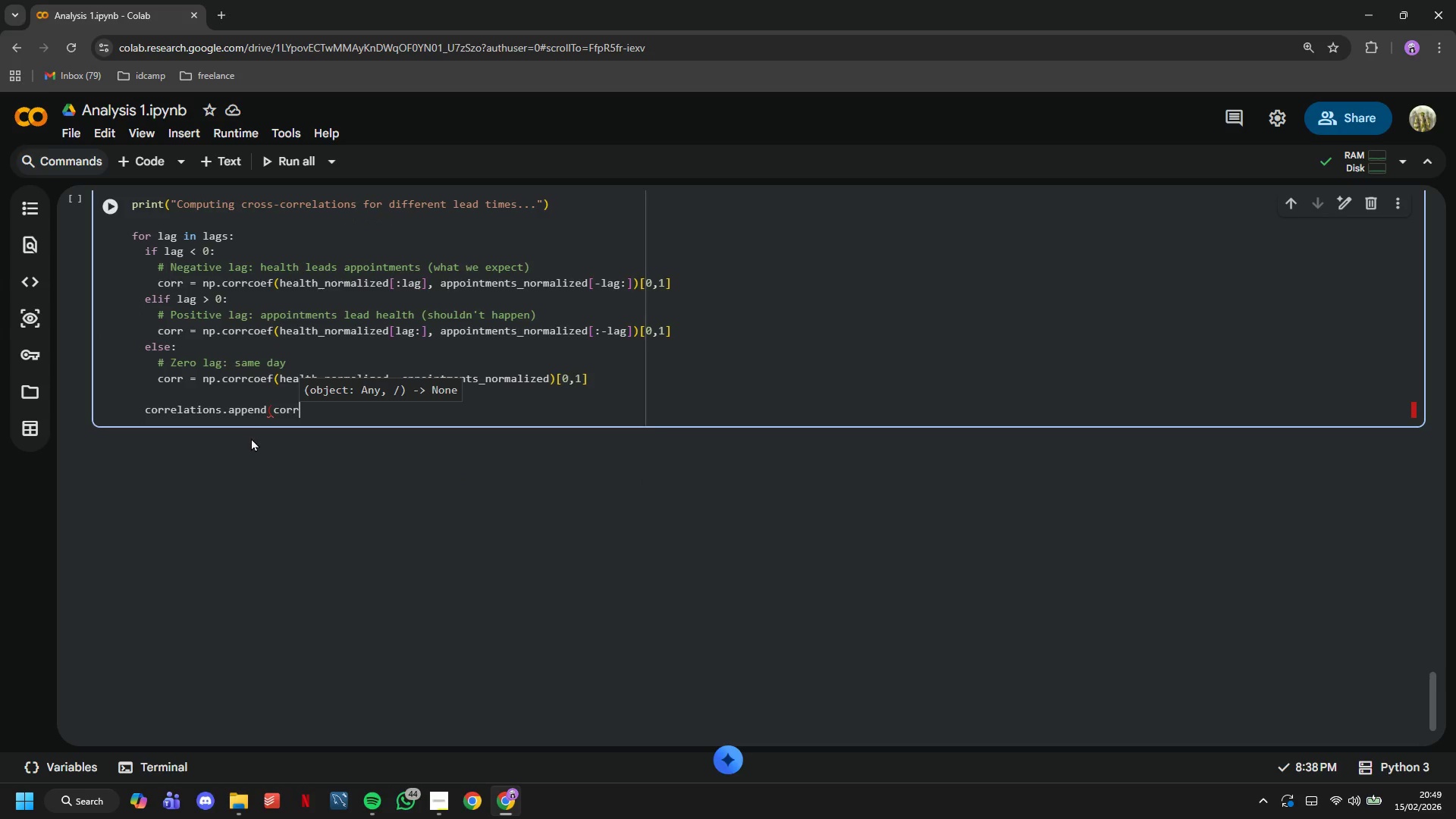 
key(Shift+0)
 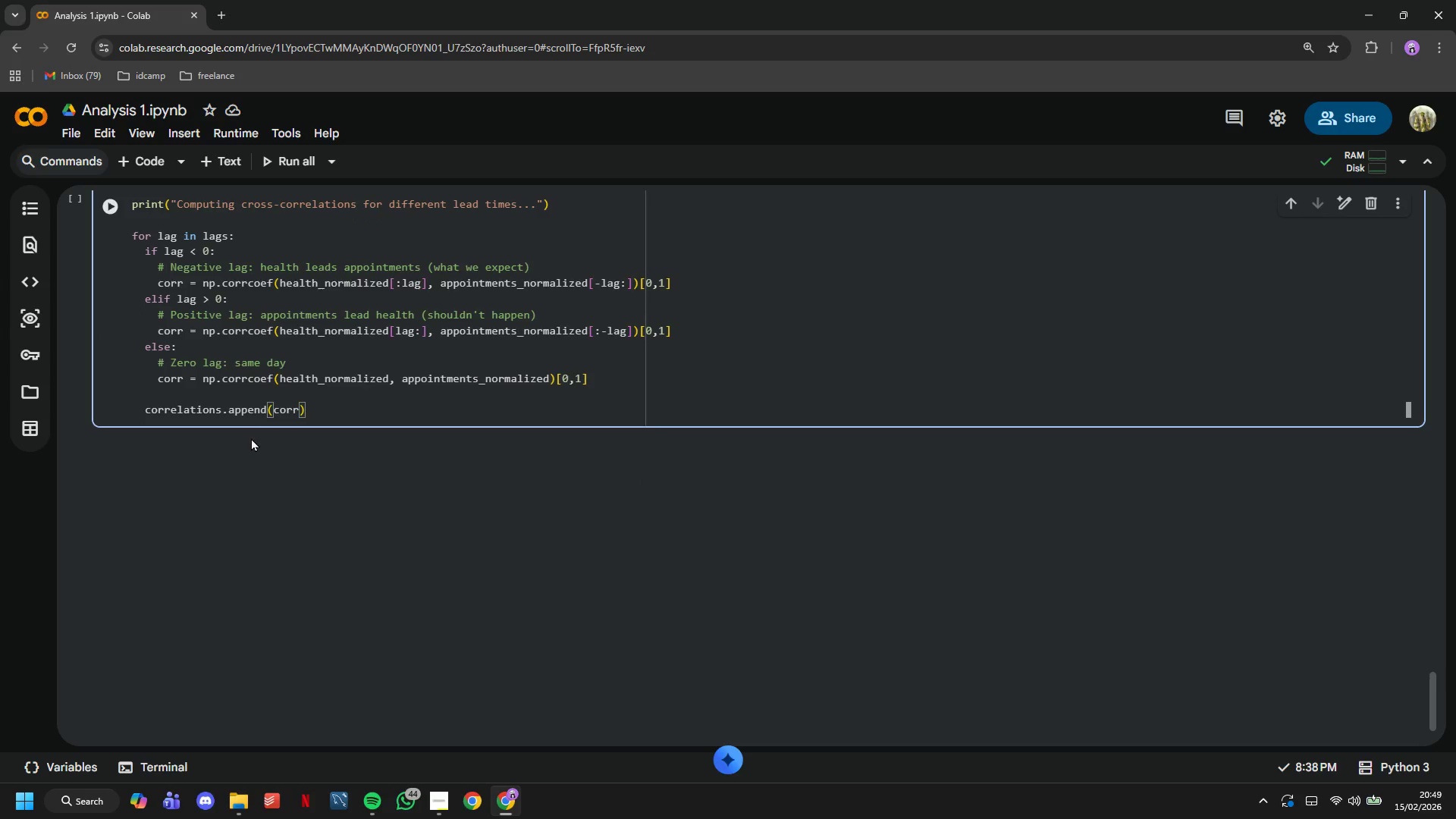 
key(Enter)
 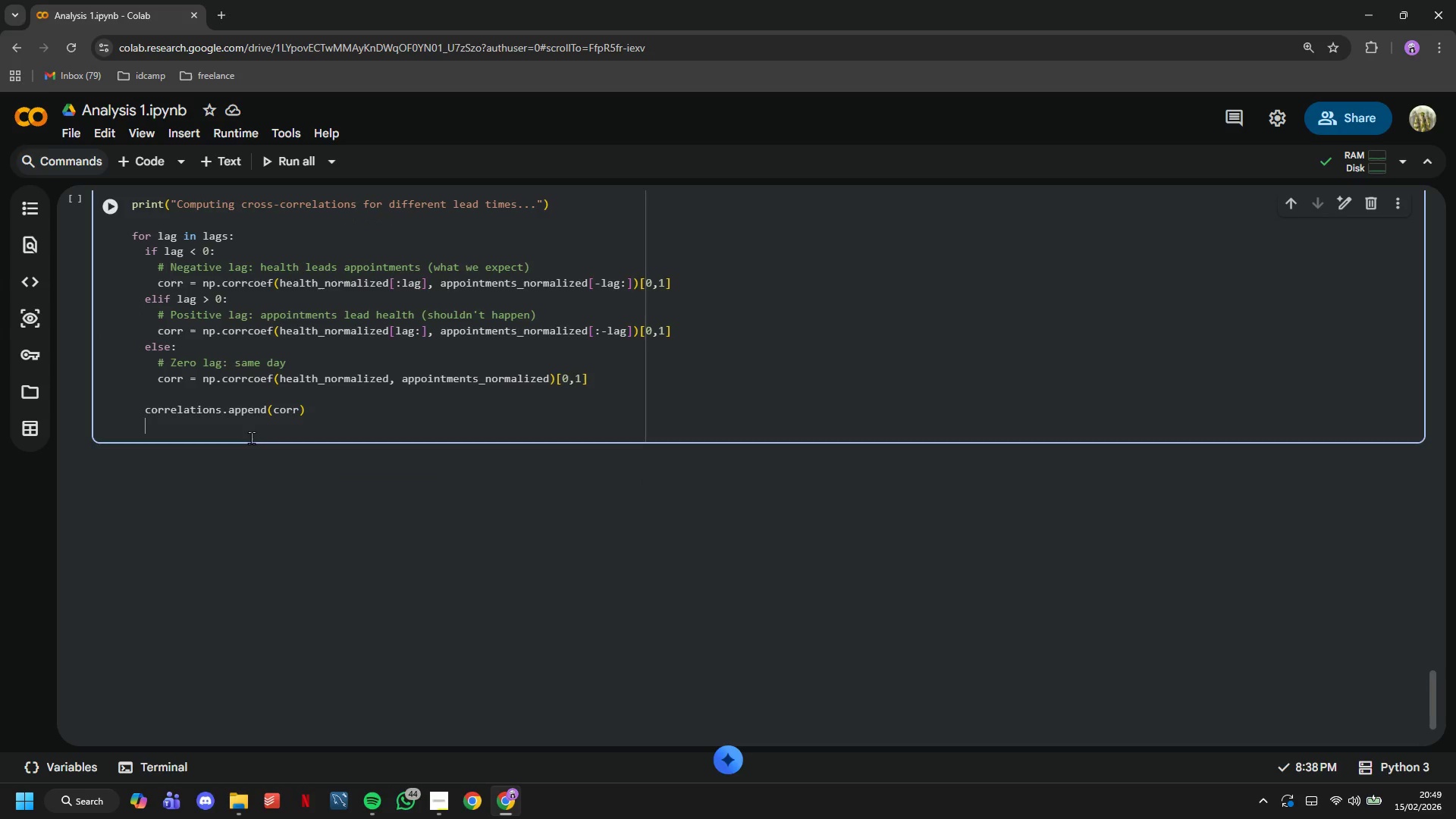 
key(Enter)
 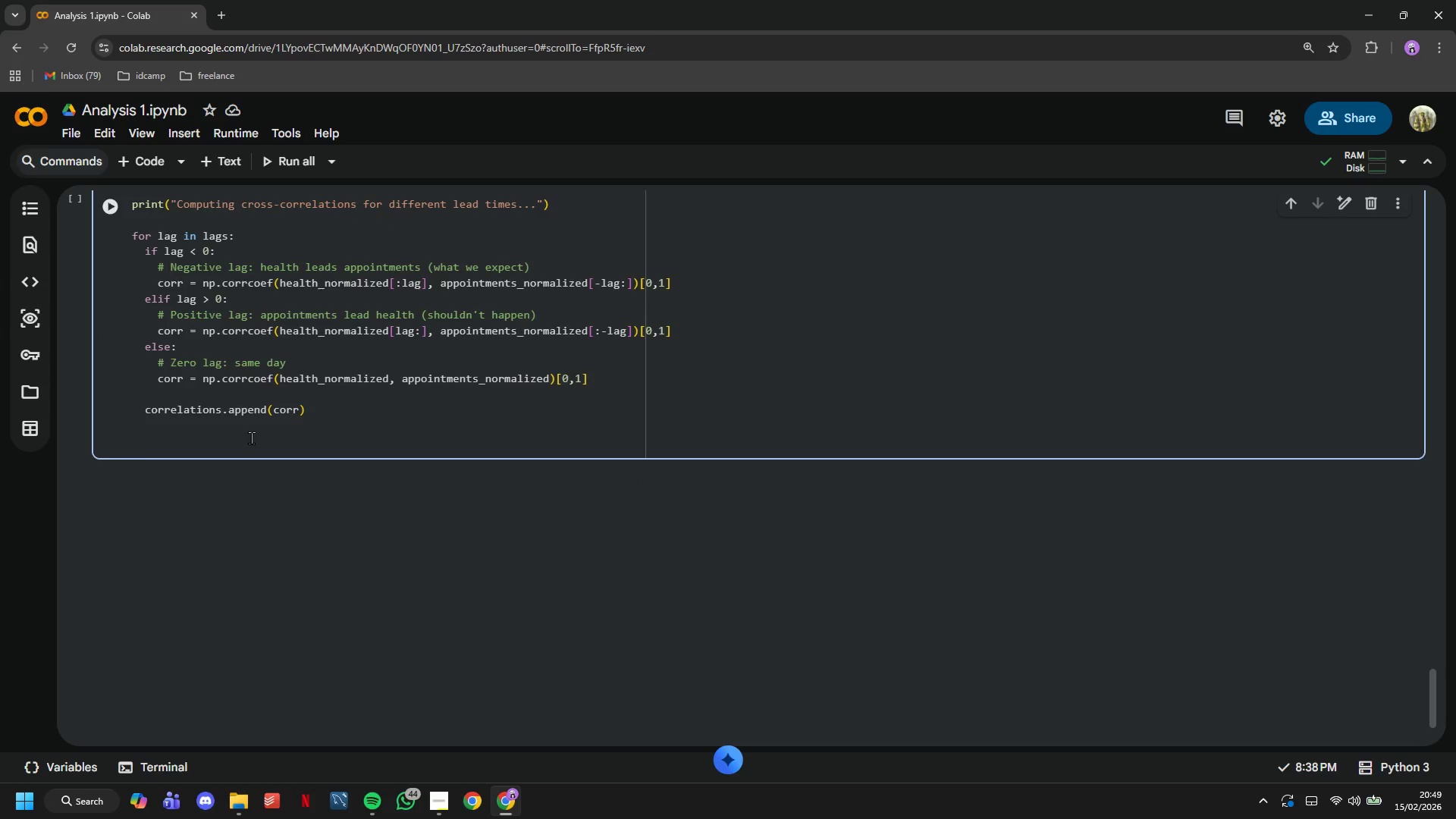 
key(Enter)
 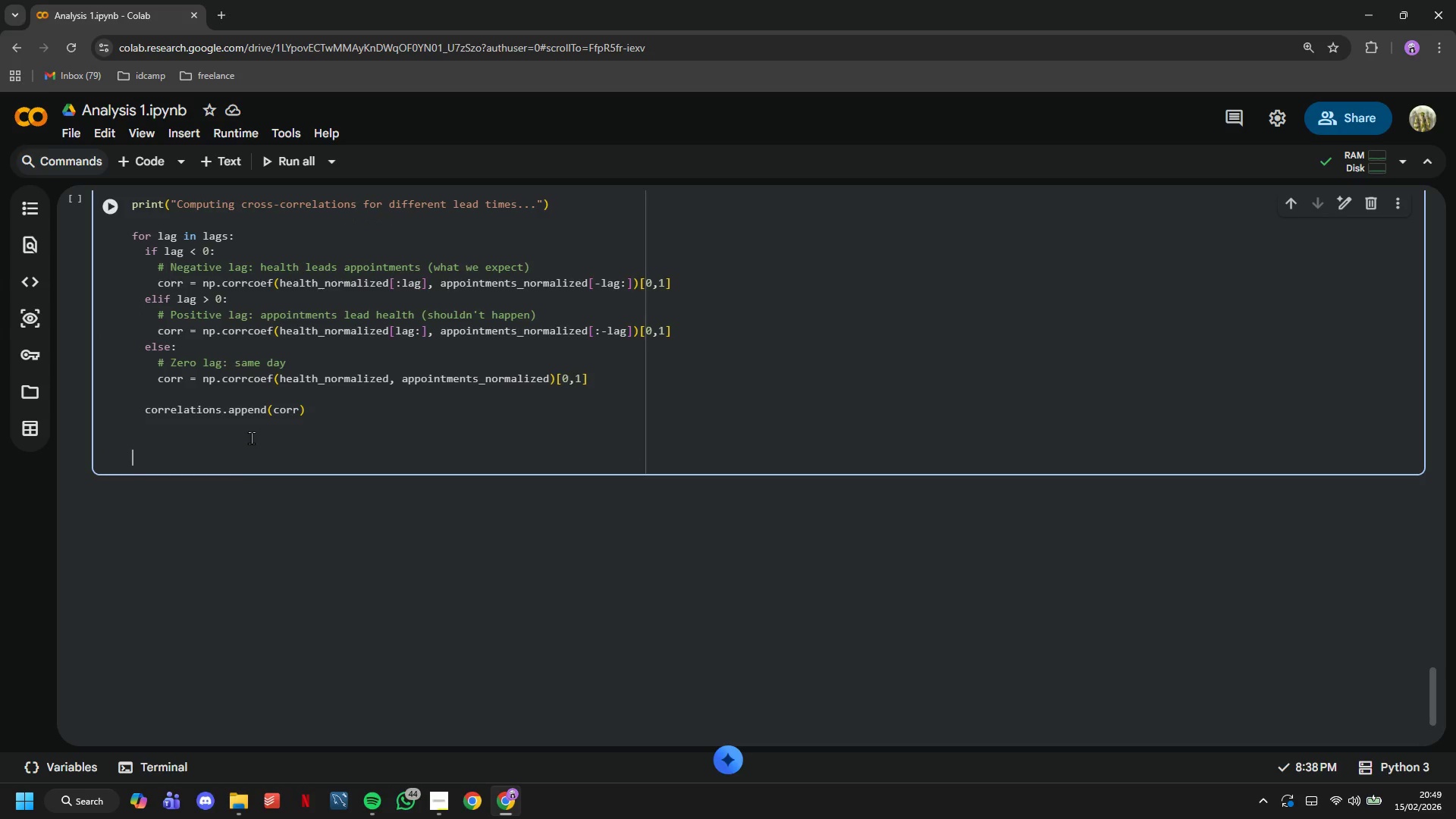 
key(Backspace)
key(Backspace)
type(# Optimal )
key(Backspace)
key(Backspace)
key(Backspace)
key(Backspace)
key(Backspace)
key(Backspace)
key(Backspace)
key(Backspace)
type(Find optimal lag (maximum correlation)
 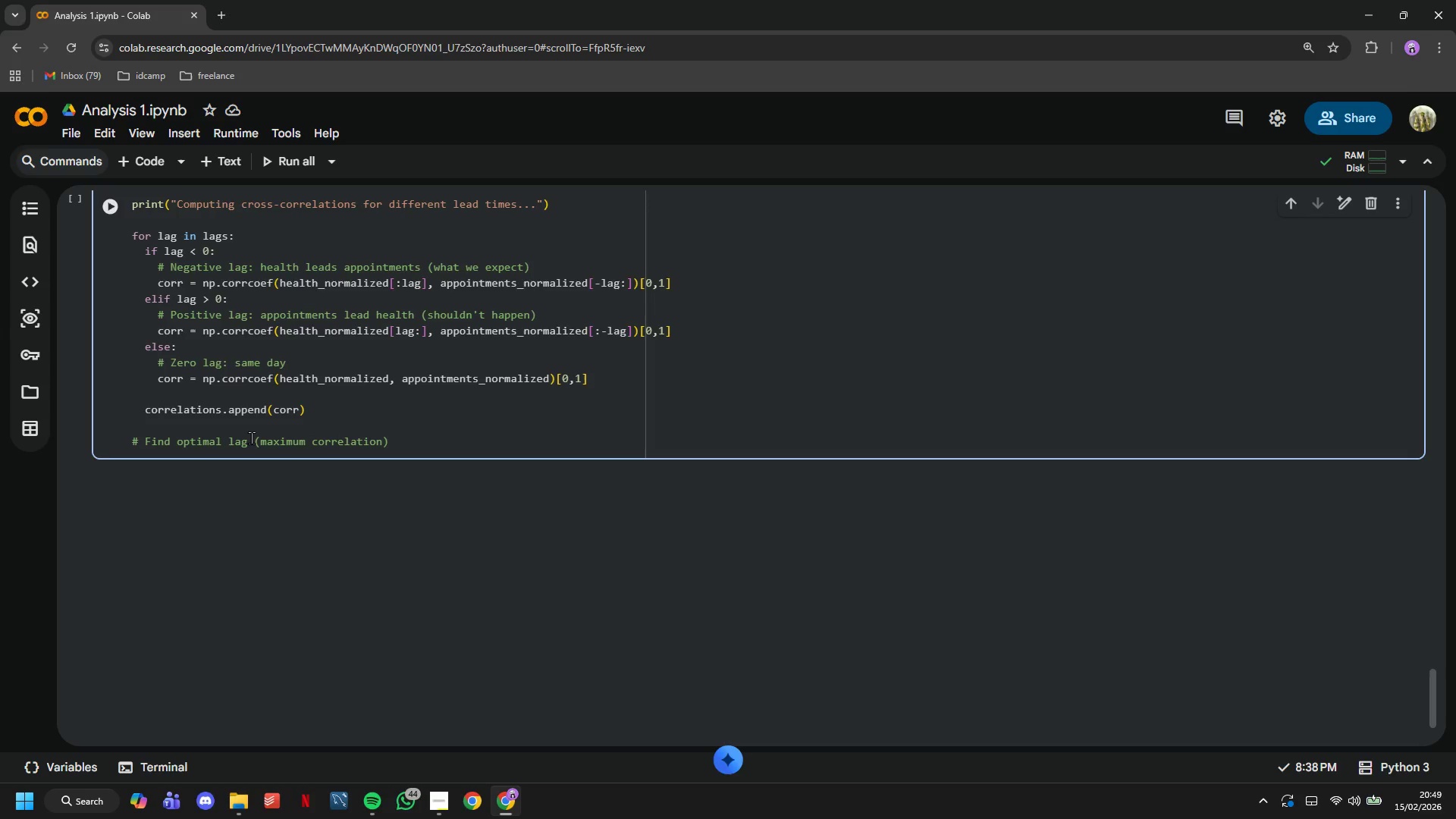 
key(ArrowRight)
 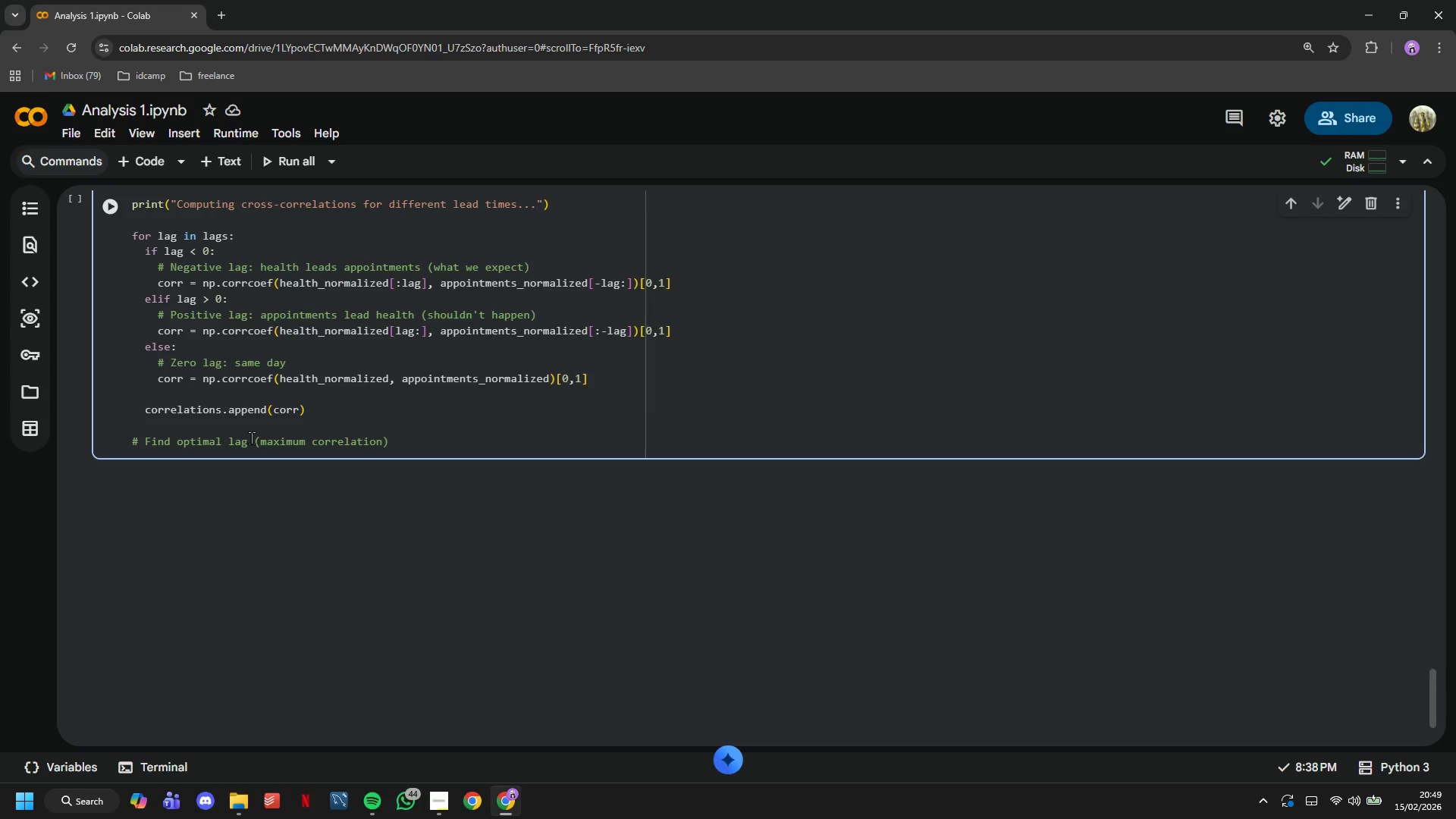 
key(Enter)
 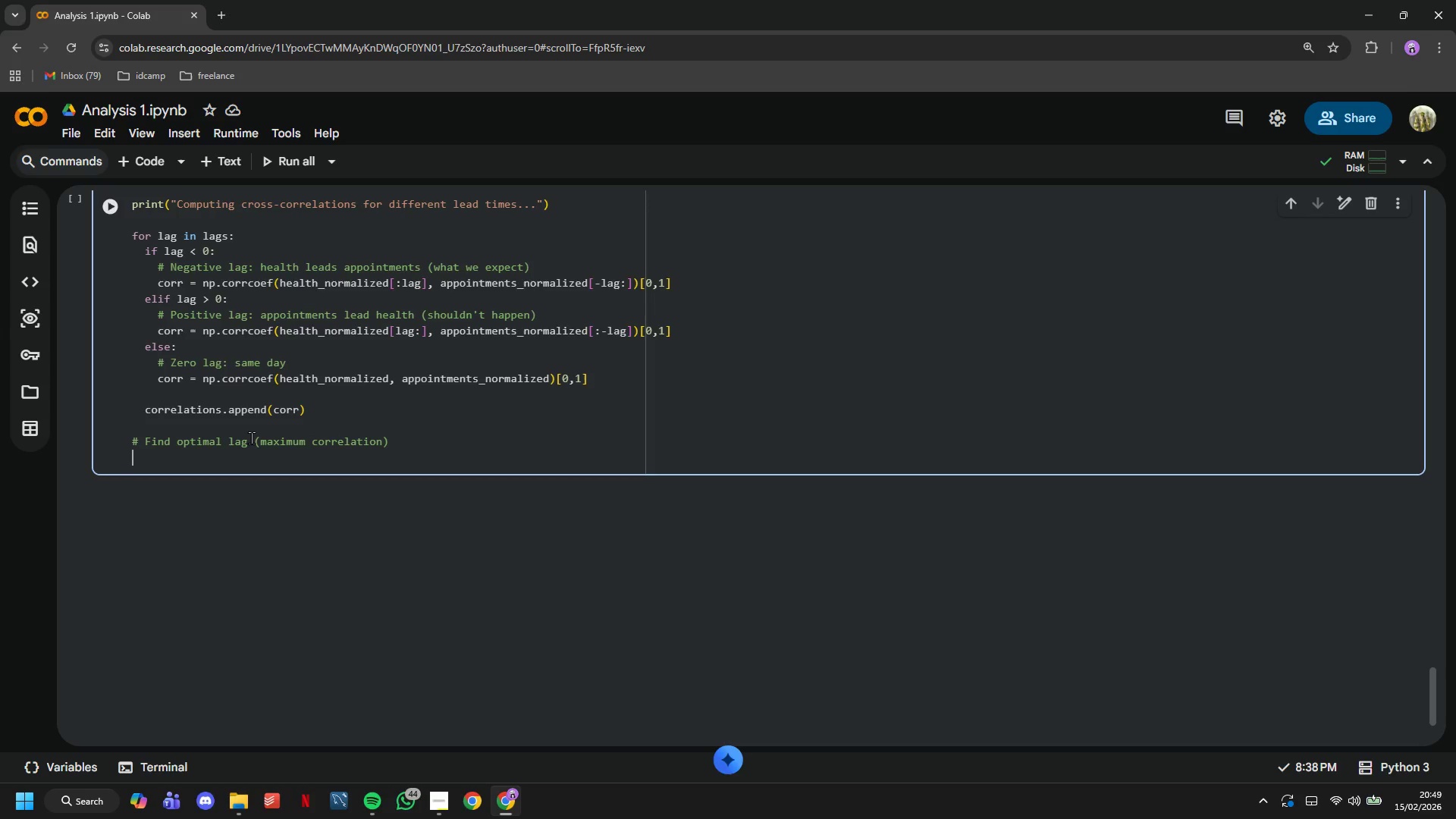 
type(optimal_lag_index = np.argmax(correlations)
 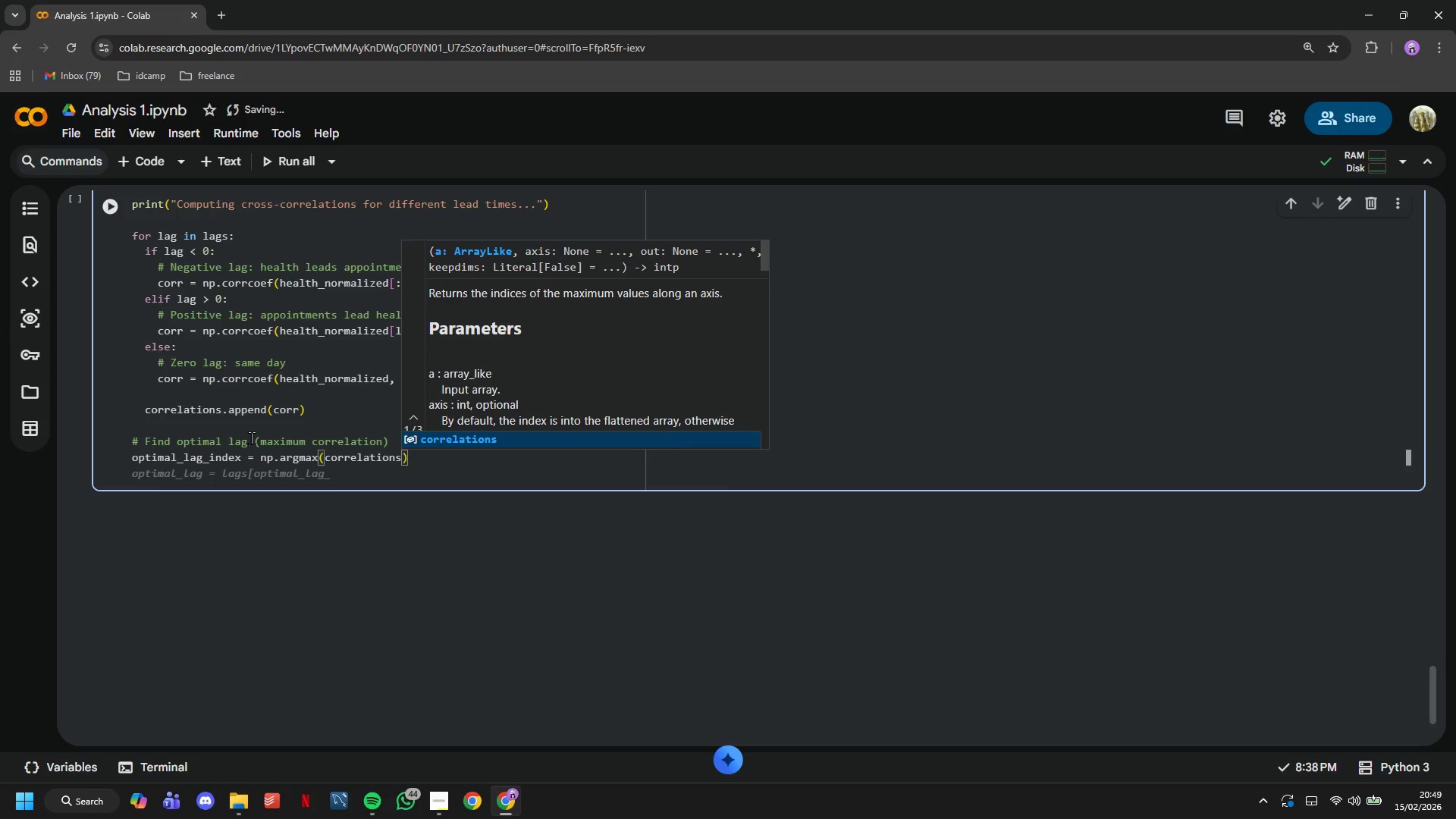 
key(ArrowRight)
 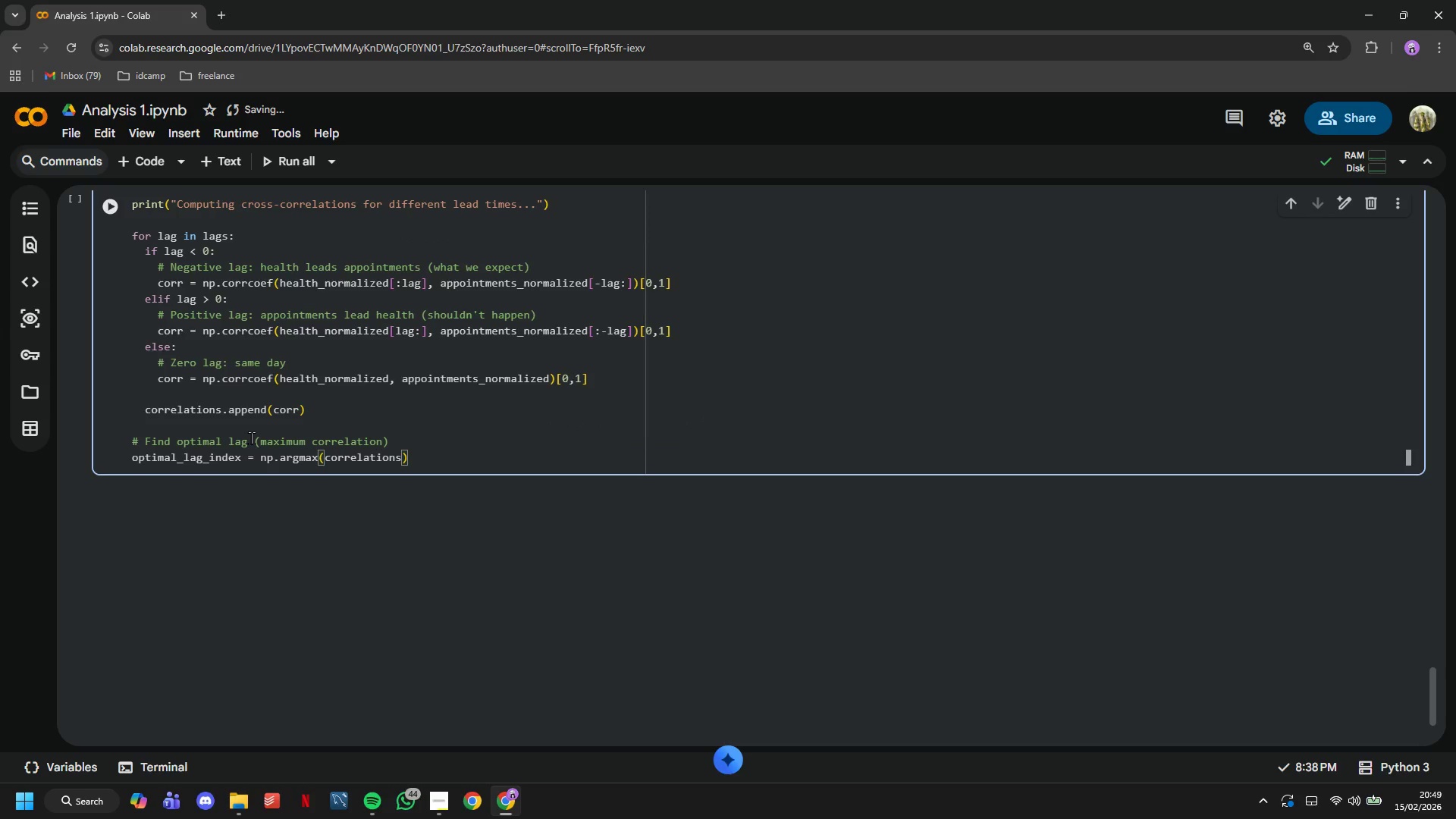 
key(Enter)
 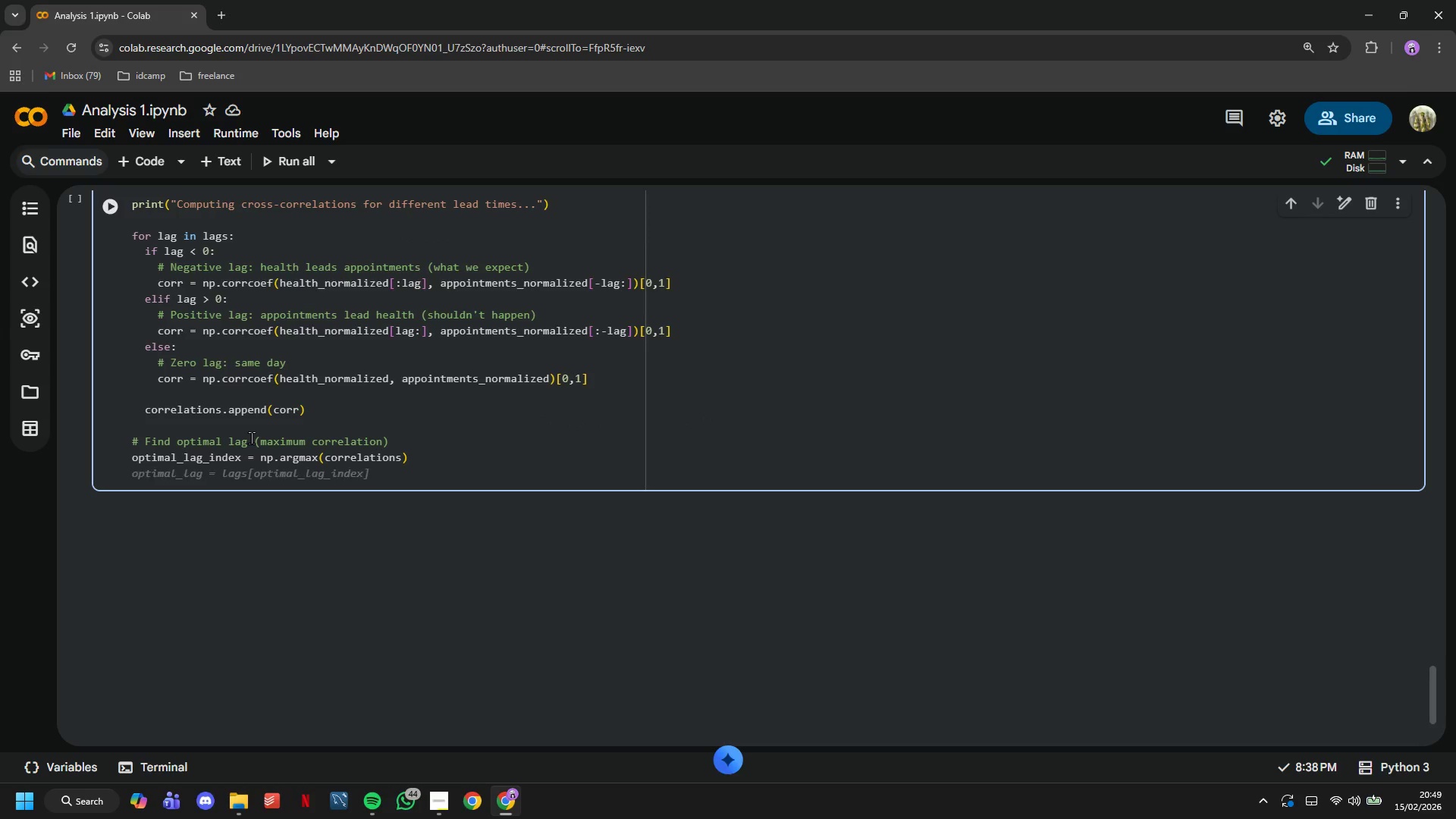 
type(optimal_lag = lags[optimal_lag_index)
 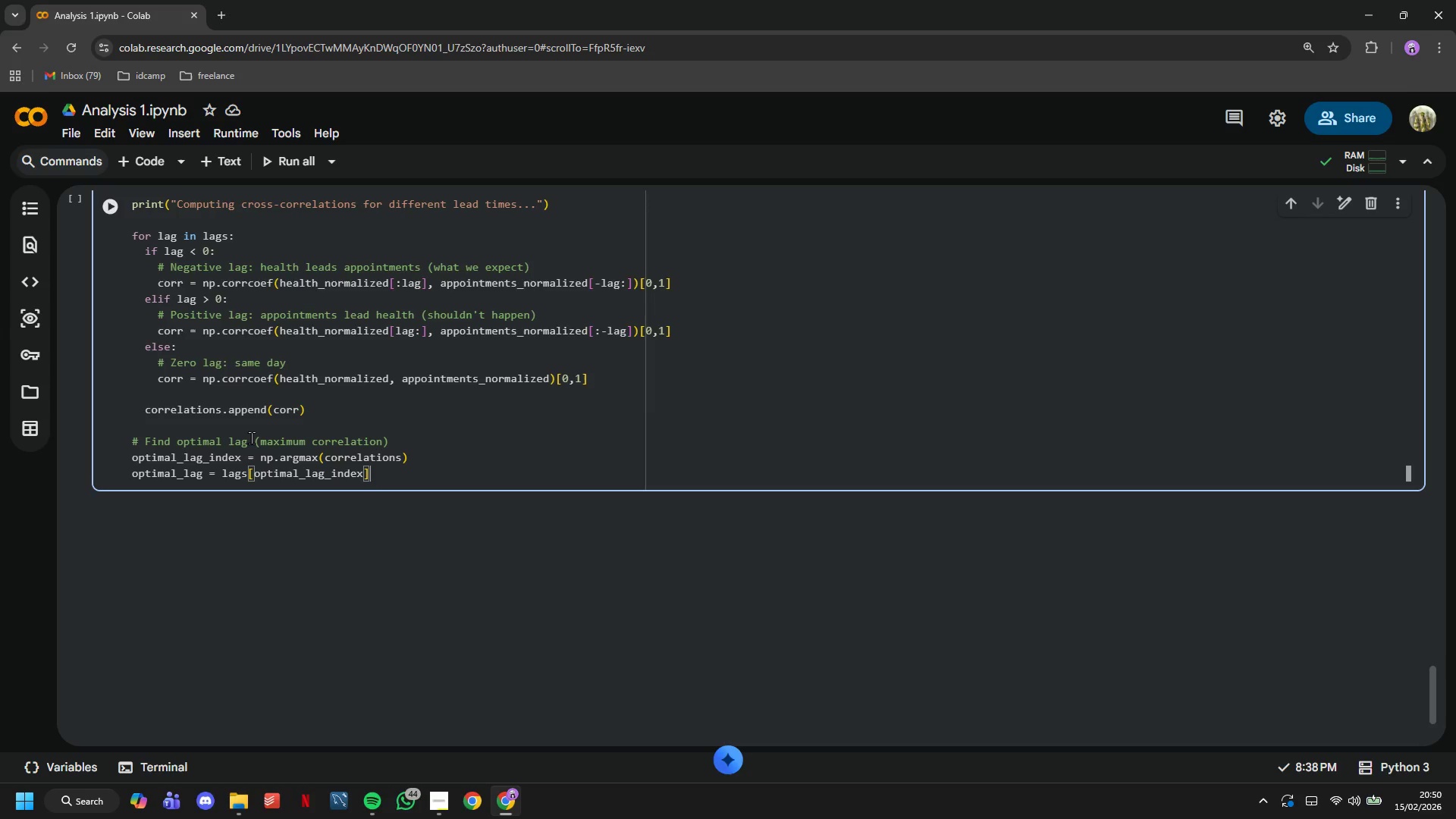 
 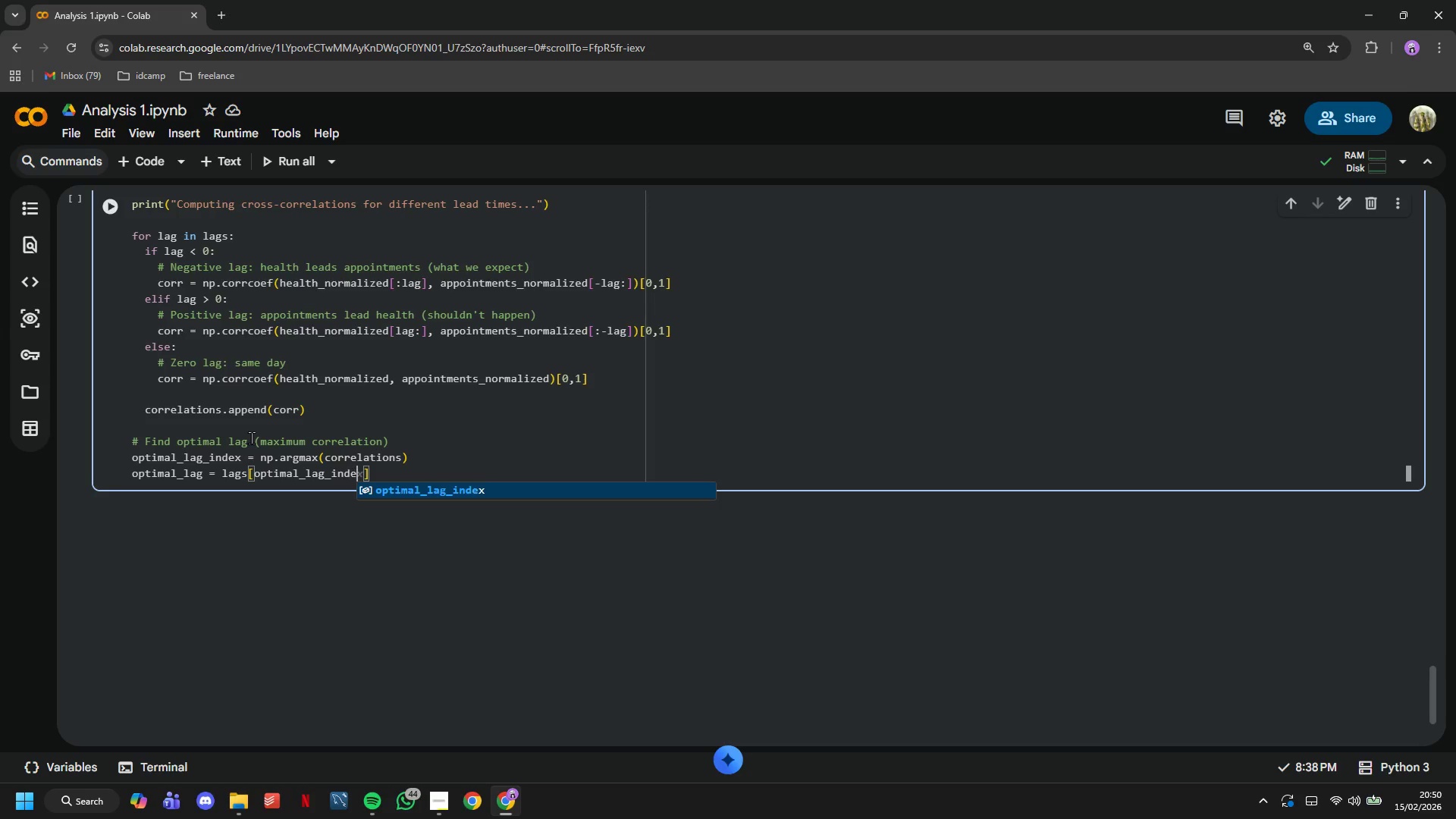 
key(ArrowRight)
 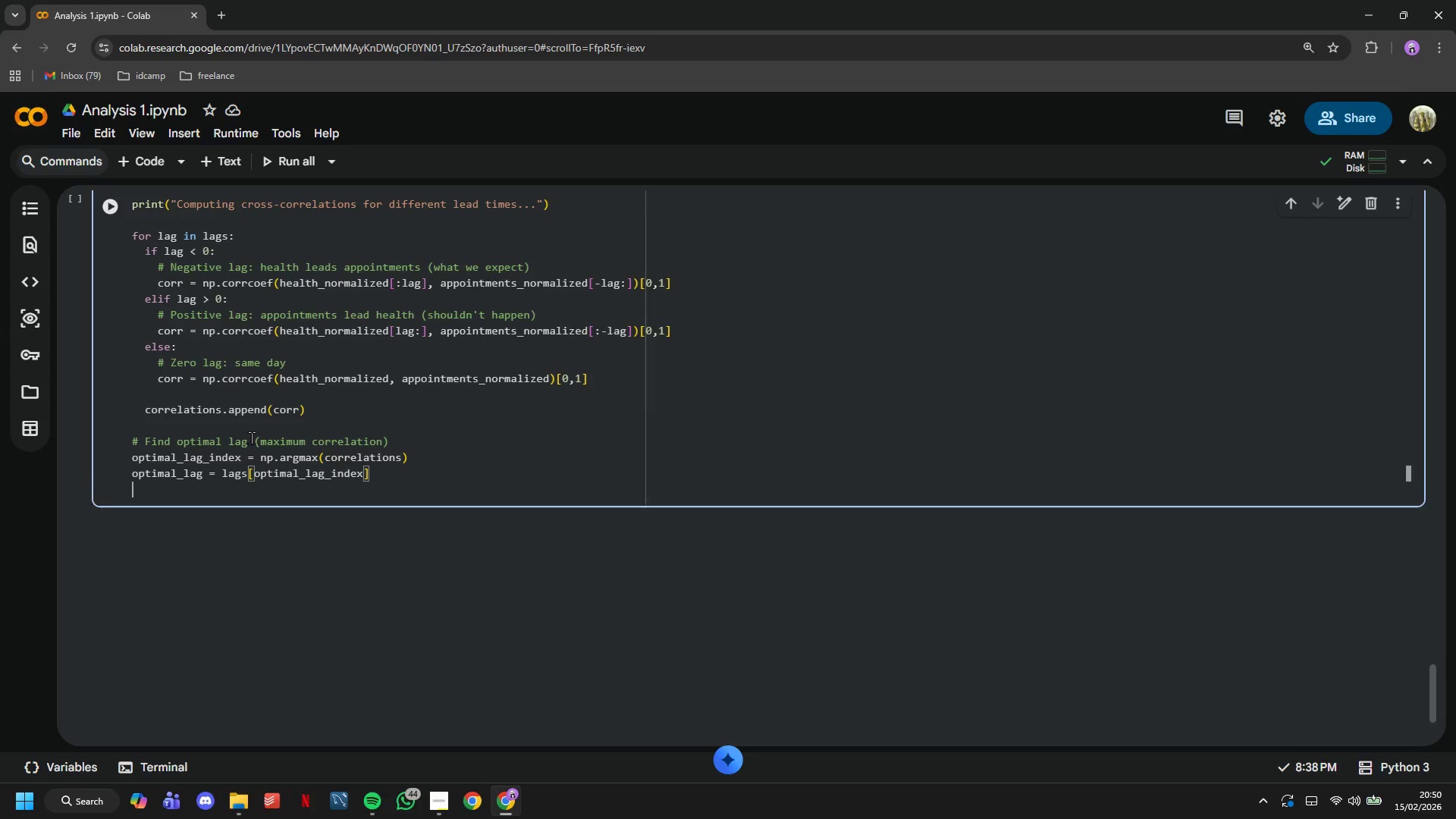 
key(Enter)
 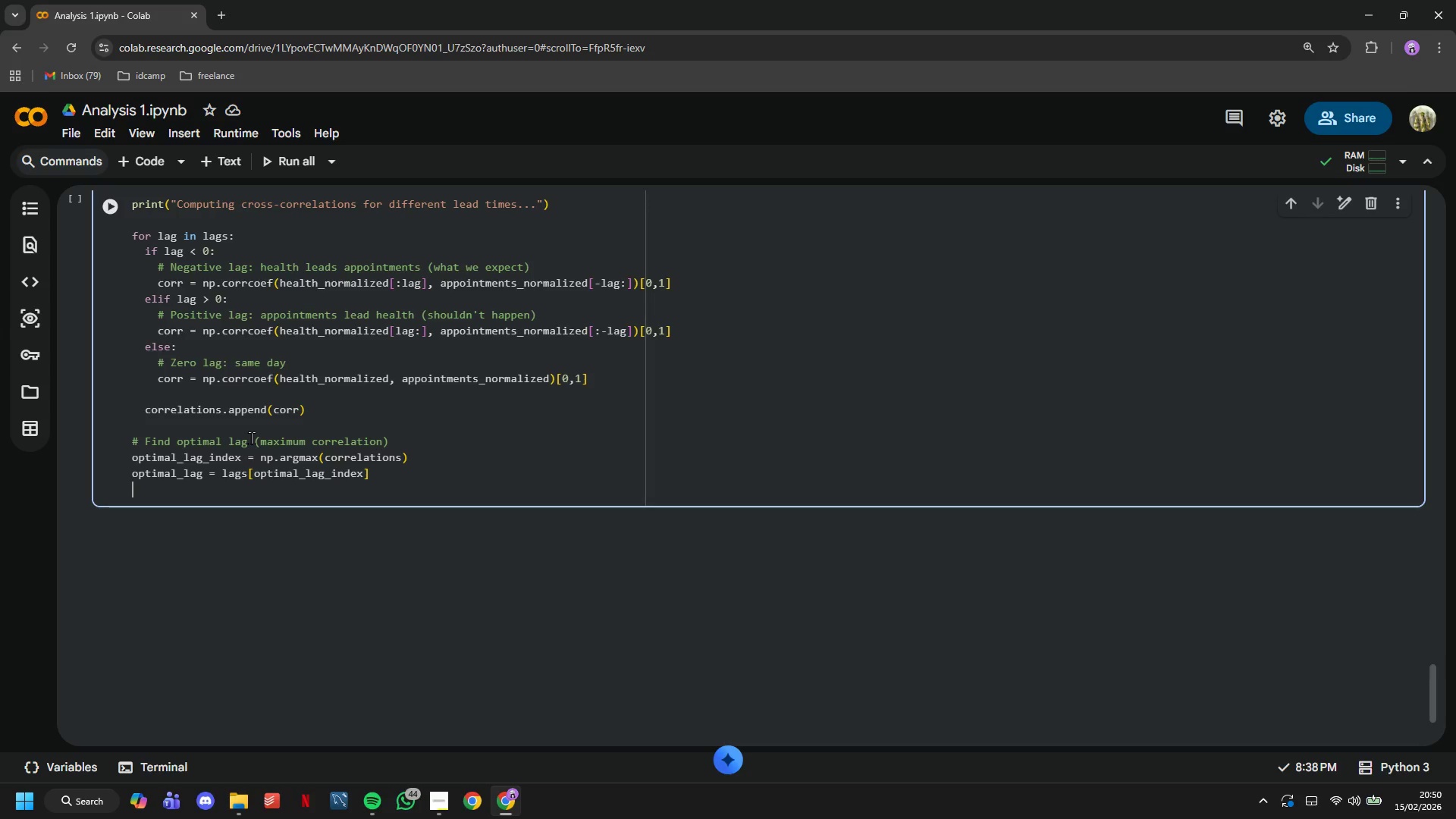 
type(max_correlation = correlations[optimal_log_index)
 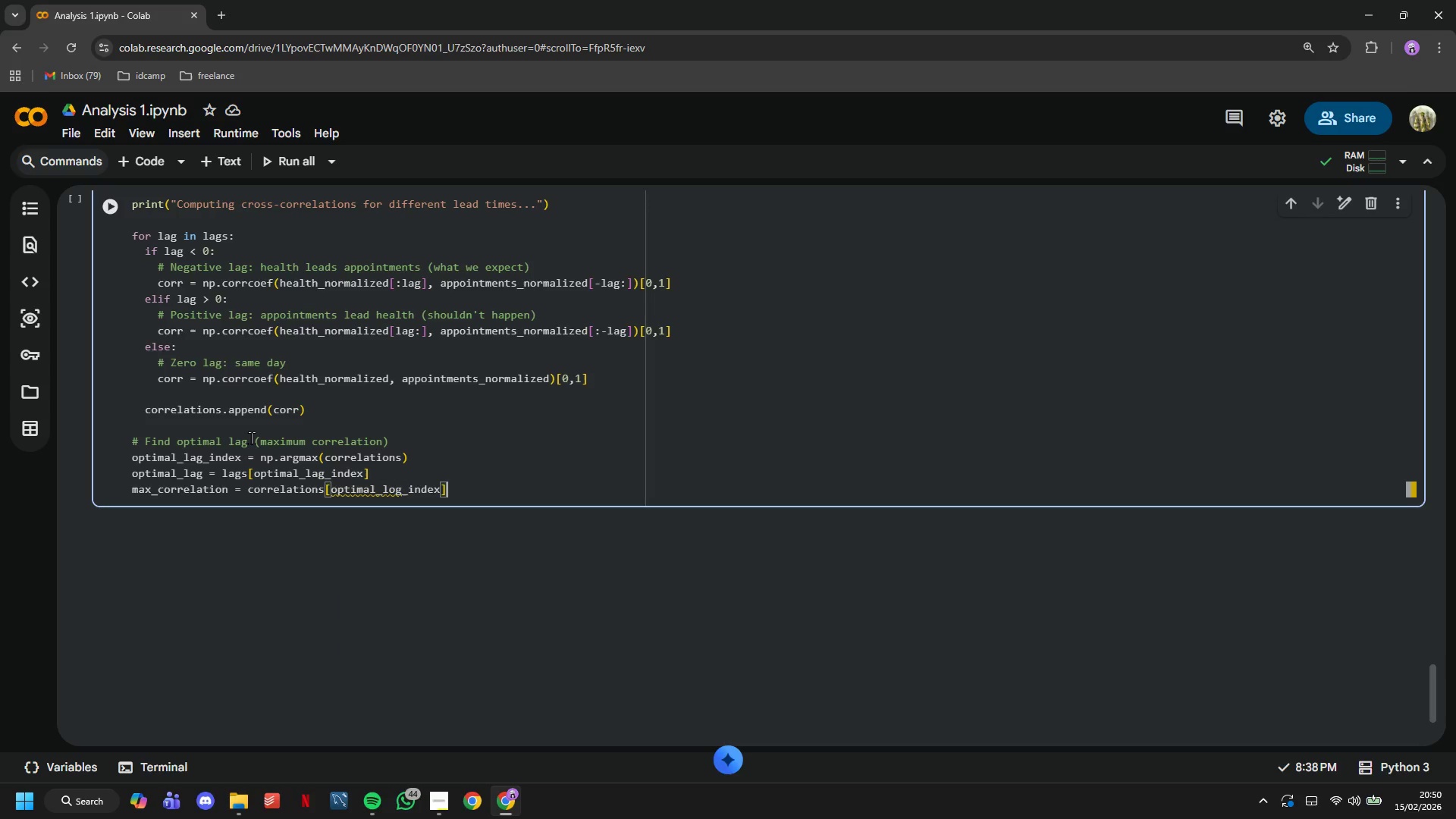 
 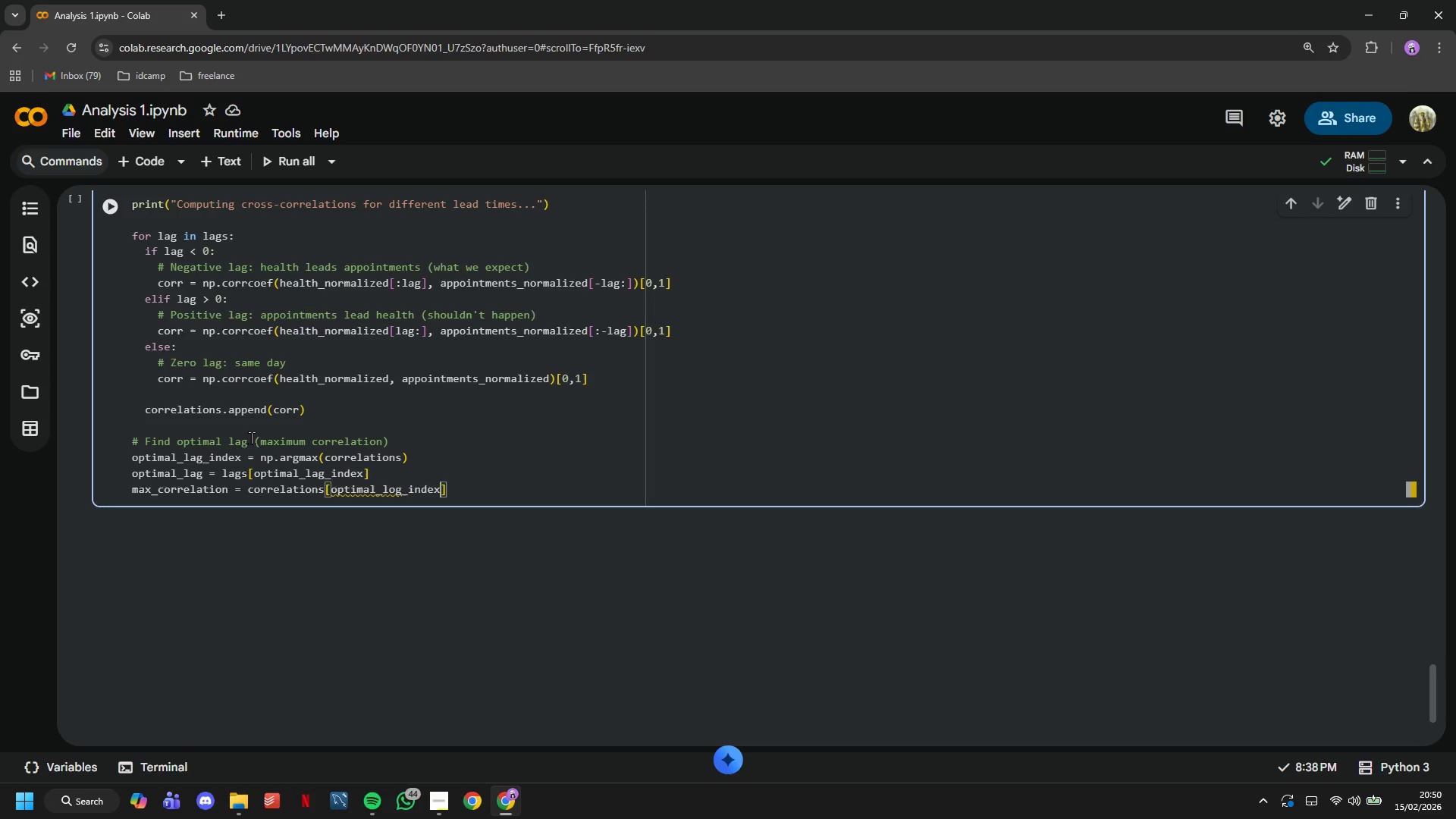 
key(ArrowRight)
 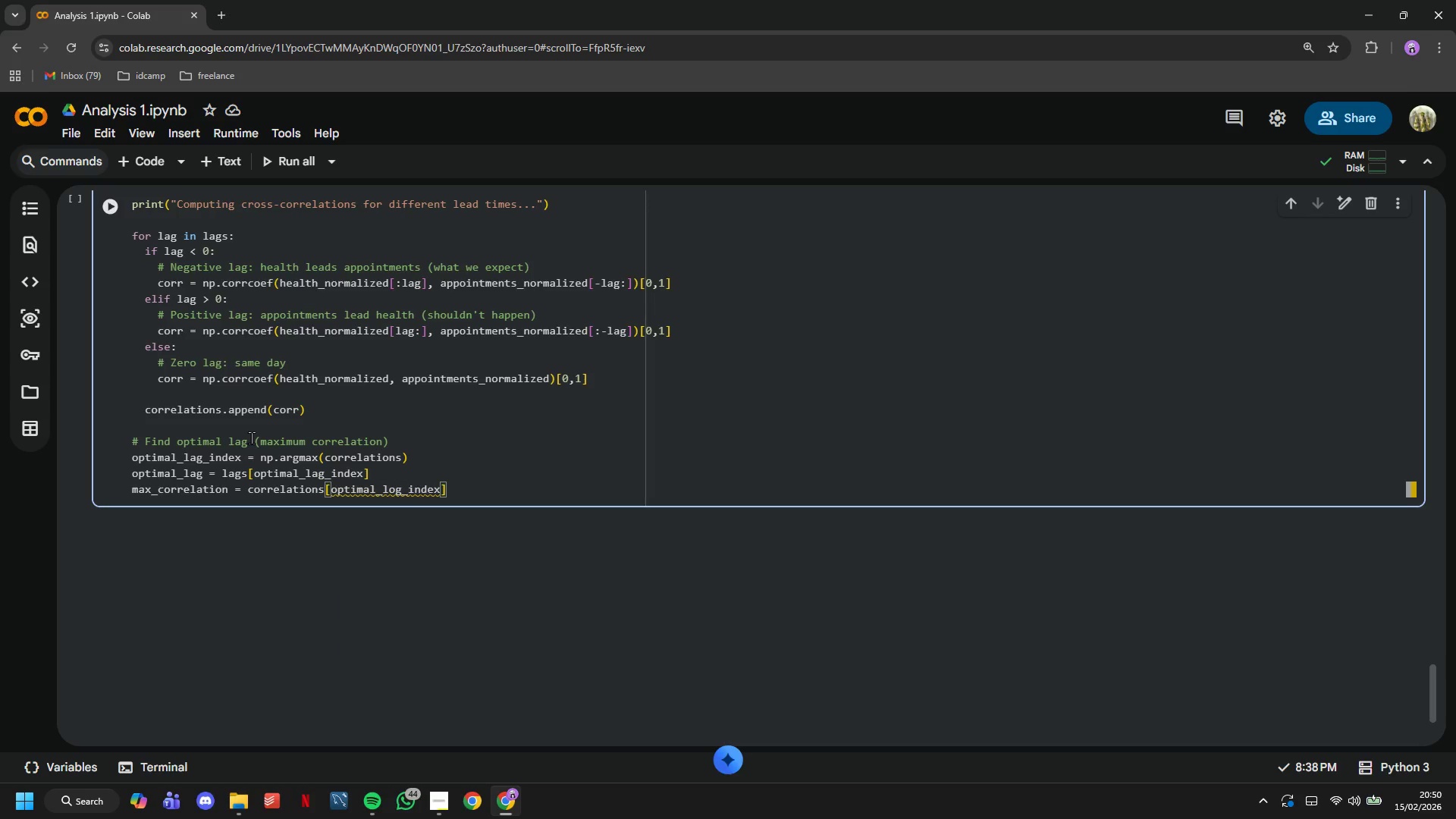 
key(Enter)
 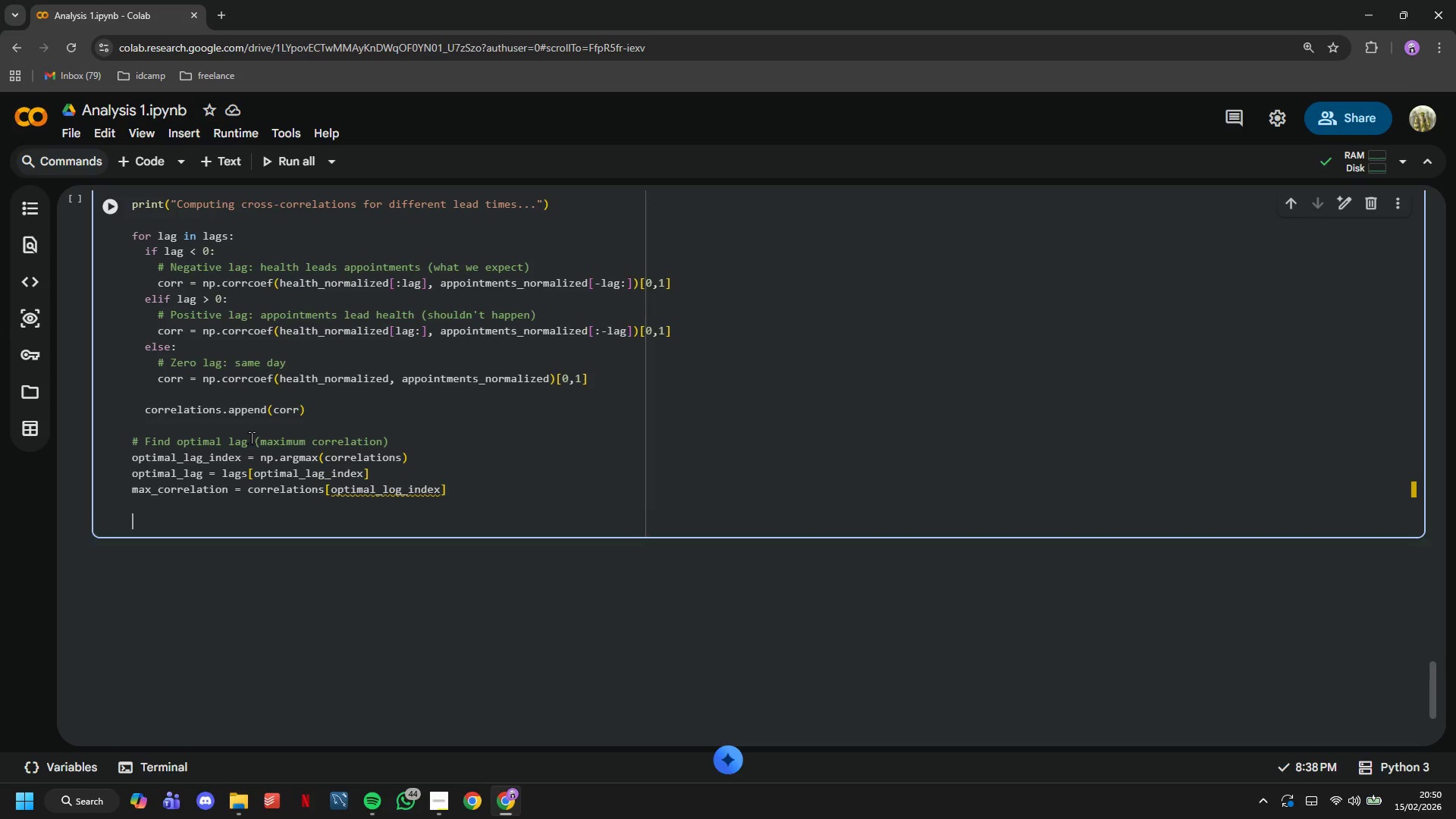 
key(Enter)
 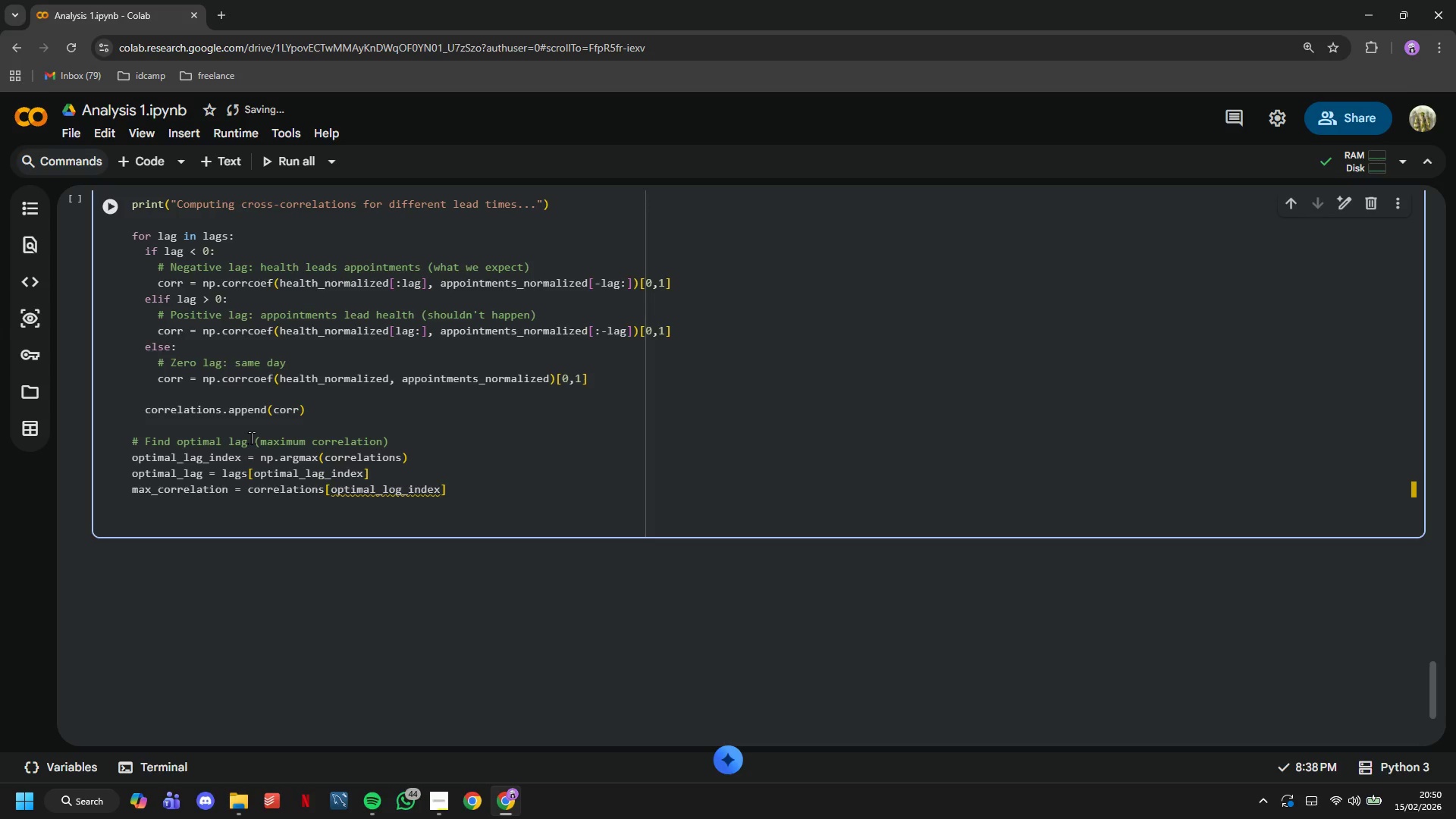 
type(PRINT(F"resuls)
key(Backspace)
type(tsL)
key(Backspace)
type(: )
 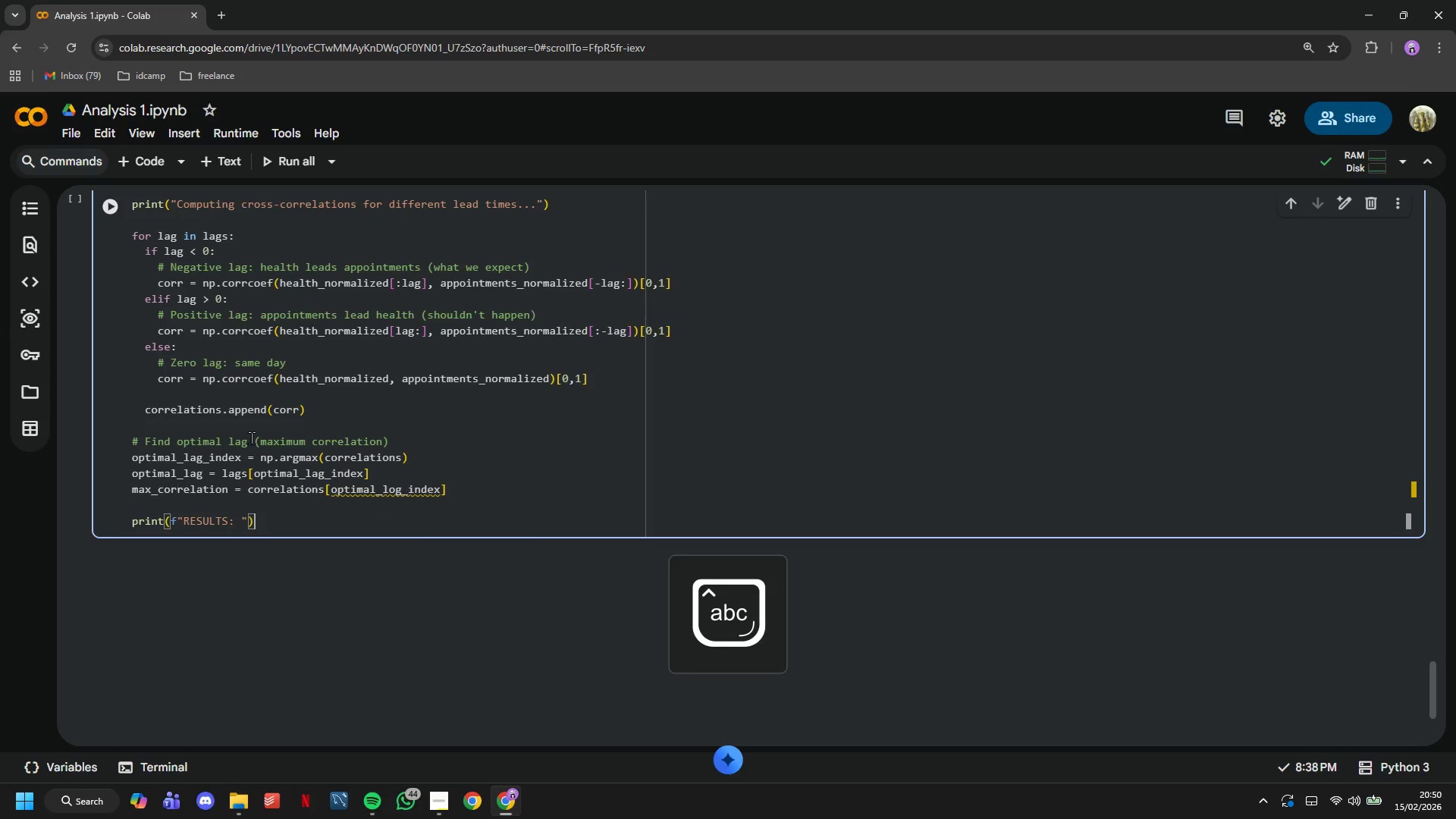 
 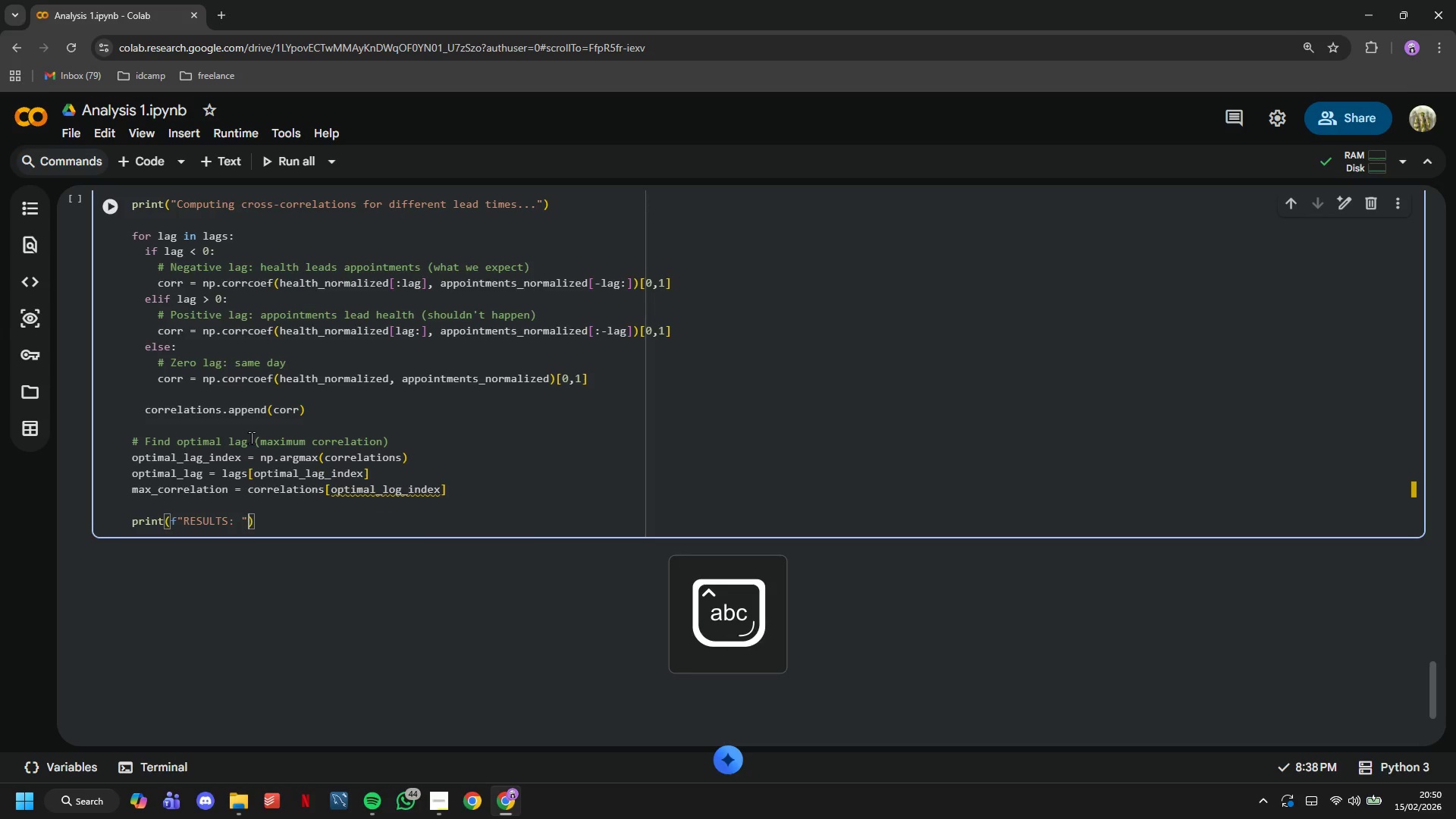 
key(ArrowRight)
 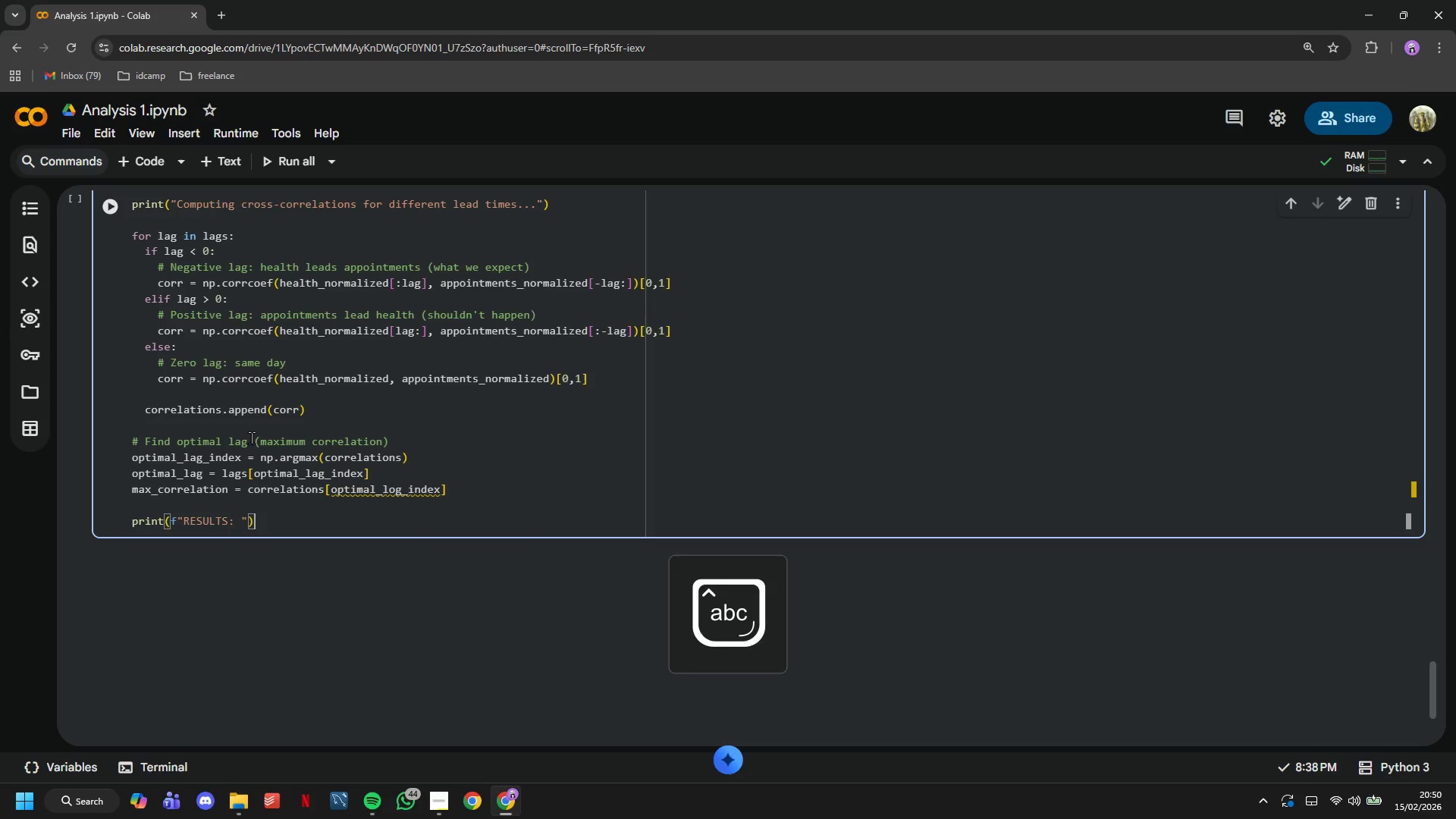 
key(ArrowRight)
 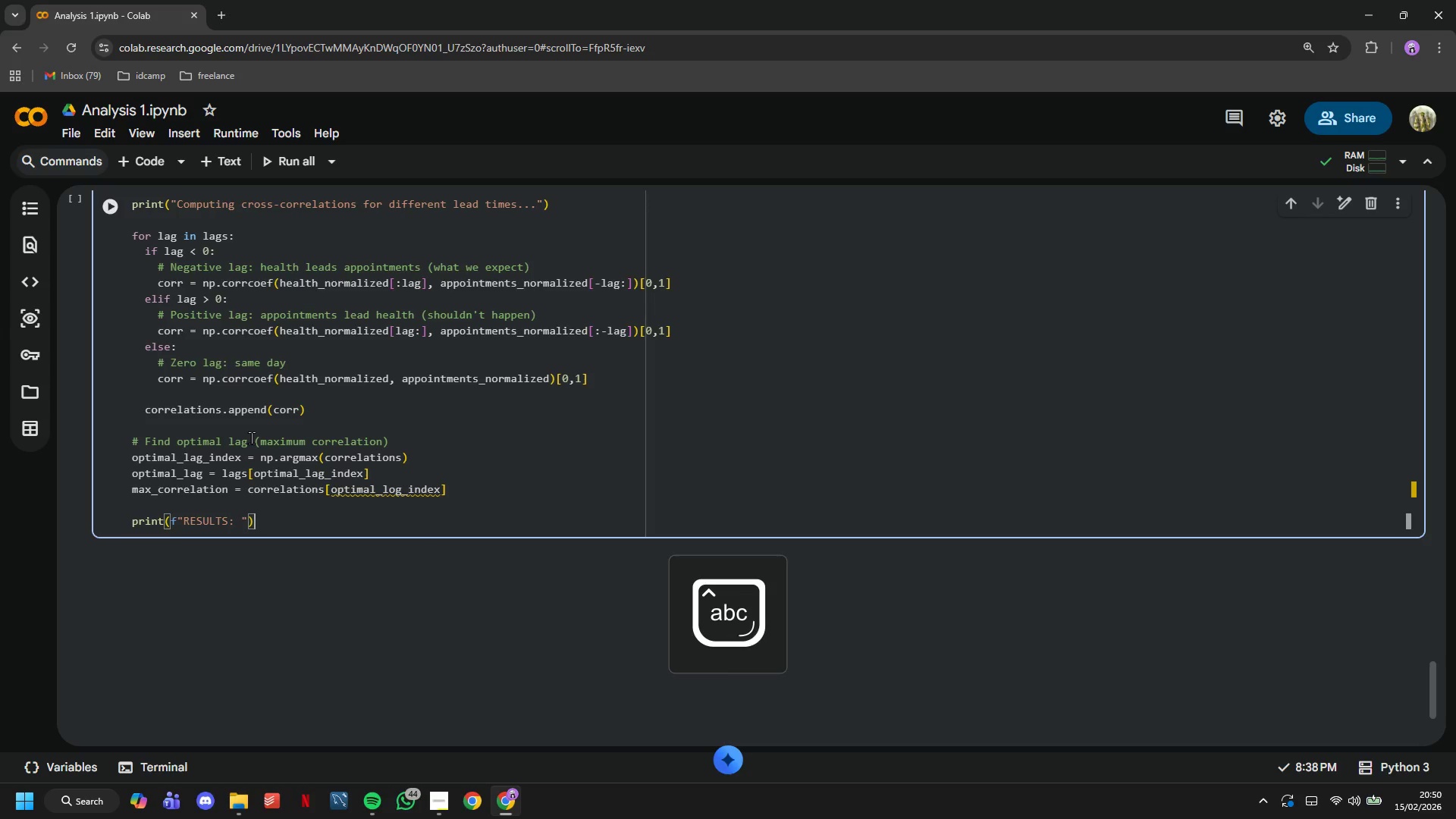 
key(Enter)
 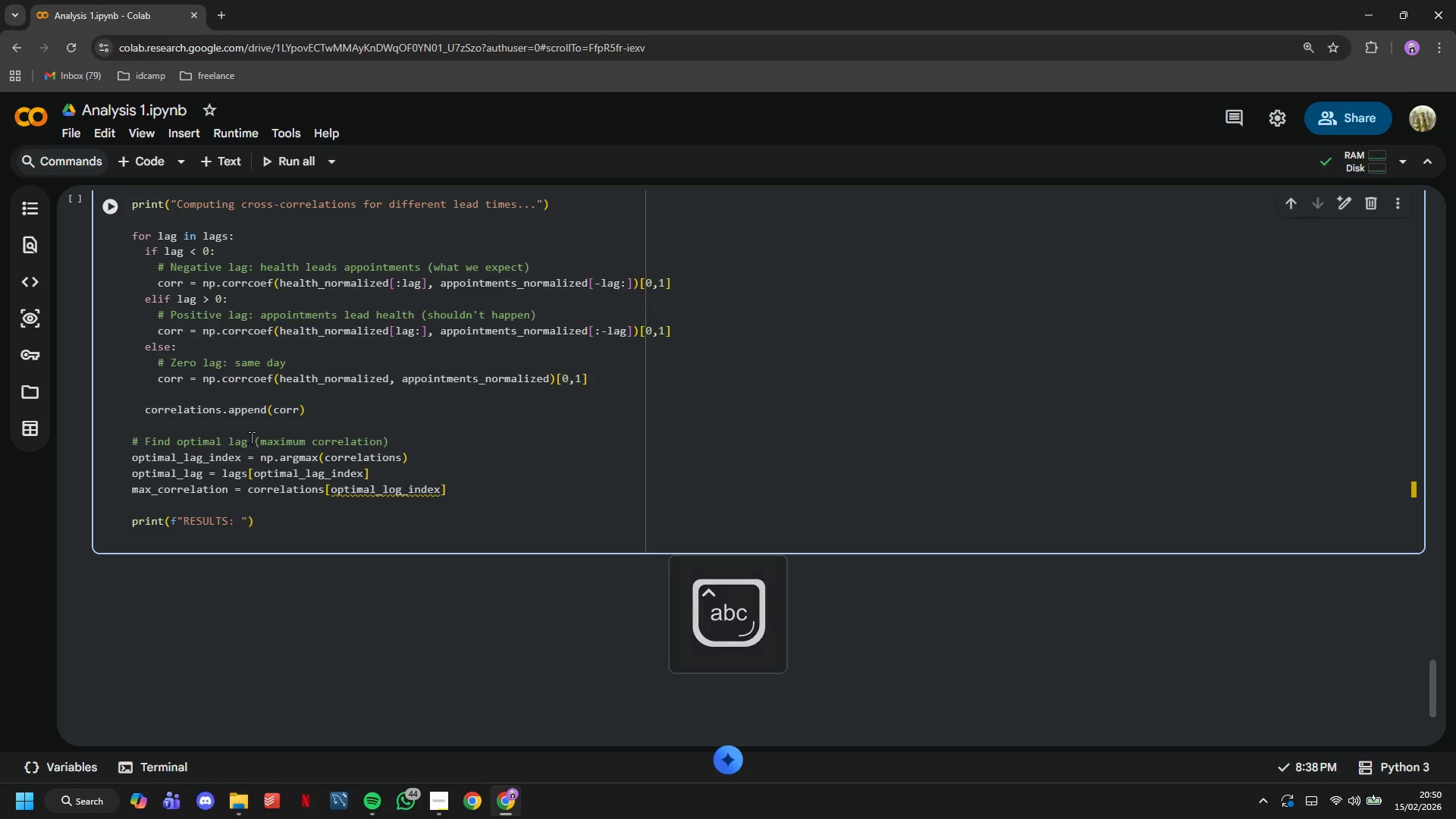 
type(PR)
key(Backspace)
key(Backspace)
type(pi)
key(Backspace)
type(rint(f" - Optimal lag: {abs(optimal_lag)
 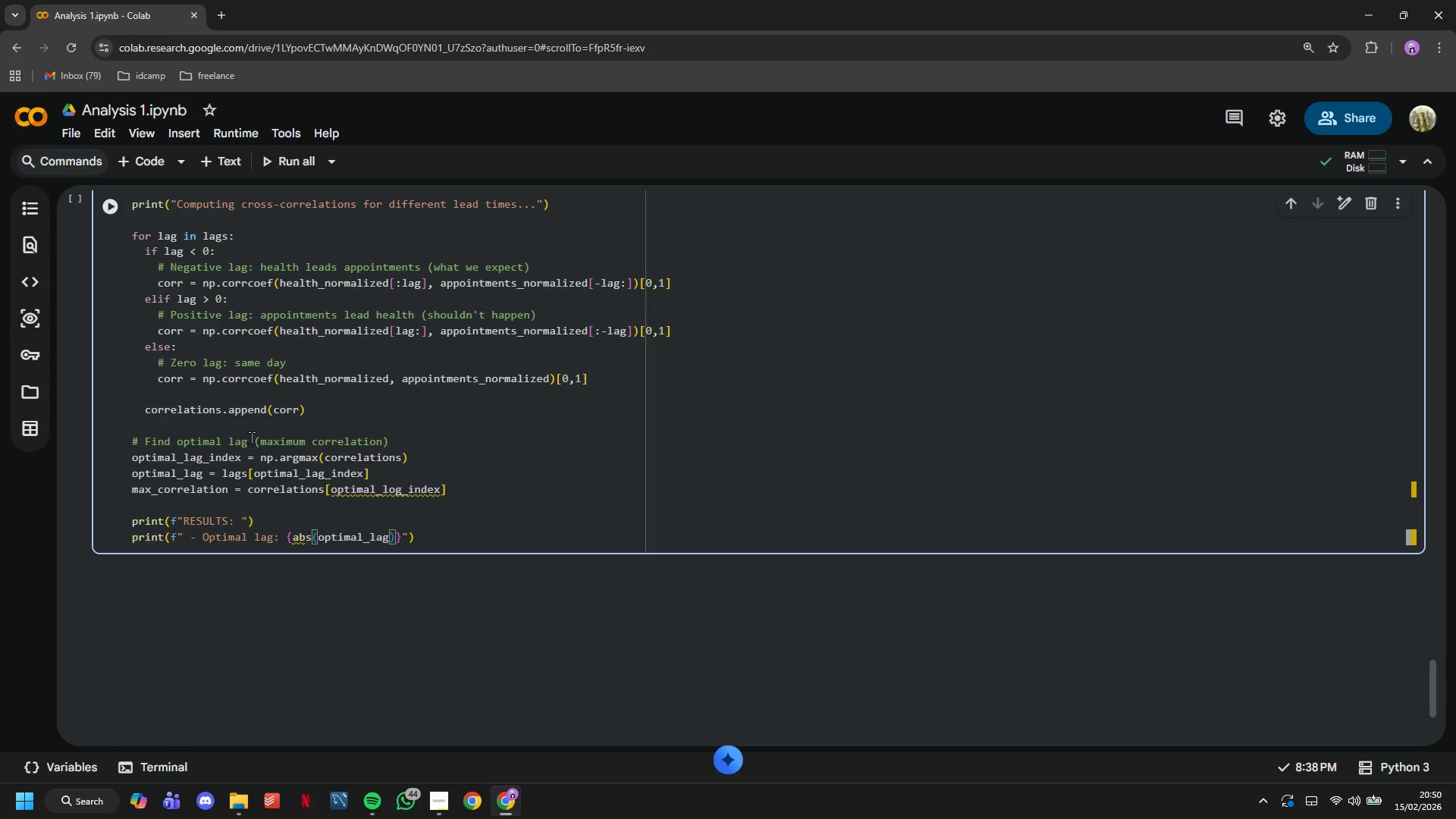 
key(ArrowRight)
 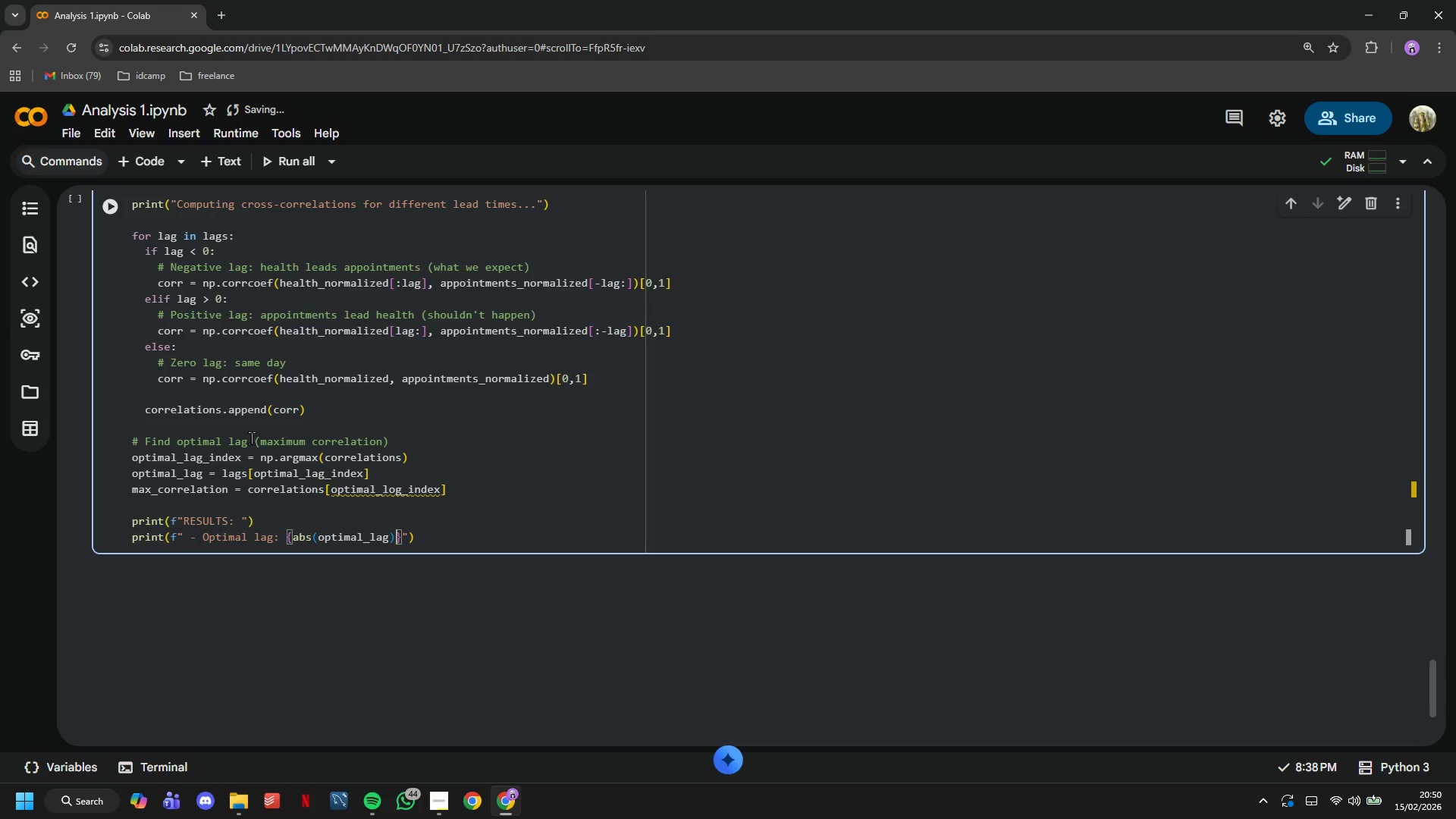 
key(ArrowRight)
 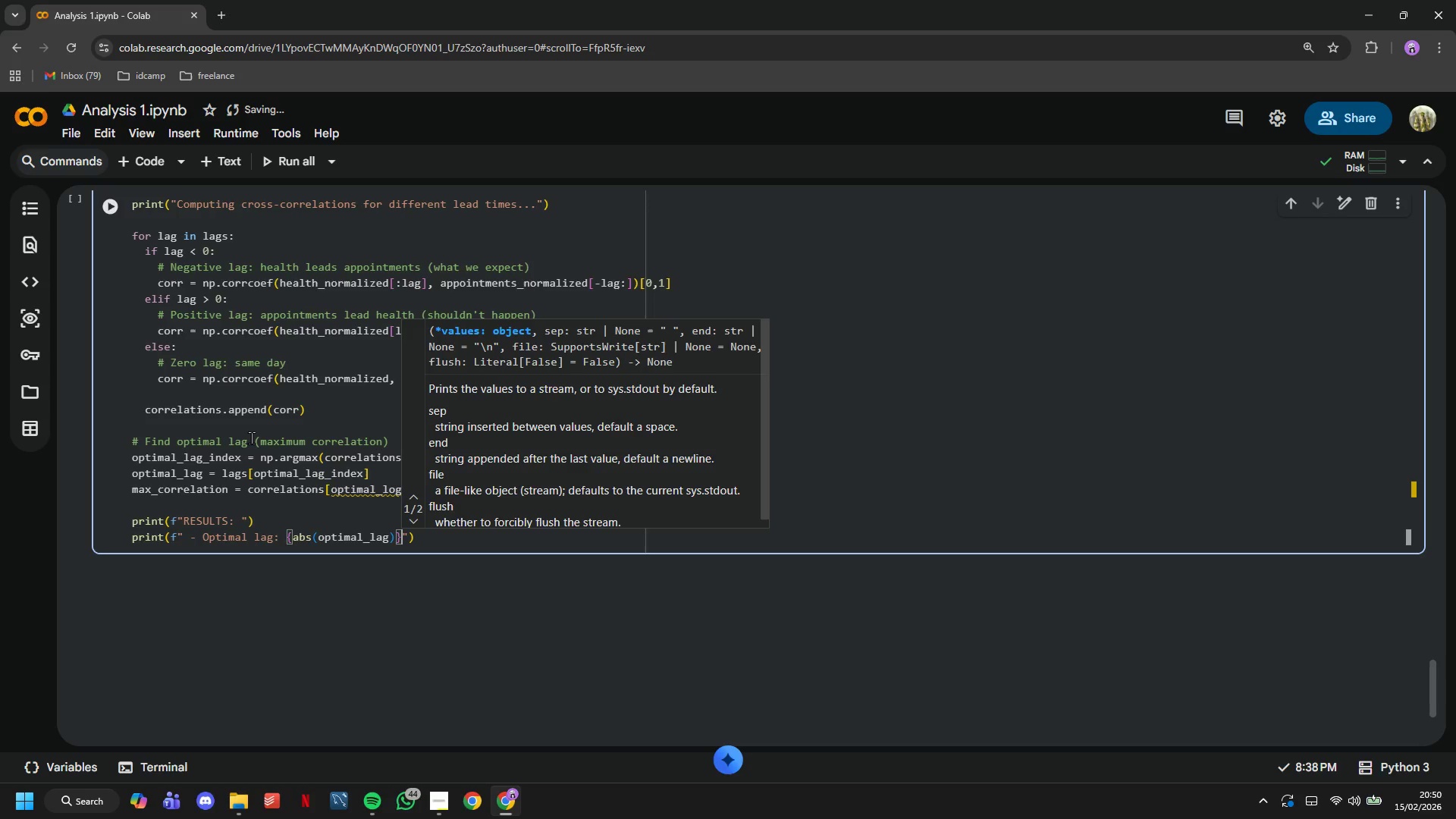 
type( days)
 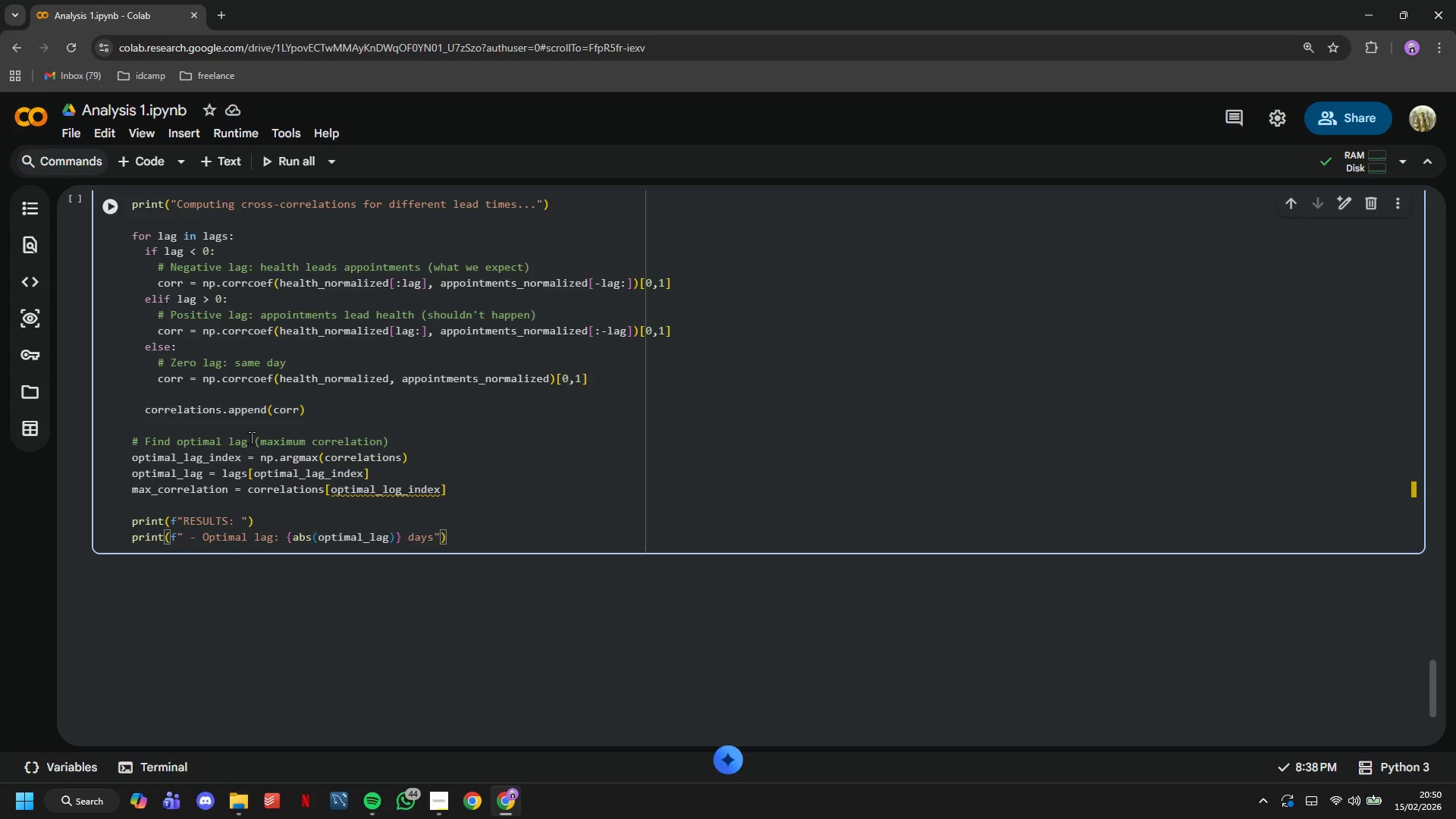 
key(ArrowRight)
 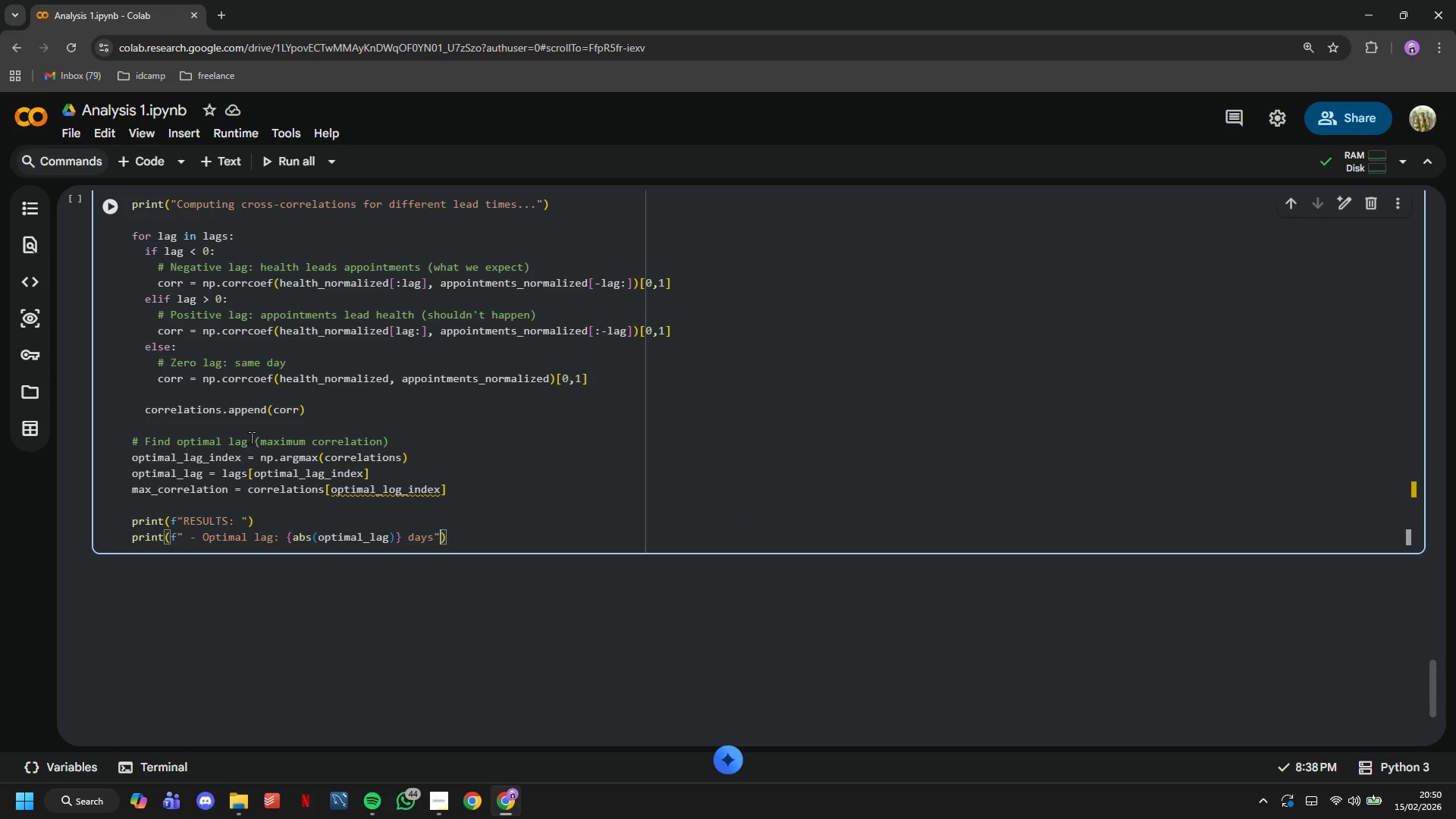 
key(ArrowRight)
 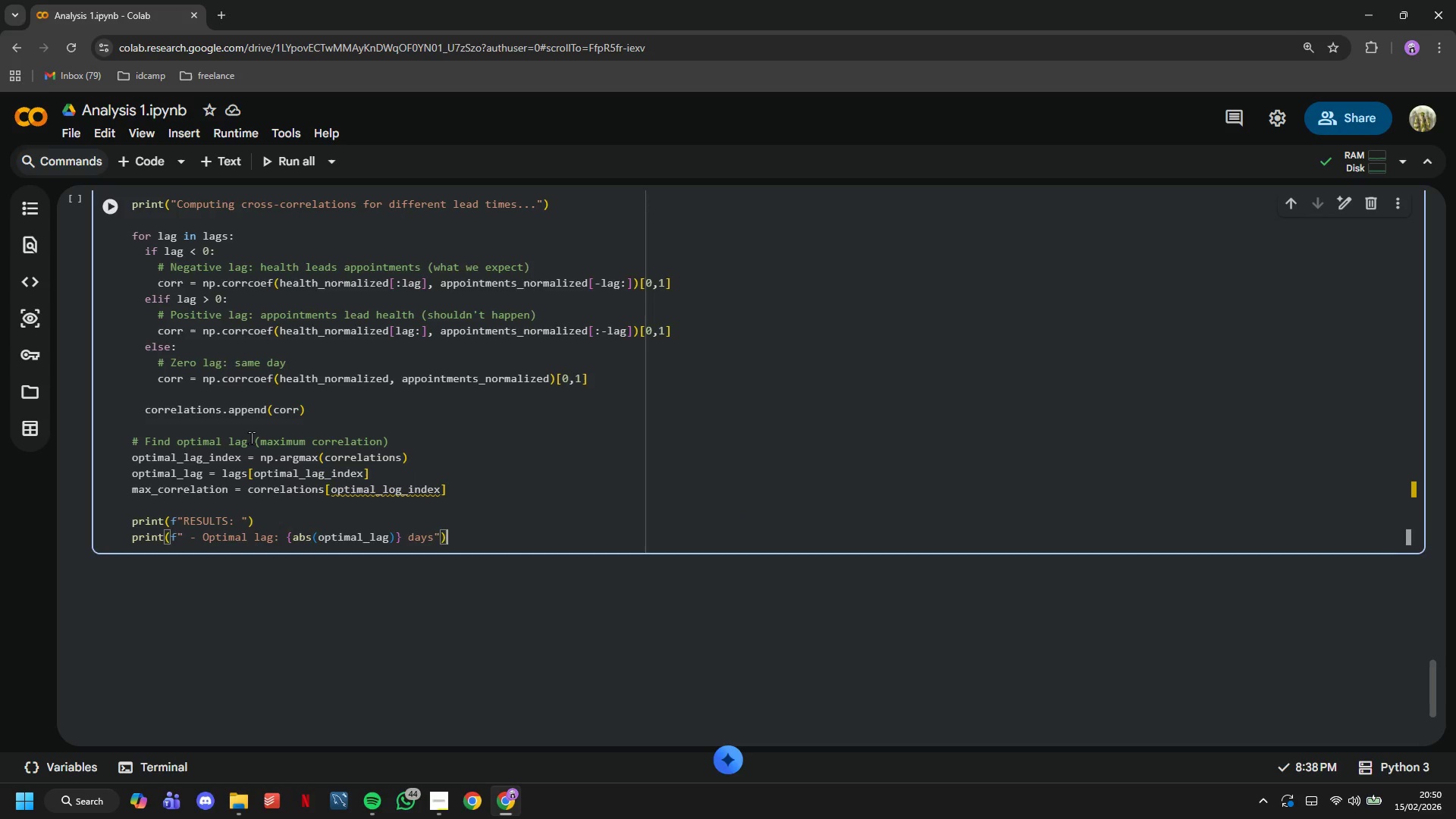 
key(Enter)
 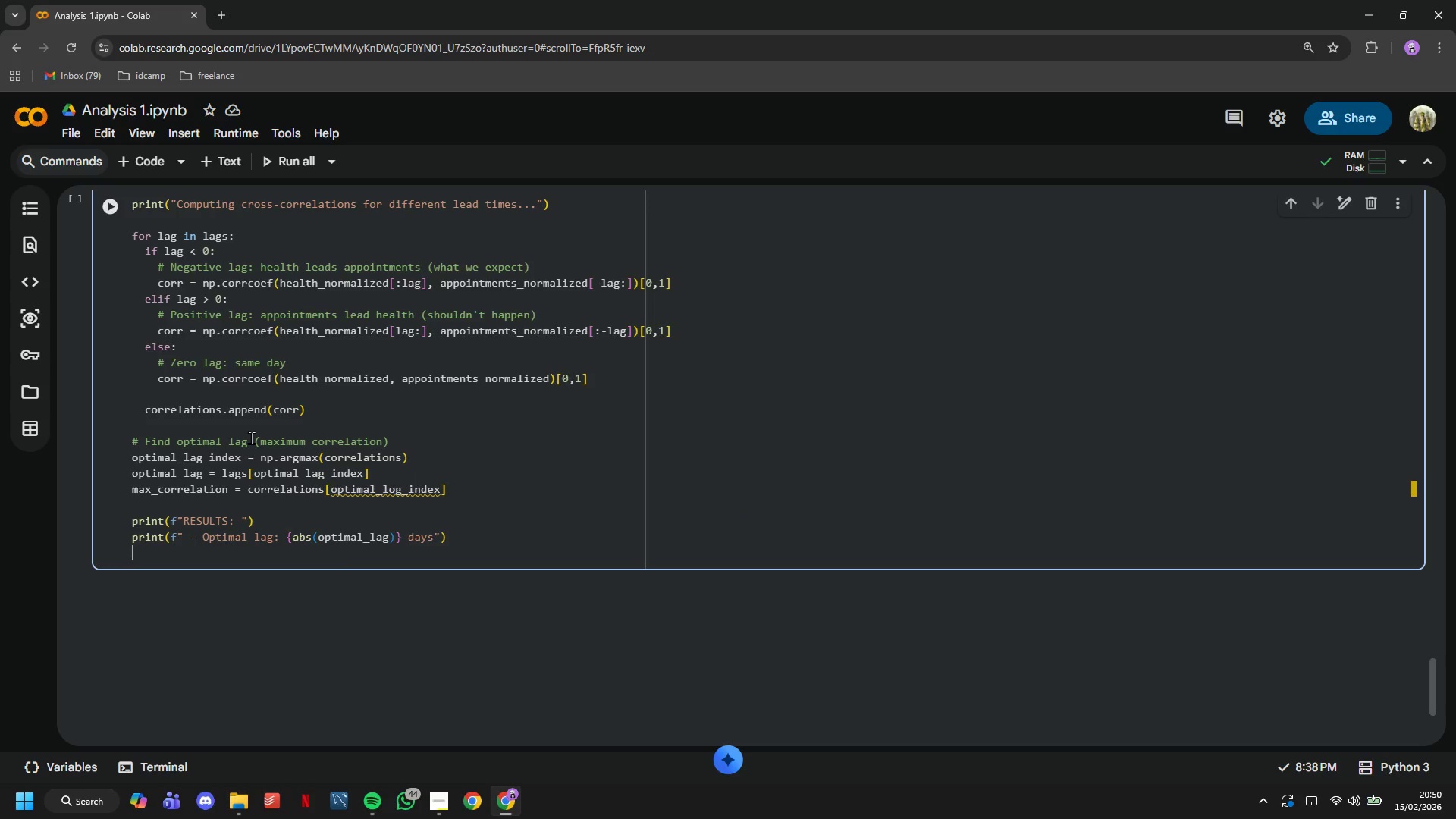 
type(print(f" - Maximum correlation: {)
key(Tab)
 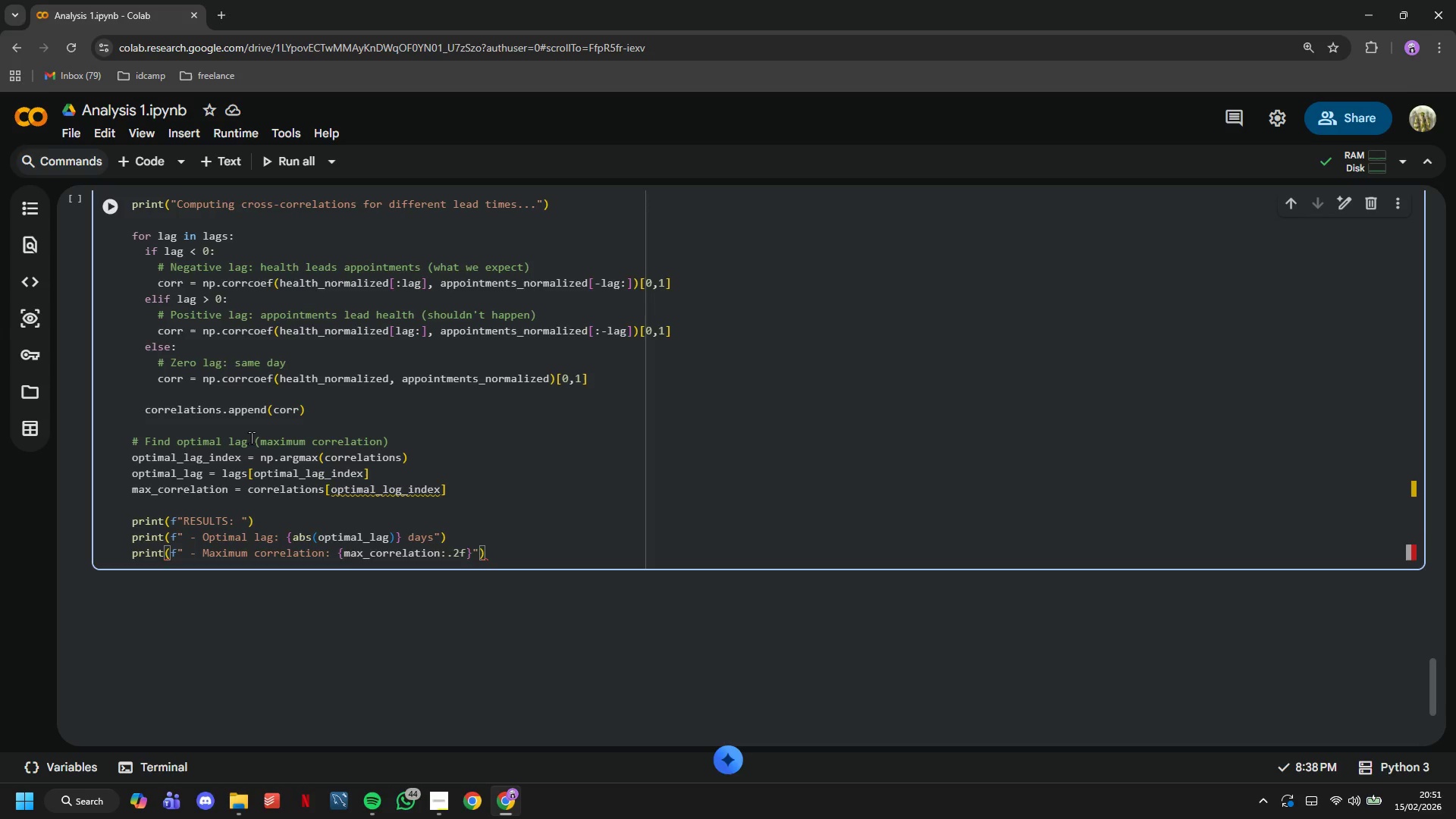 
key(Enter)
 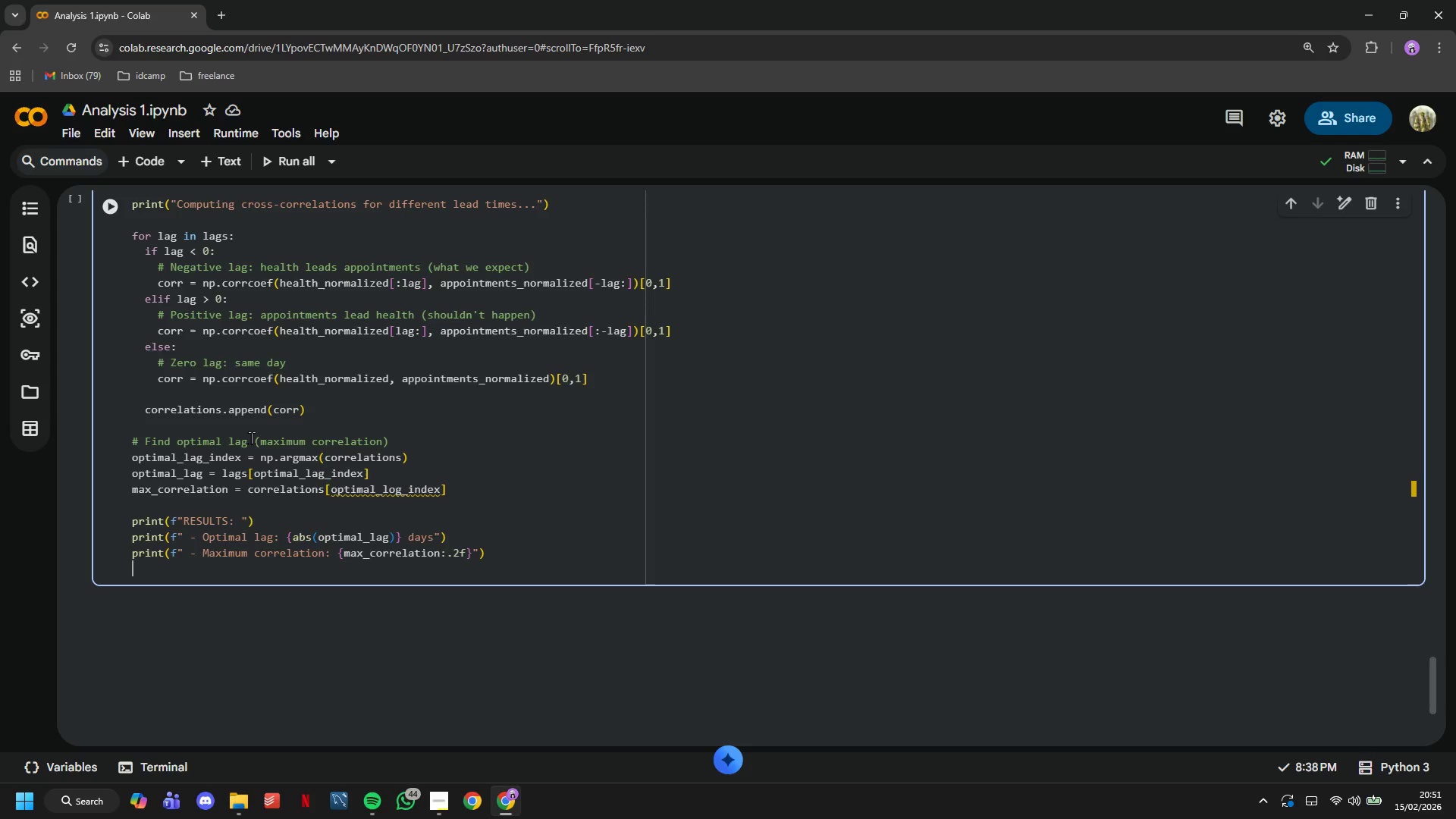 
type(print(f" - Interpre)
 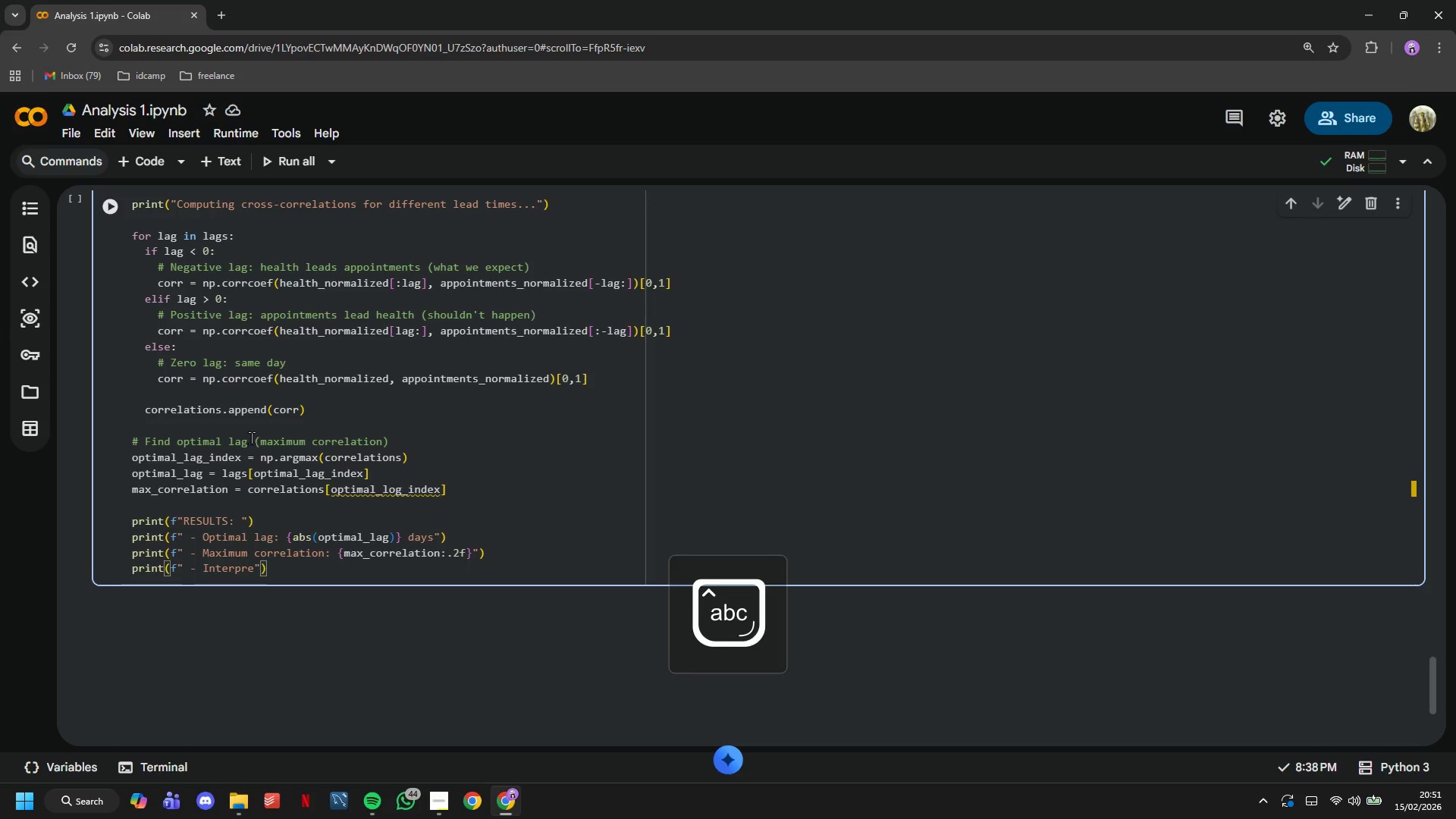 
wait(6.02)
 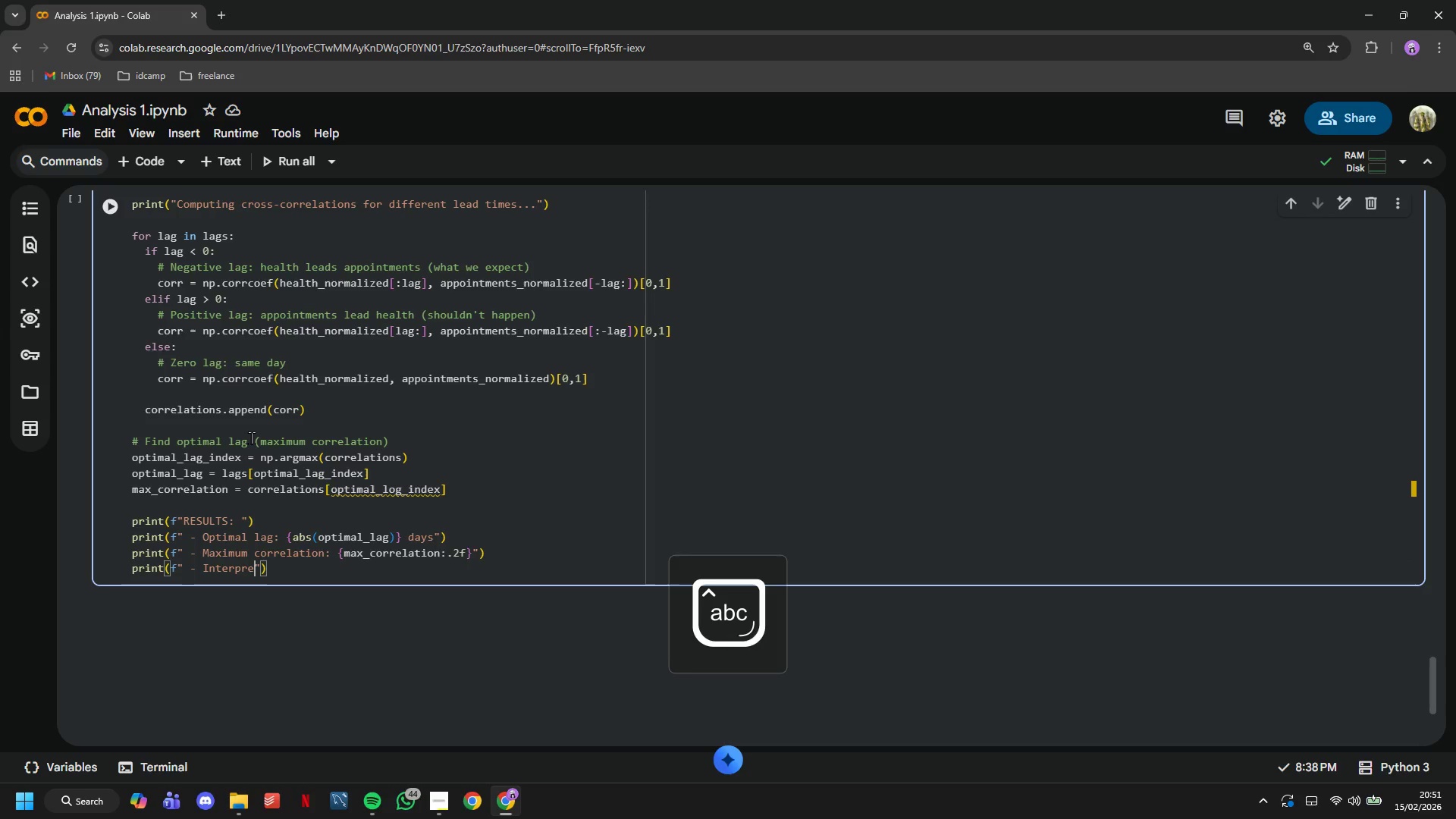 
type(tation: Launch marketing {abs(optimal_lag)
 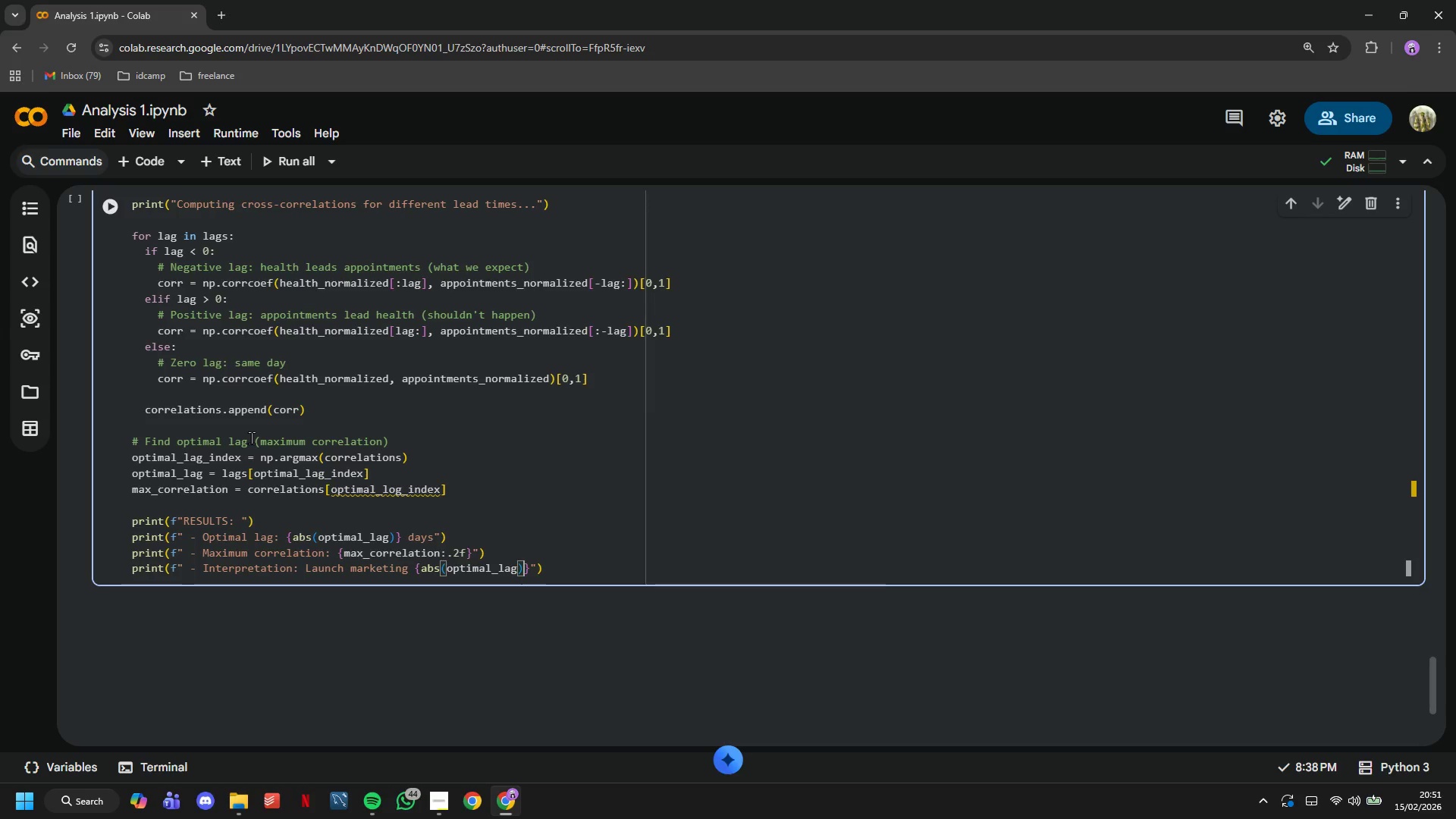 
 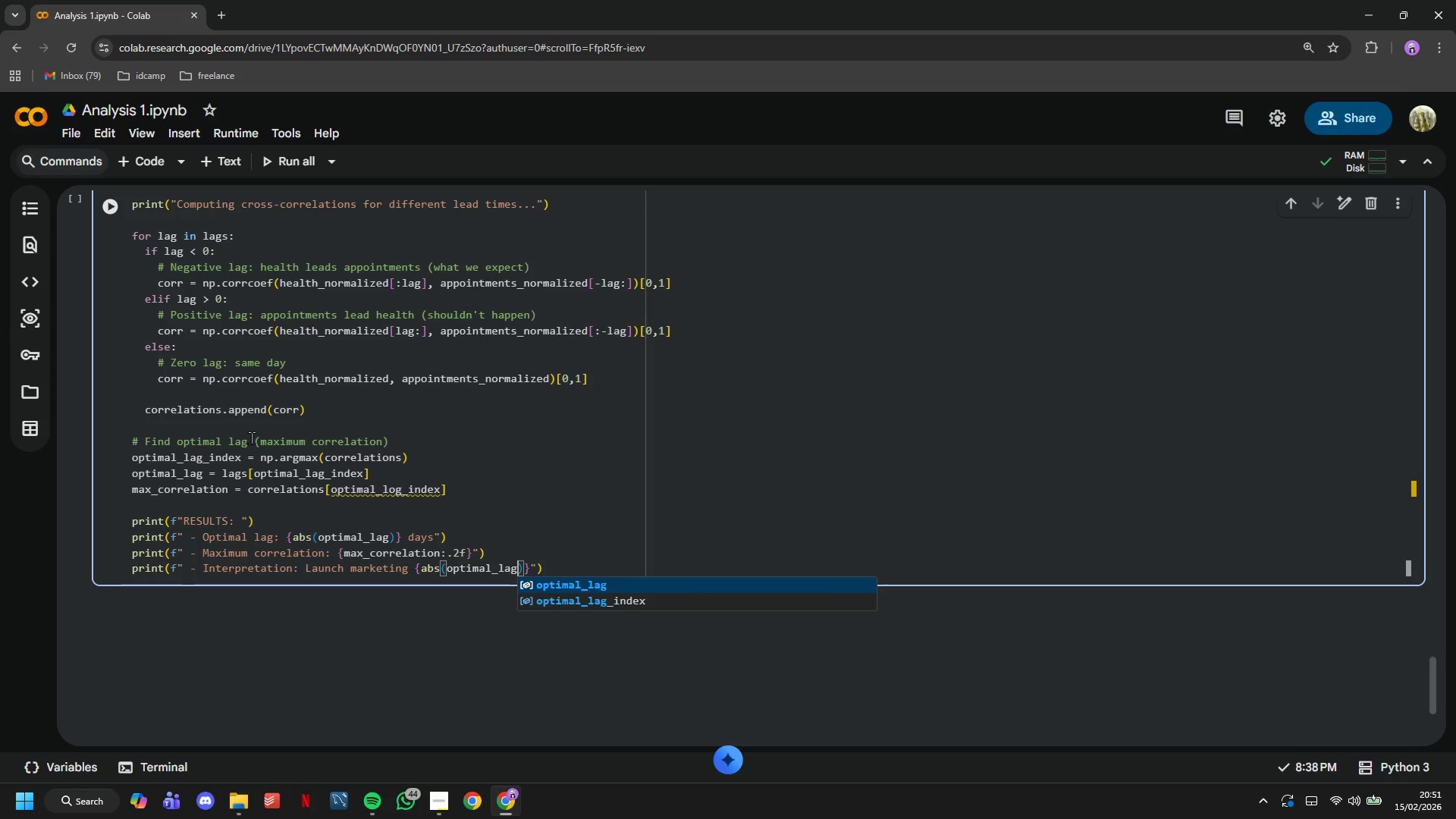 
key(ArrowRight)
 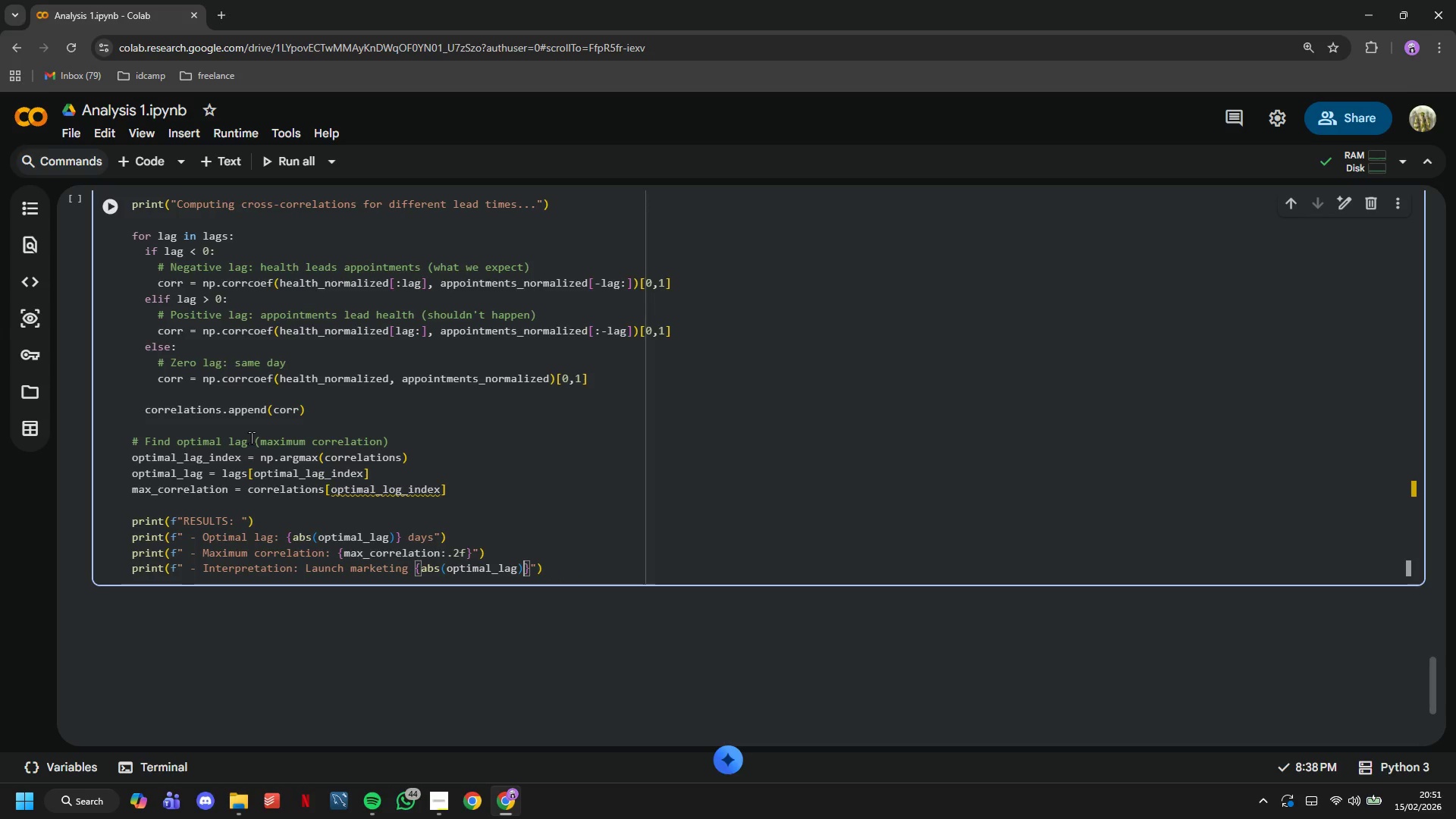 
key(ArrowRight)
 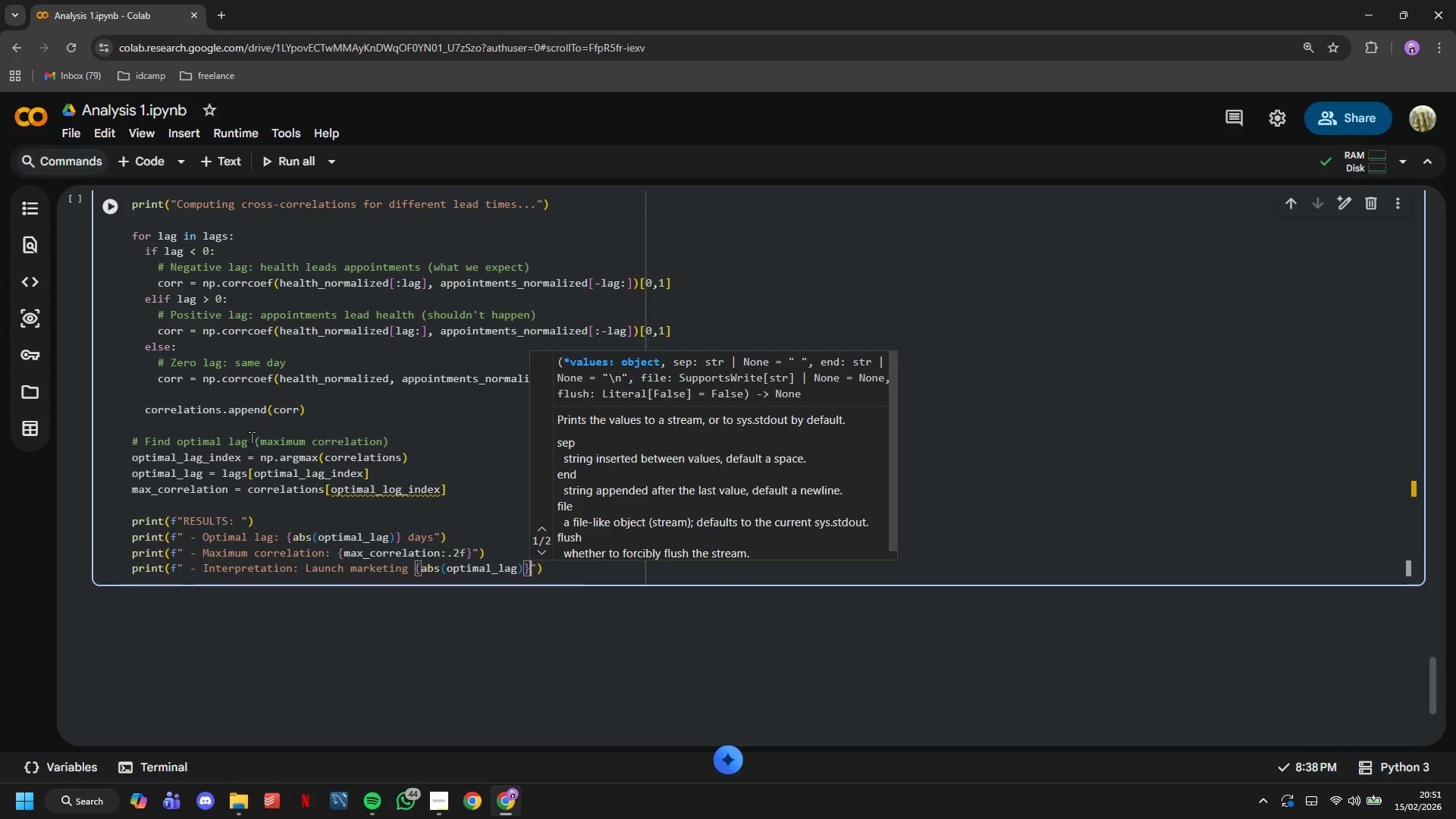 
type( days BEFORE)
 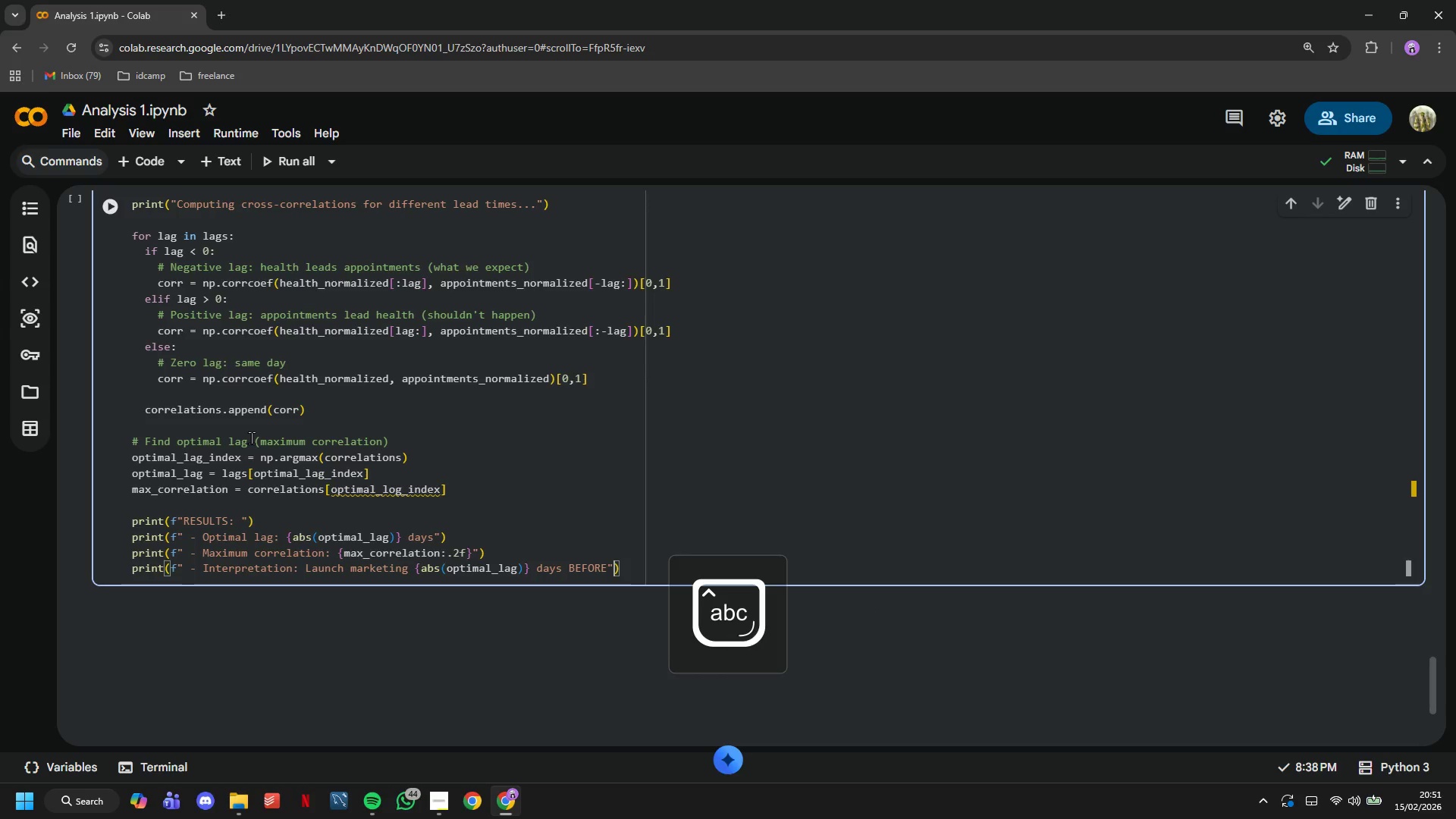 
key(ArrowRight)
 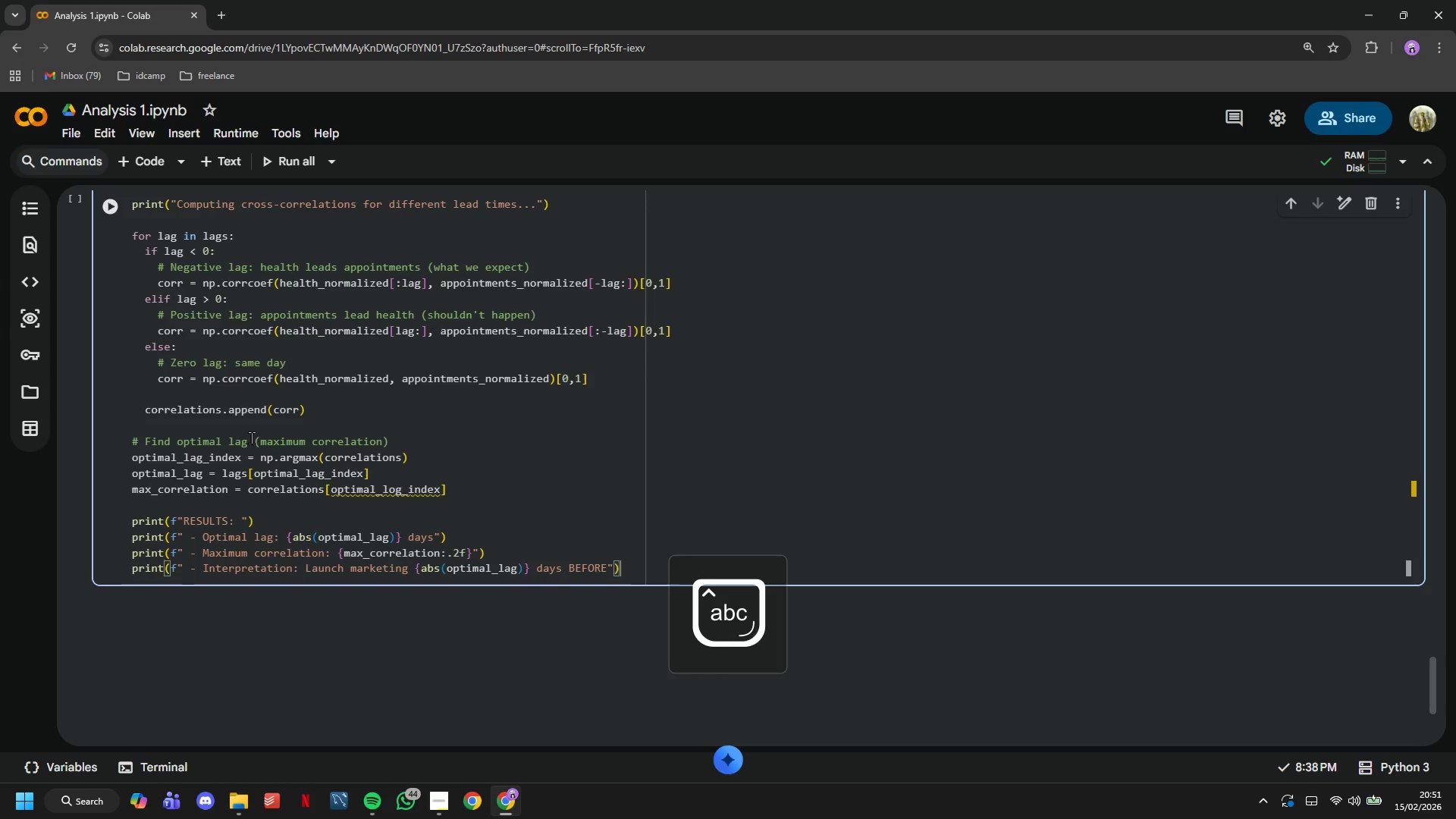 
key(ArrowRight)
 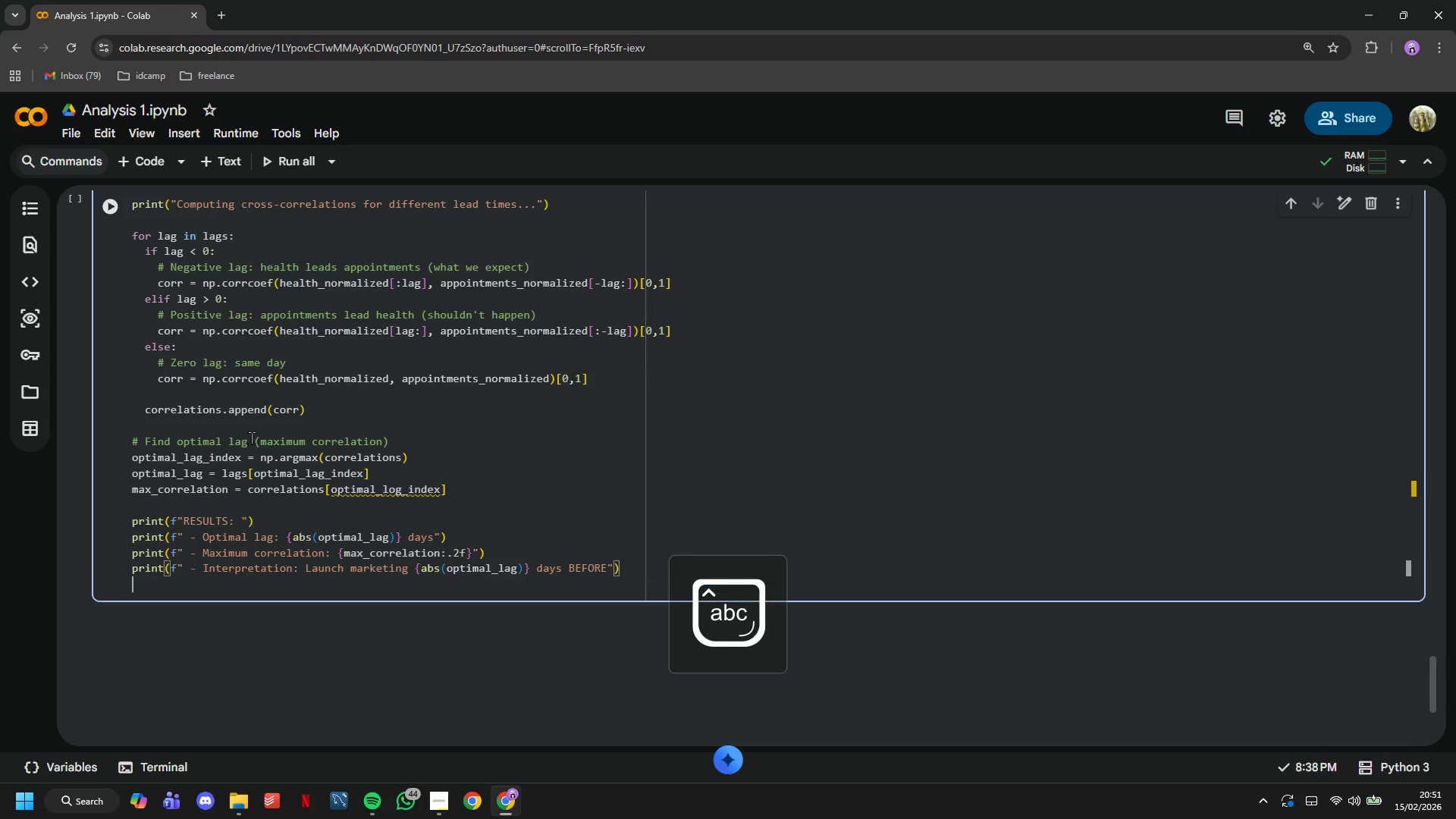 
key(Enter)
 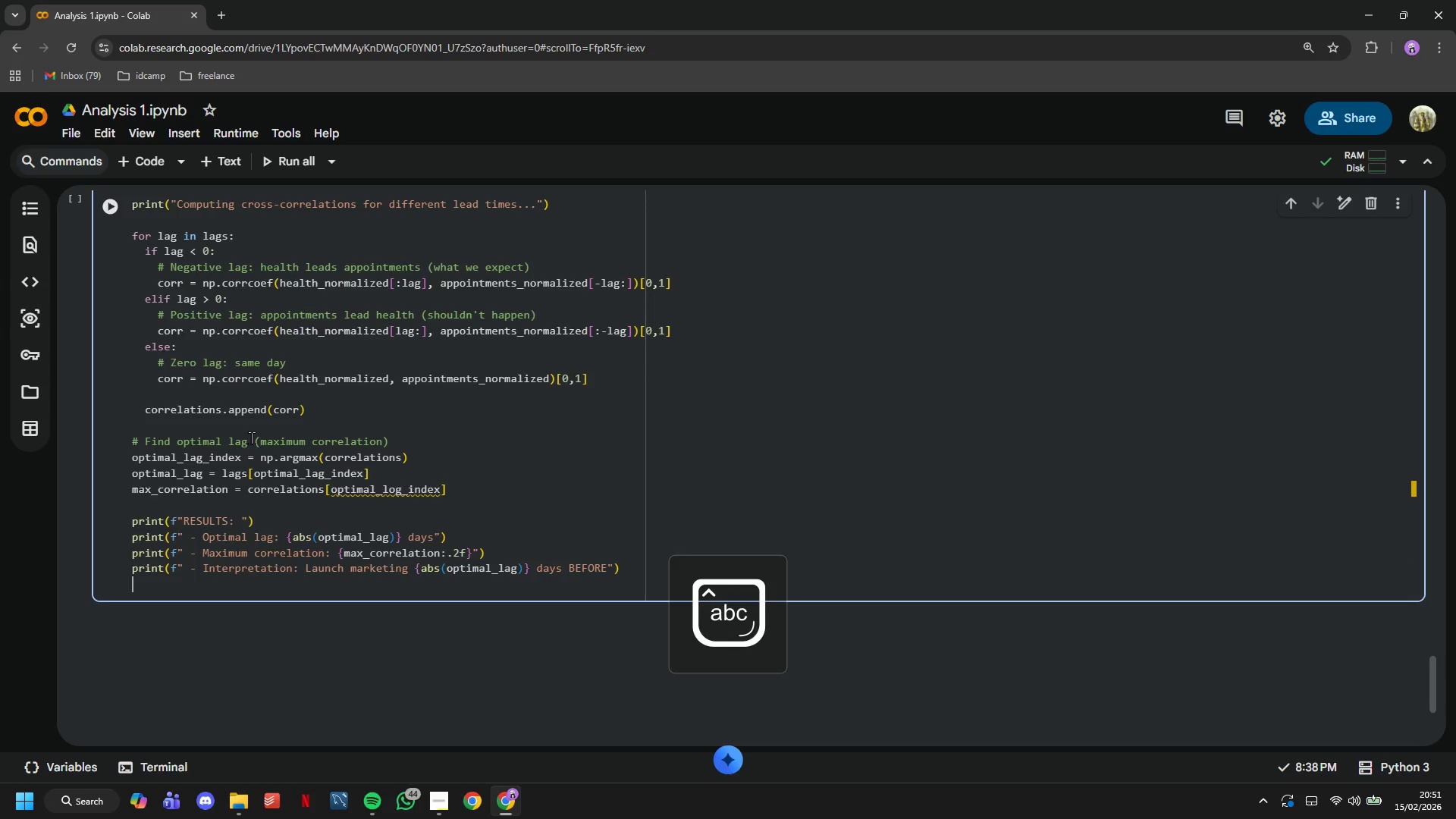 
key(ArrowLeft)
 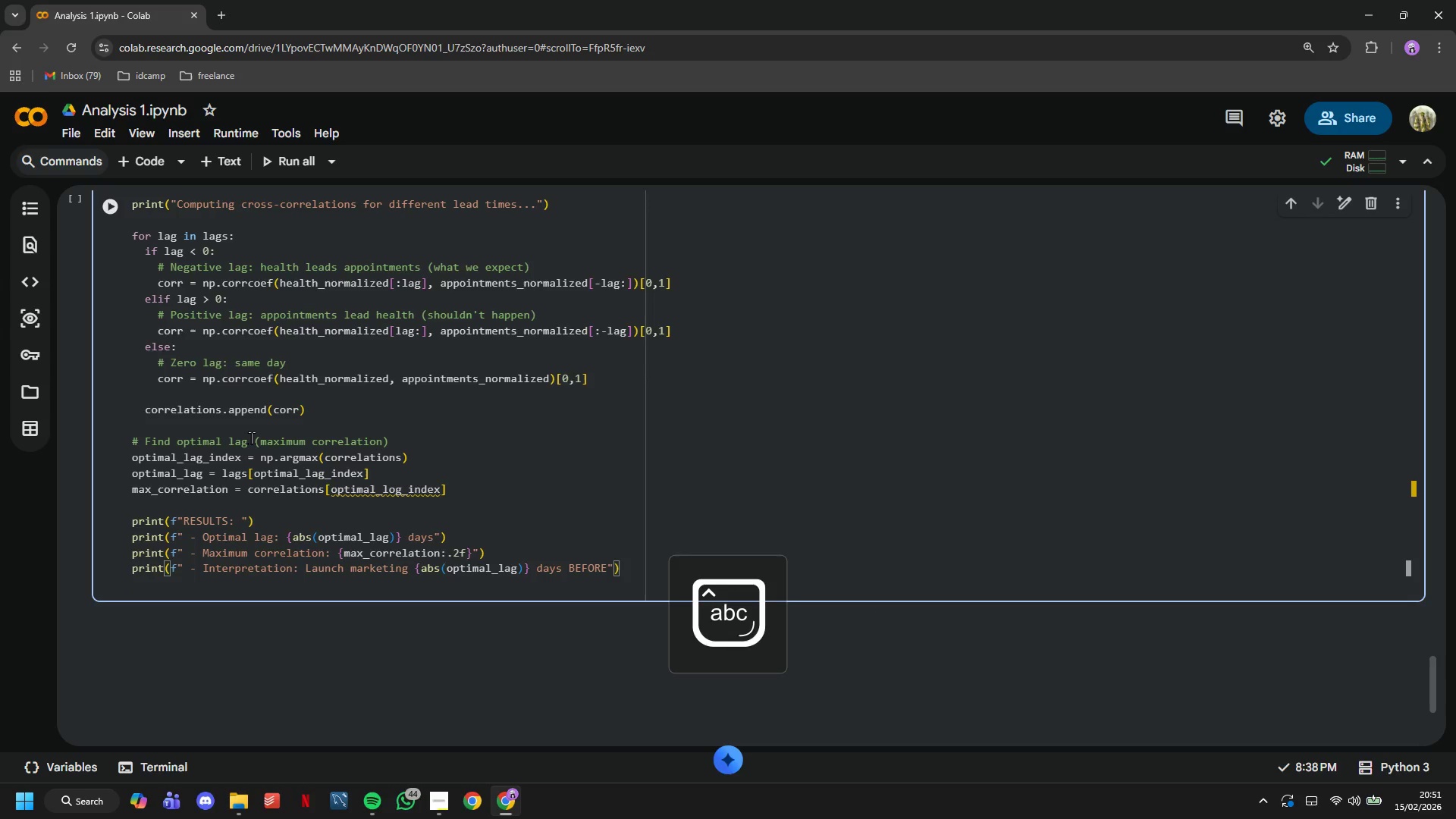 
key(ArrowLeft)
 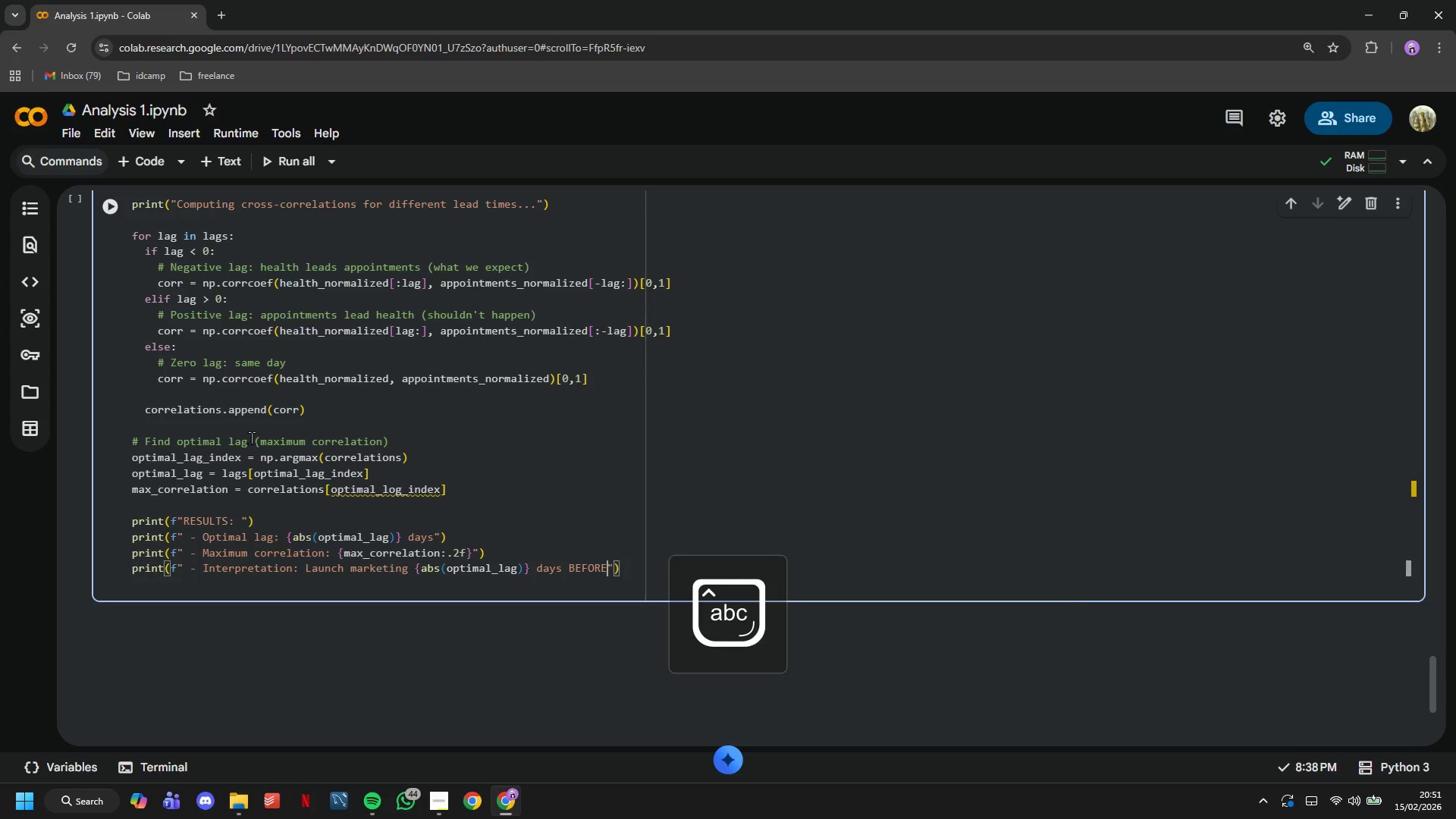 
key(ArrowLeft)
 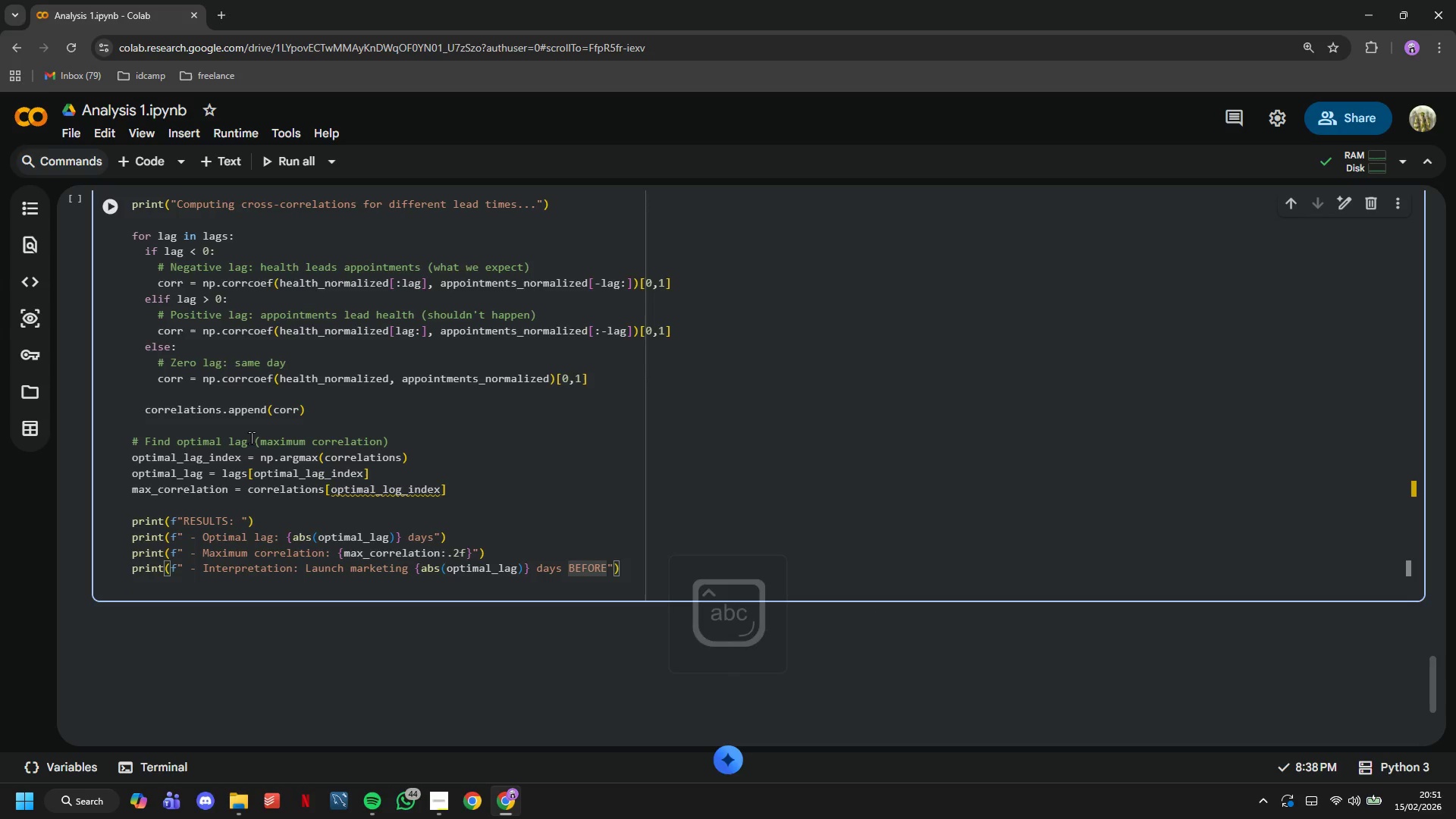 
type( predicted illness surge for macimum )
key(Backspace)
key(Backspace)
key(Backspace)
key(Backspace)
key(Backspace)
key(Backspace)
type(ximum appointment conversion)
 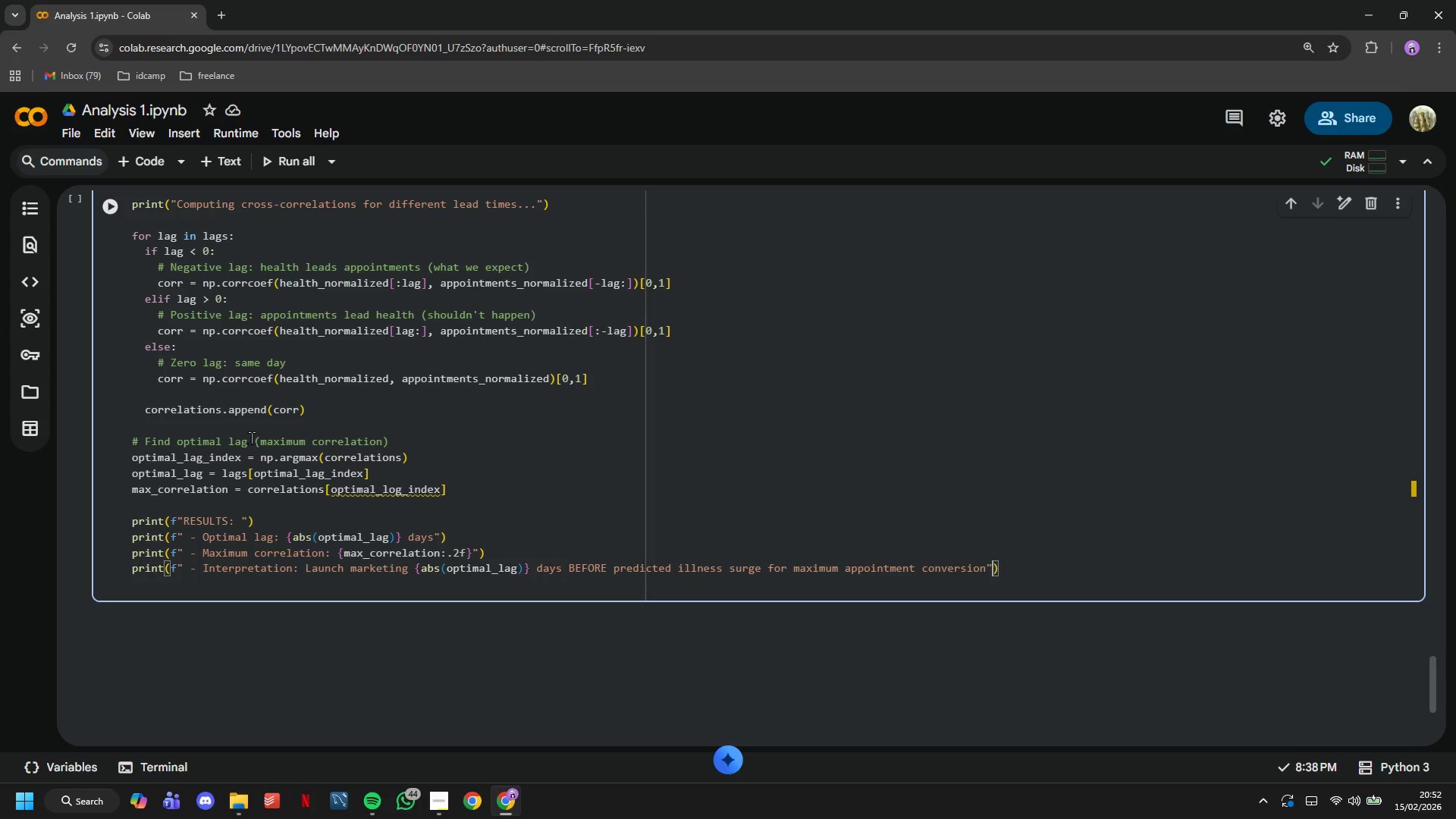 
key(ArrowRight)
 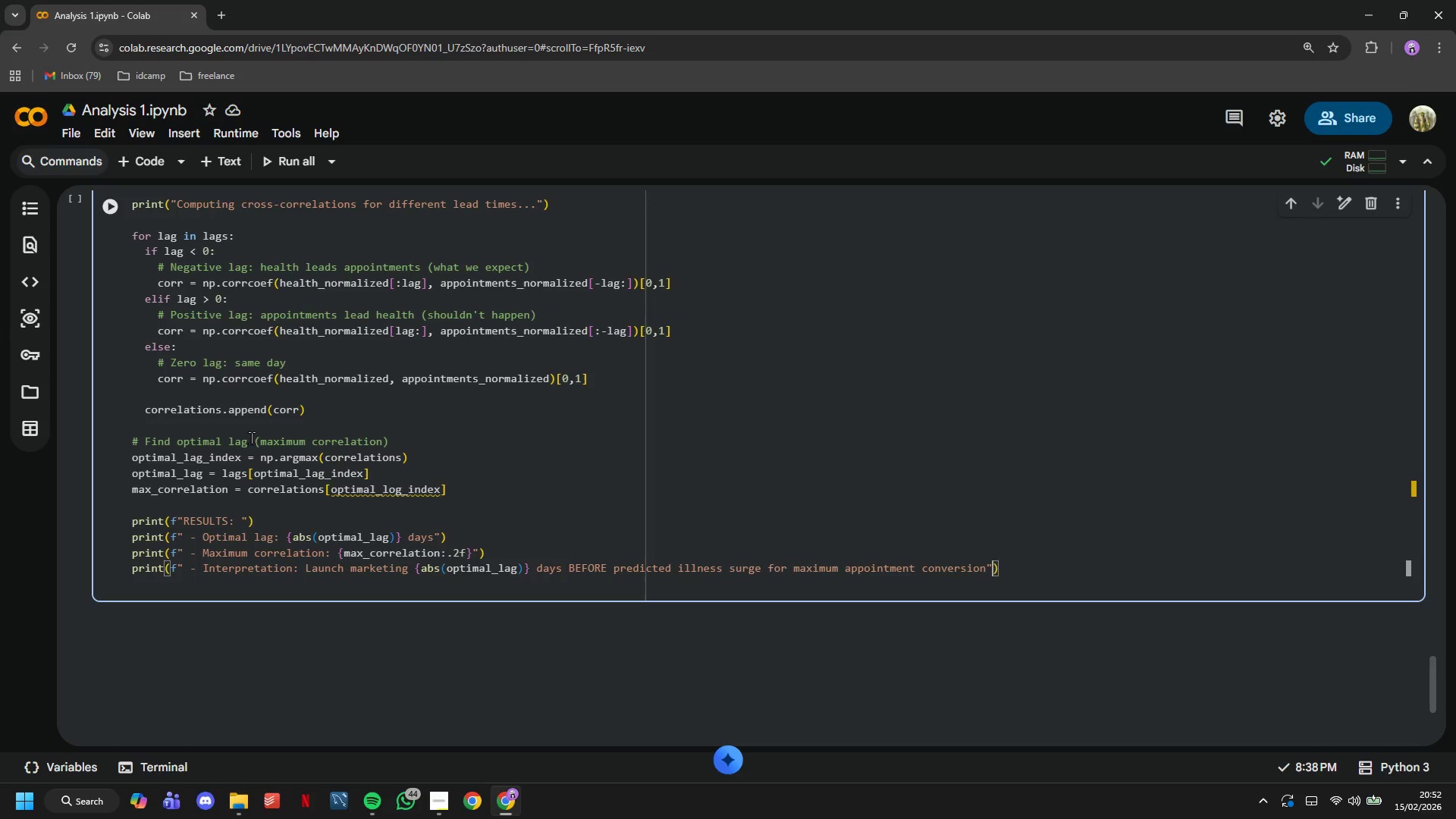 
key(ArrowRight)
 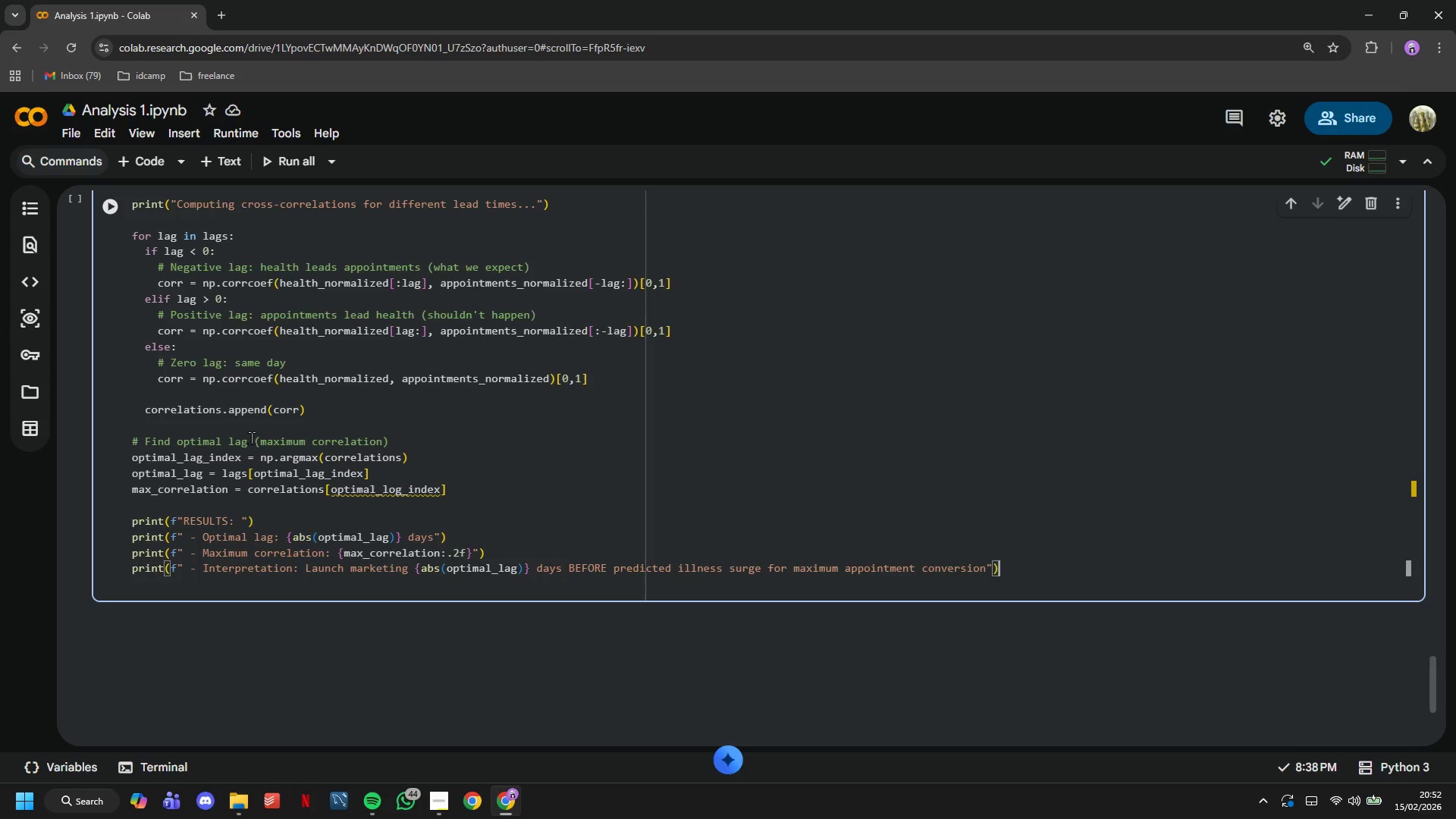 
key(ArrowDown)
 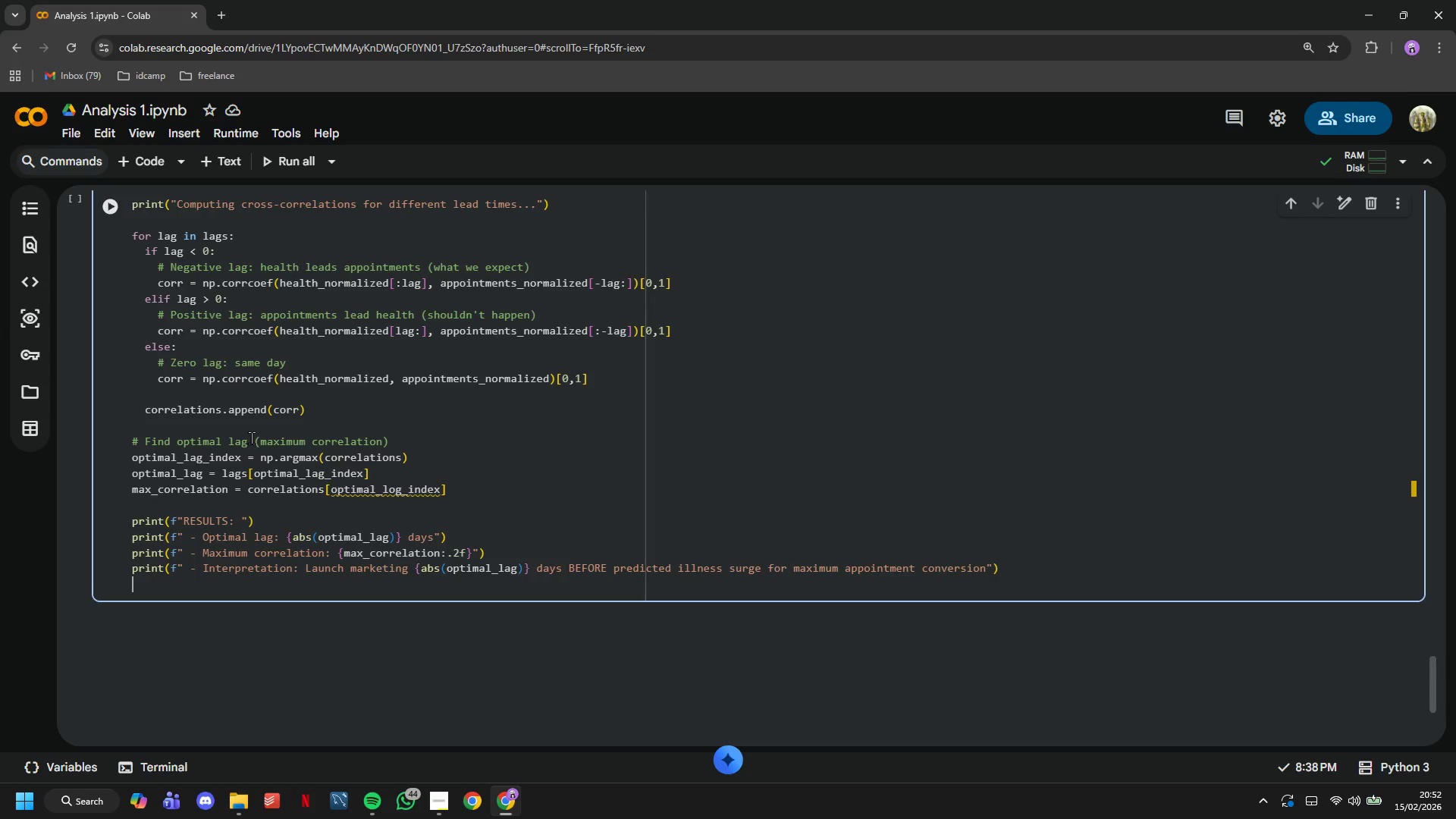 
key(Backspace)
 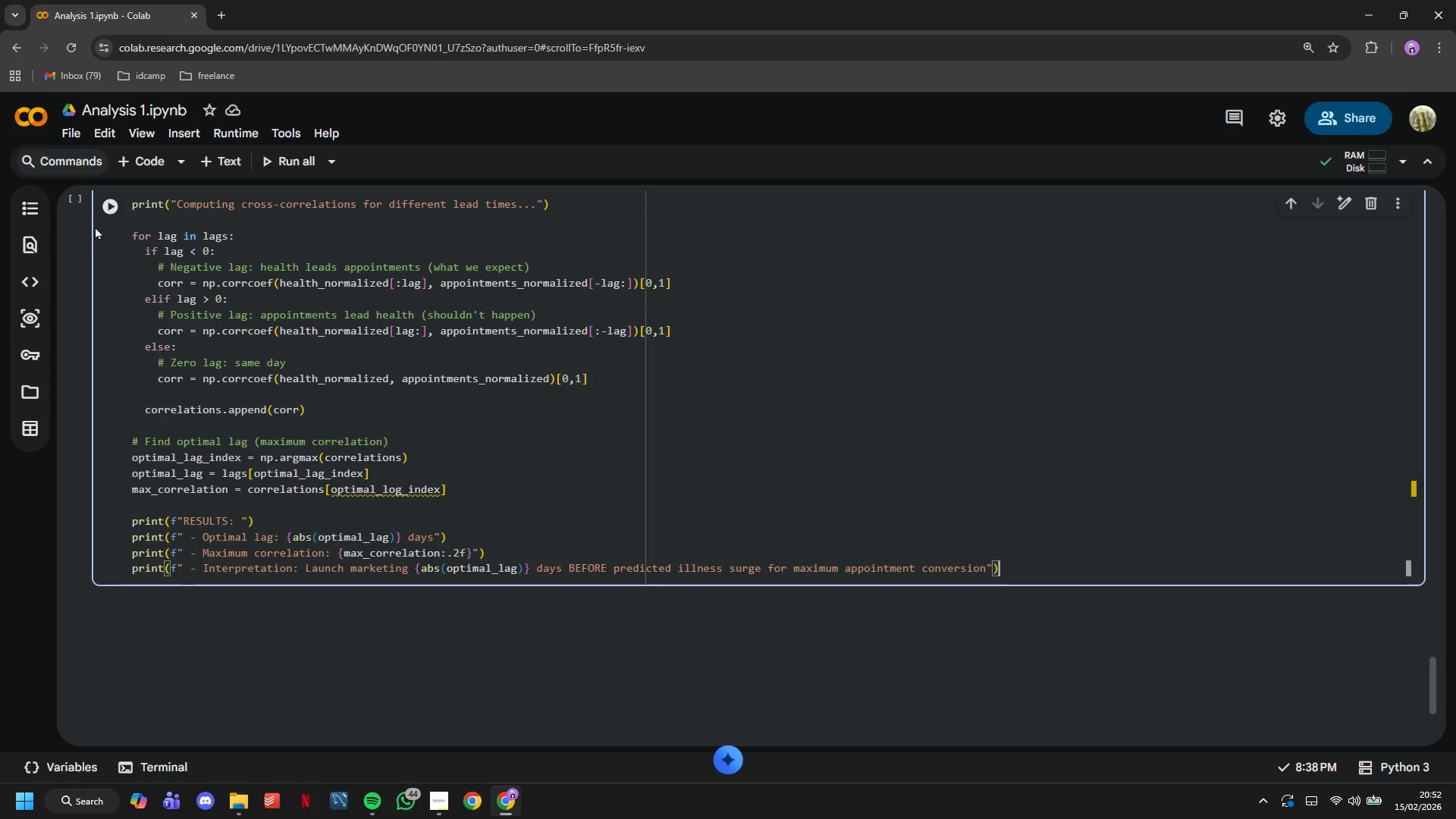 
left_click([108, 209])
 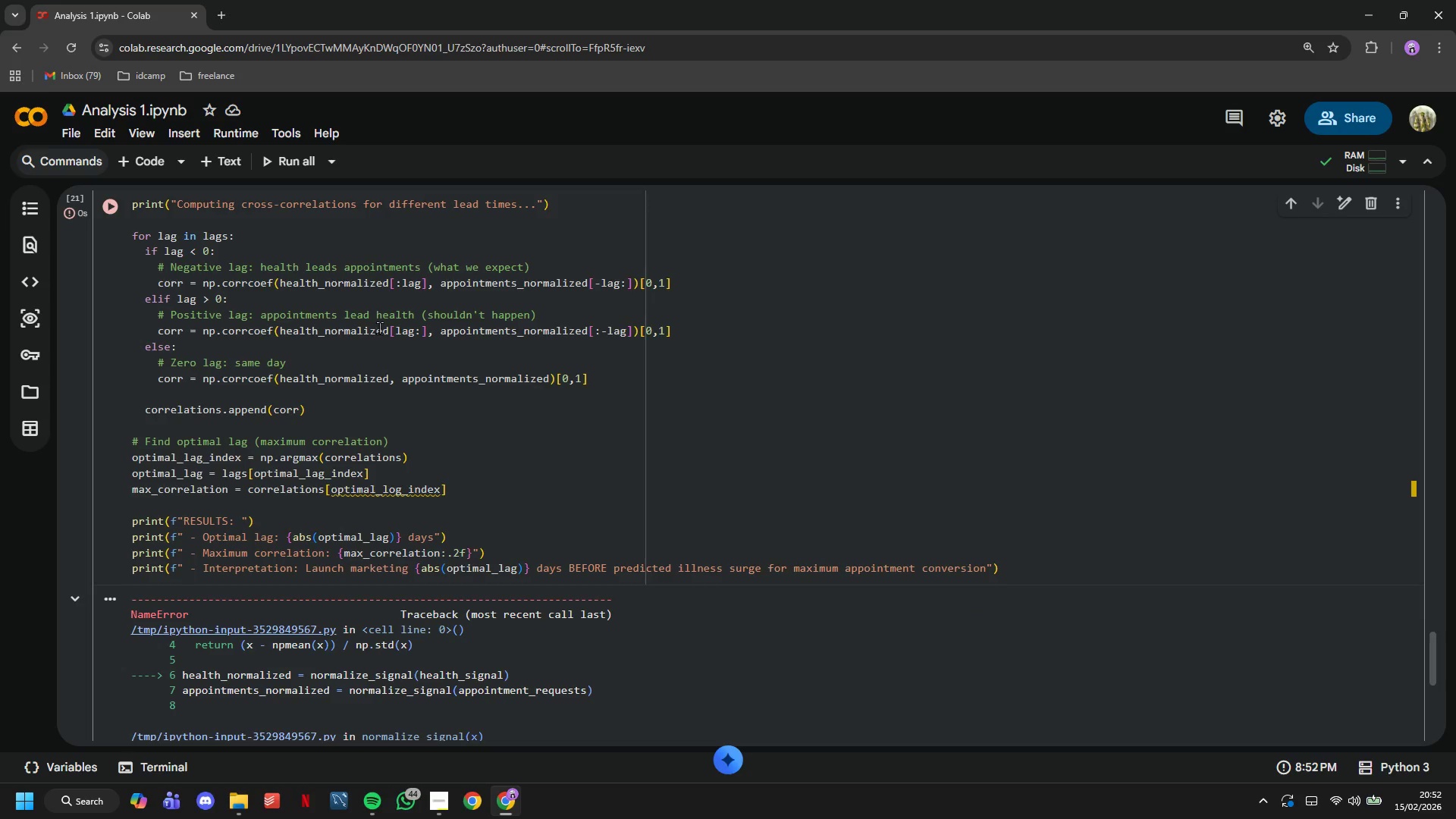 
scroll: coordinate [380, 331], scroll_direction: down, amount: 2.0
 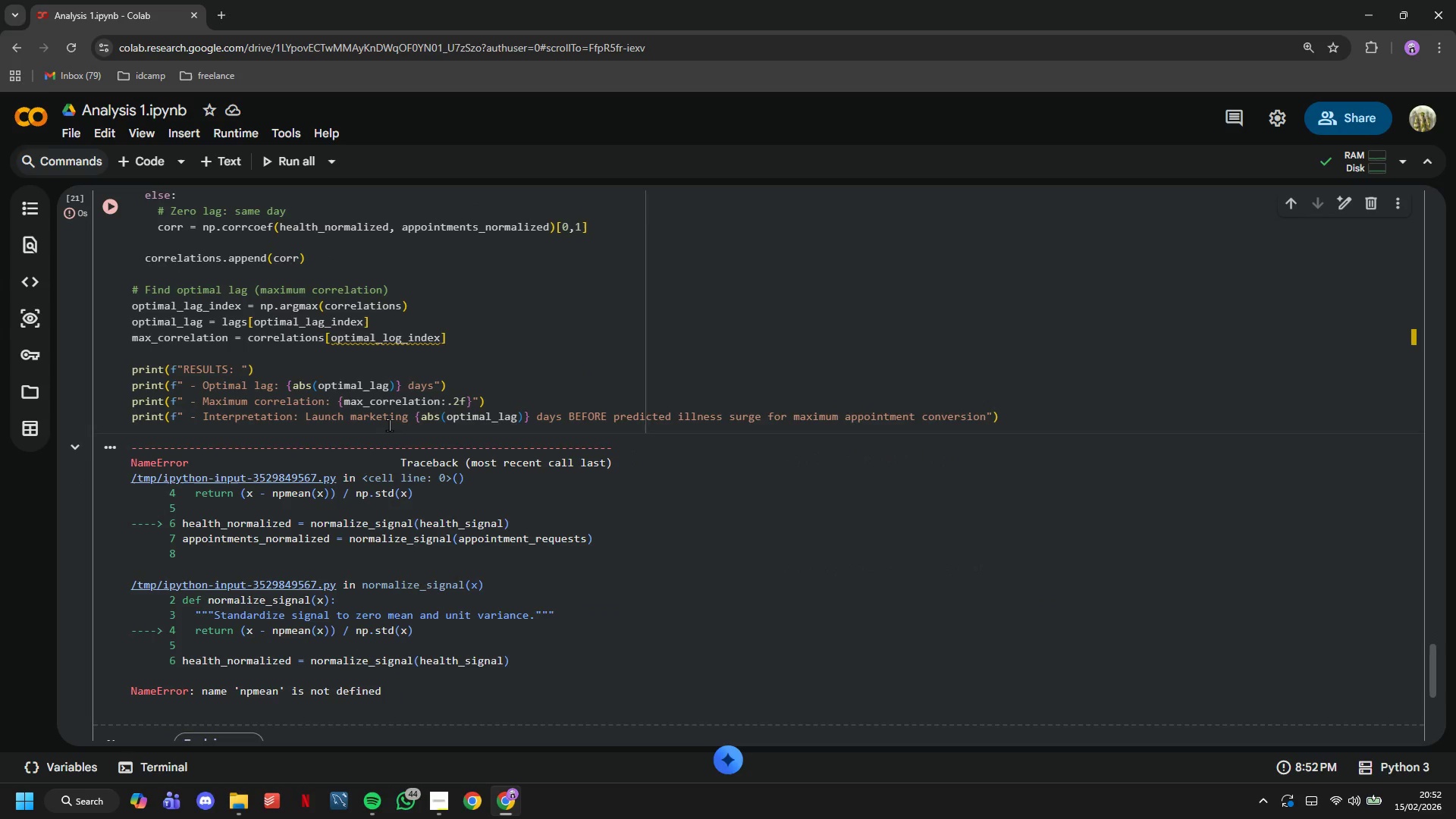 
wait(5.38)
 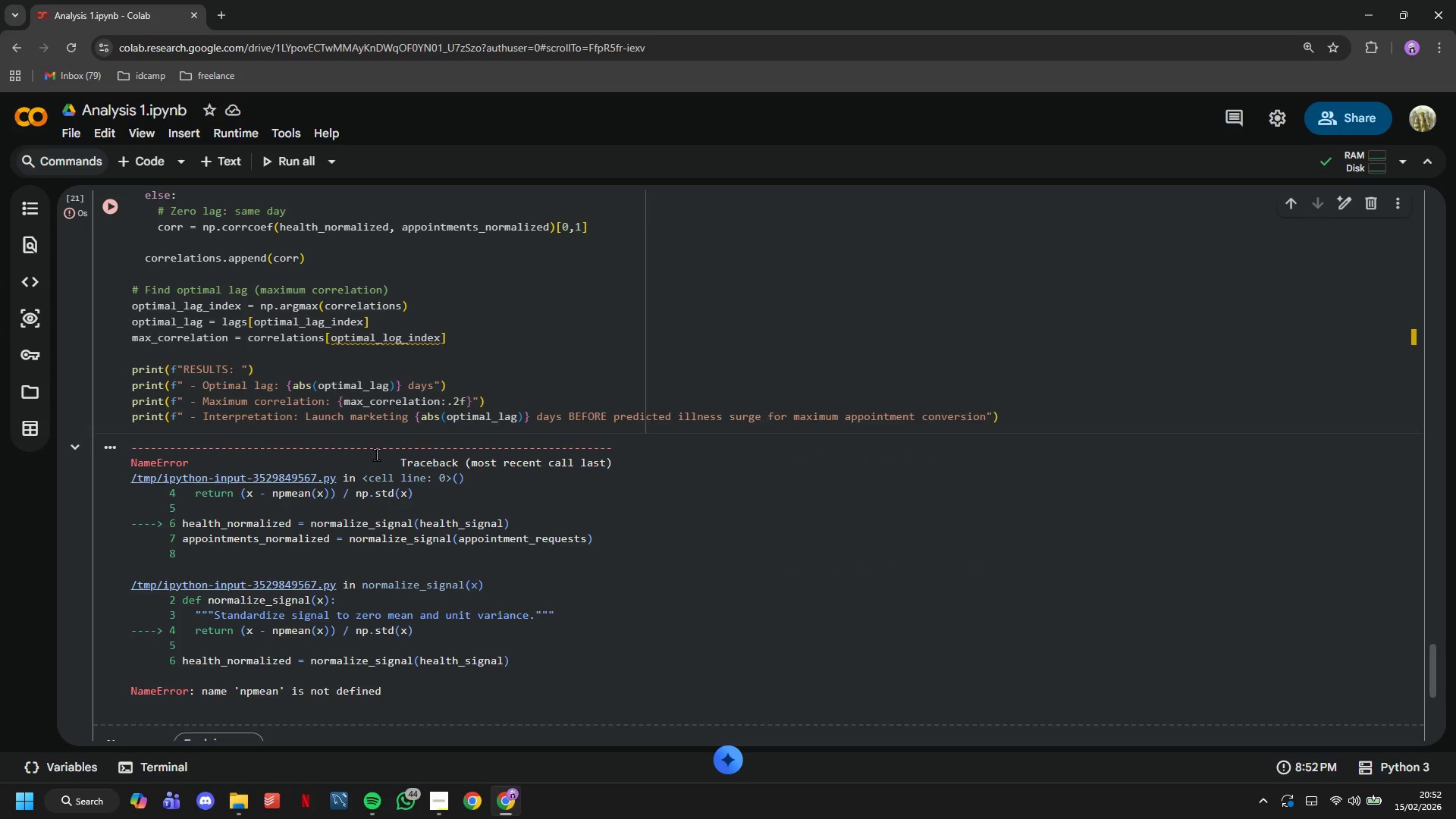 
left_click([391, 406])
 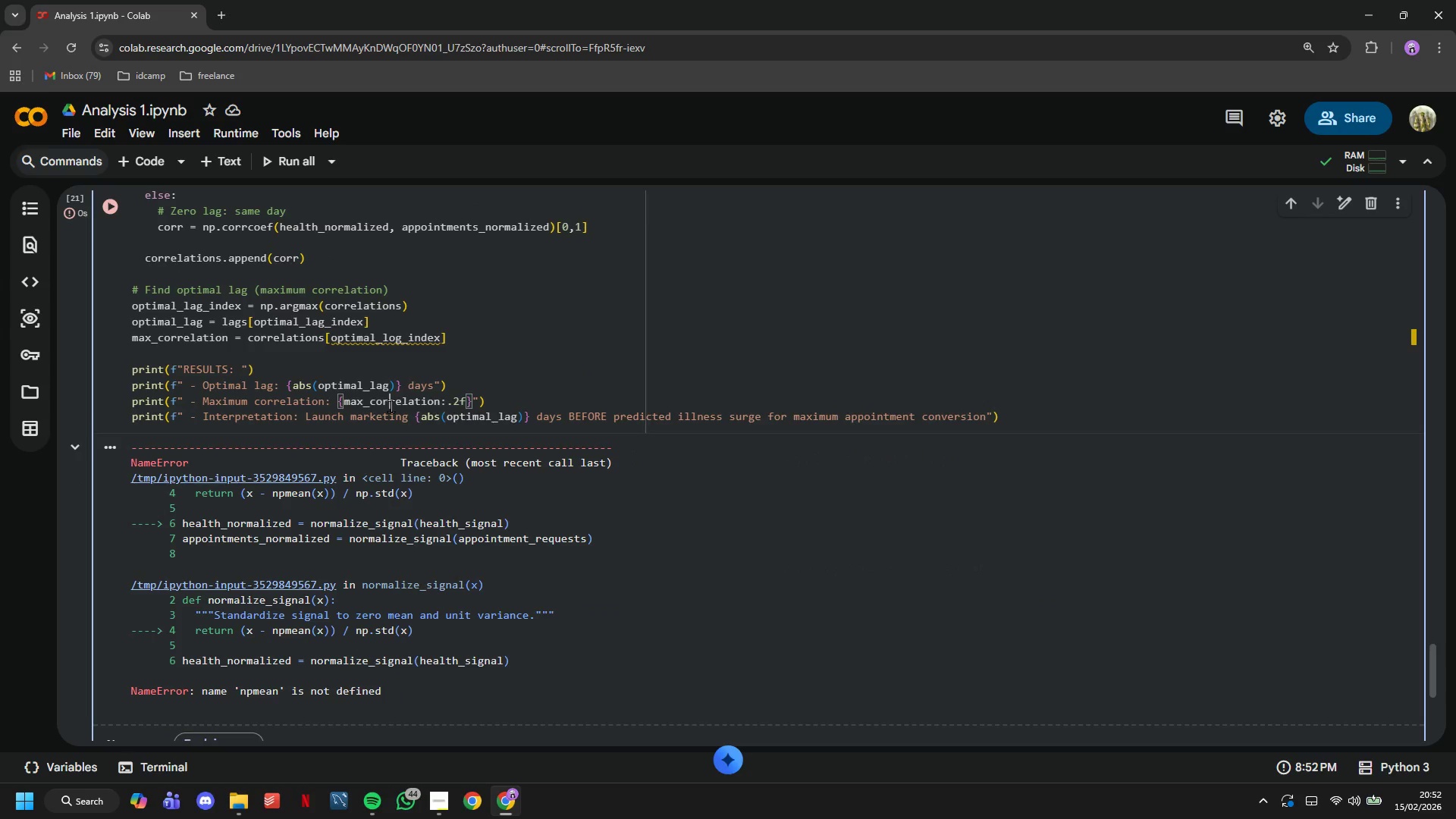 
key(Control+F)
 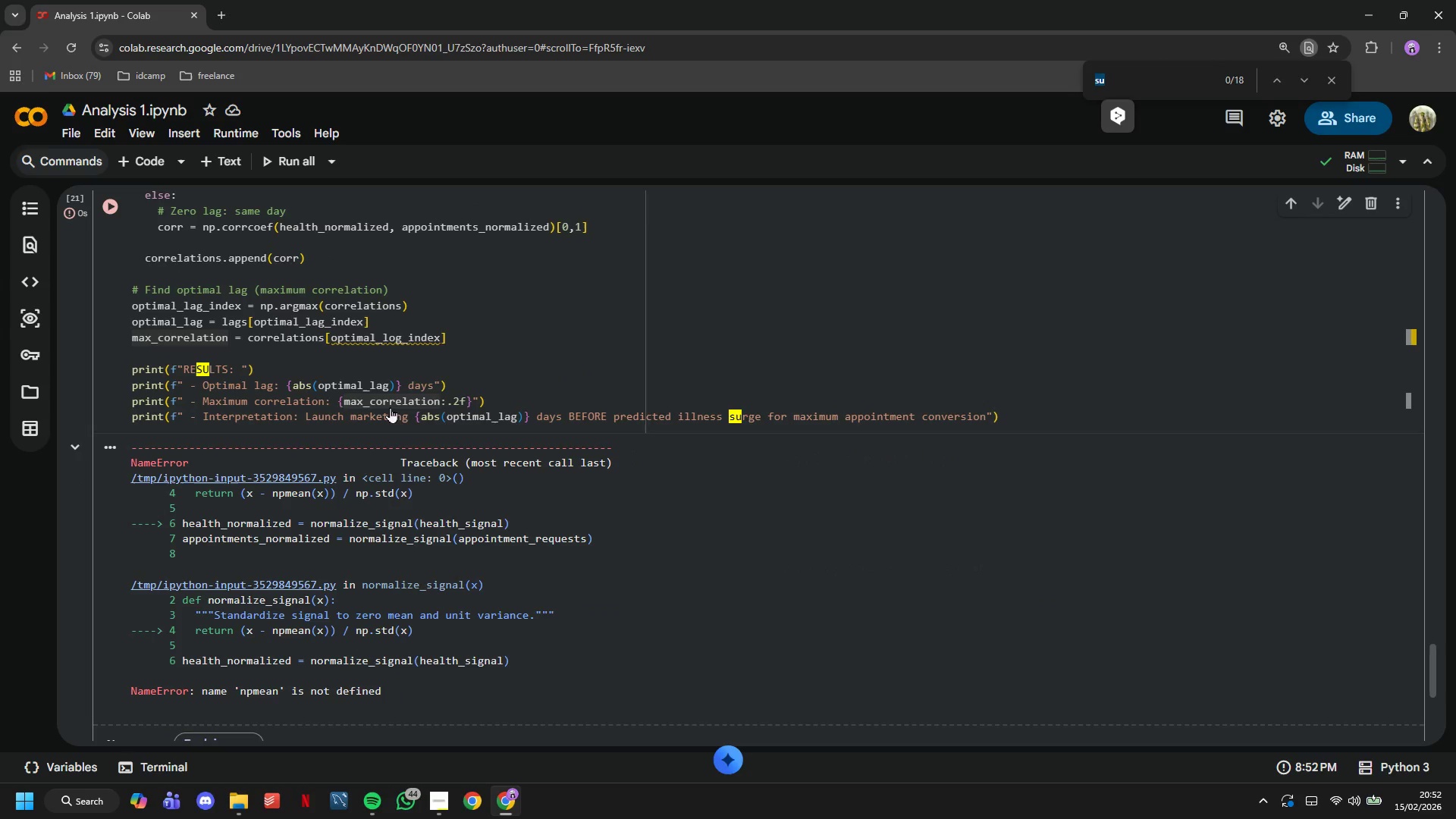 
type(np,ea)
key(Backspace)
key(Backspace)
key(Backspace)
type(mean)
 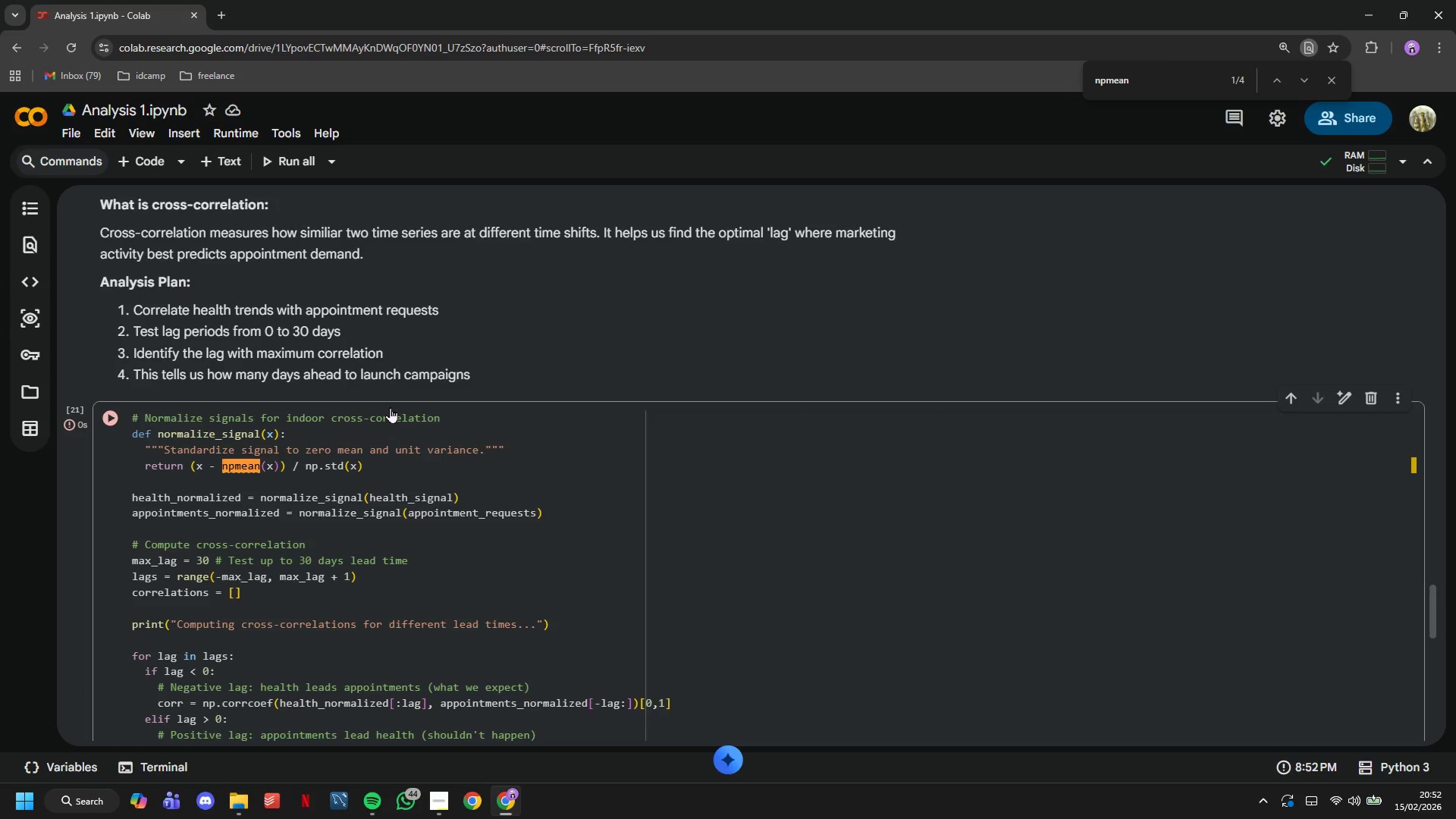 
key(Enter)
 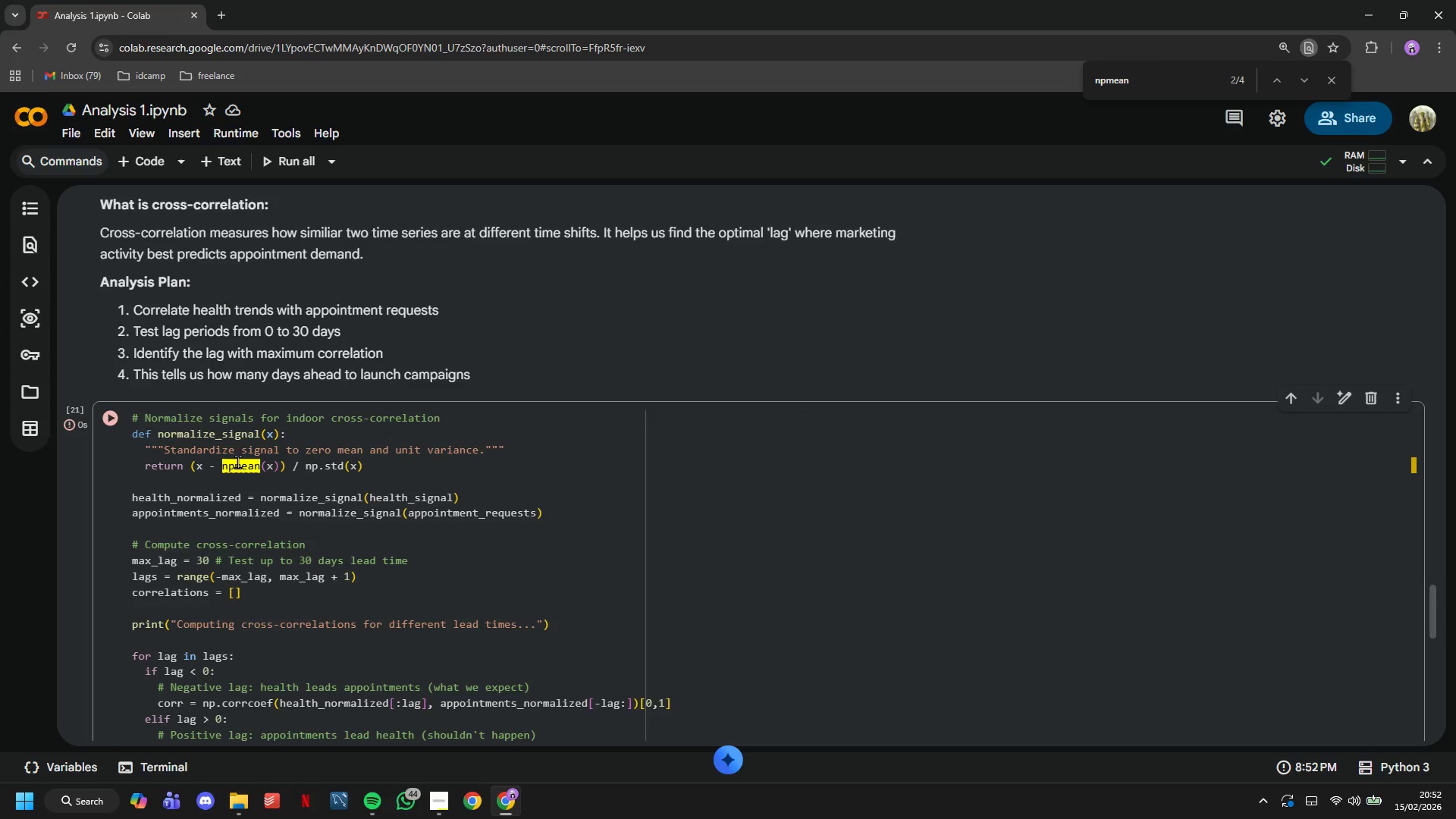 
left_click([237, 462])
 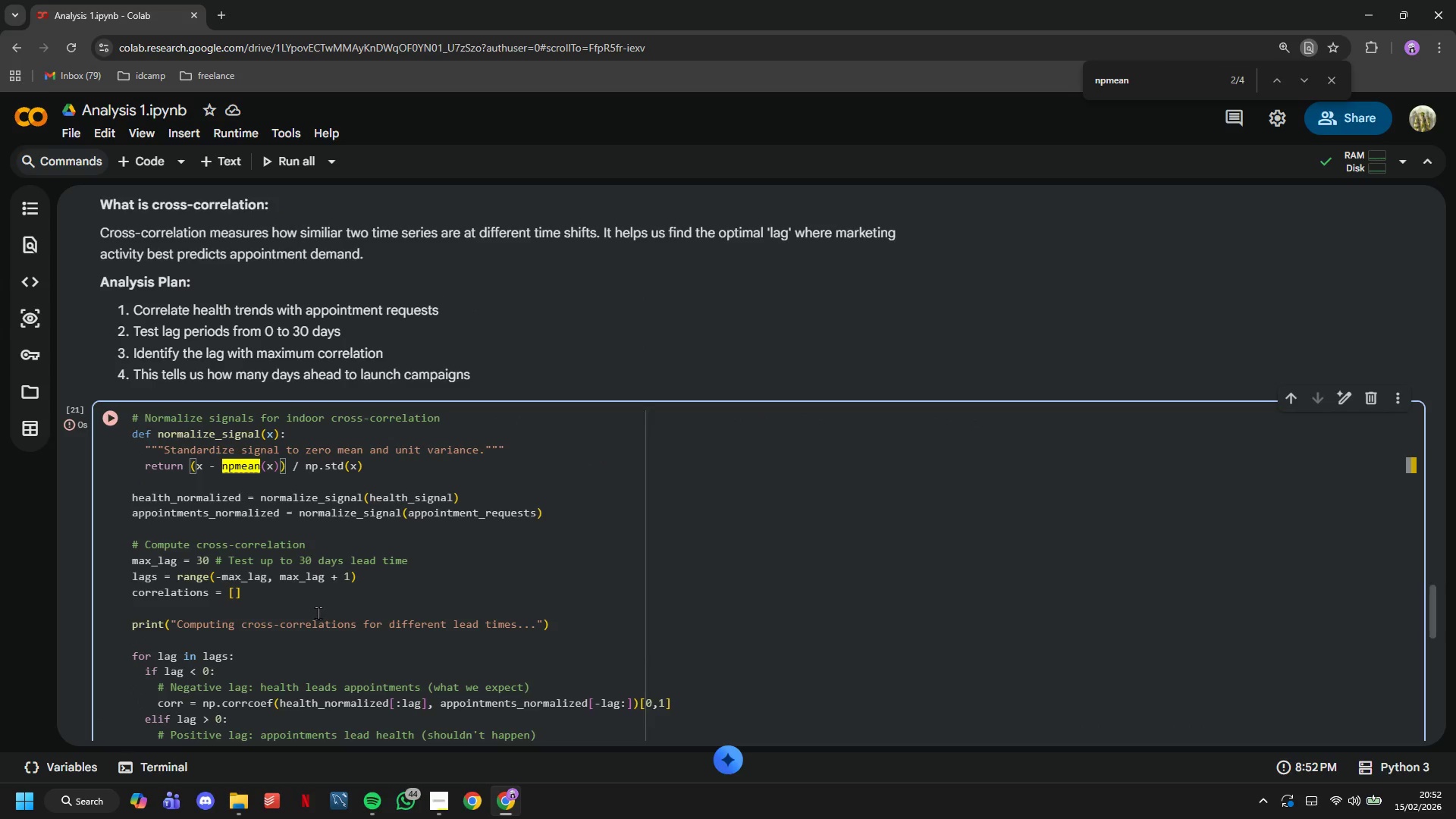 
key(Period)
 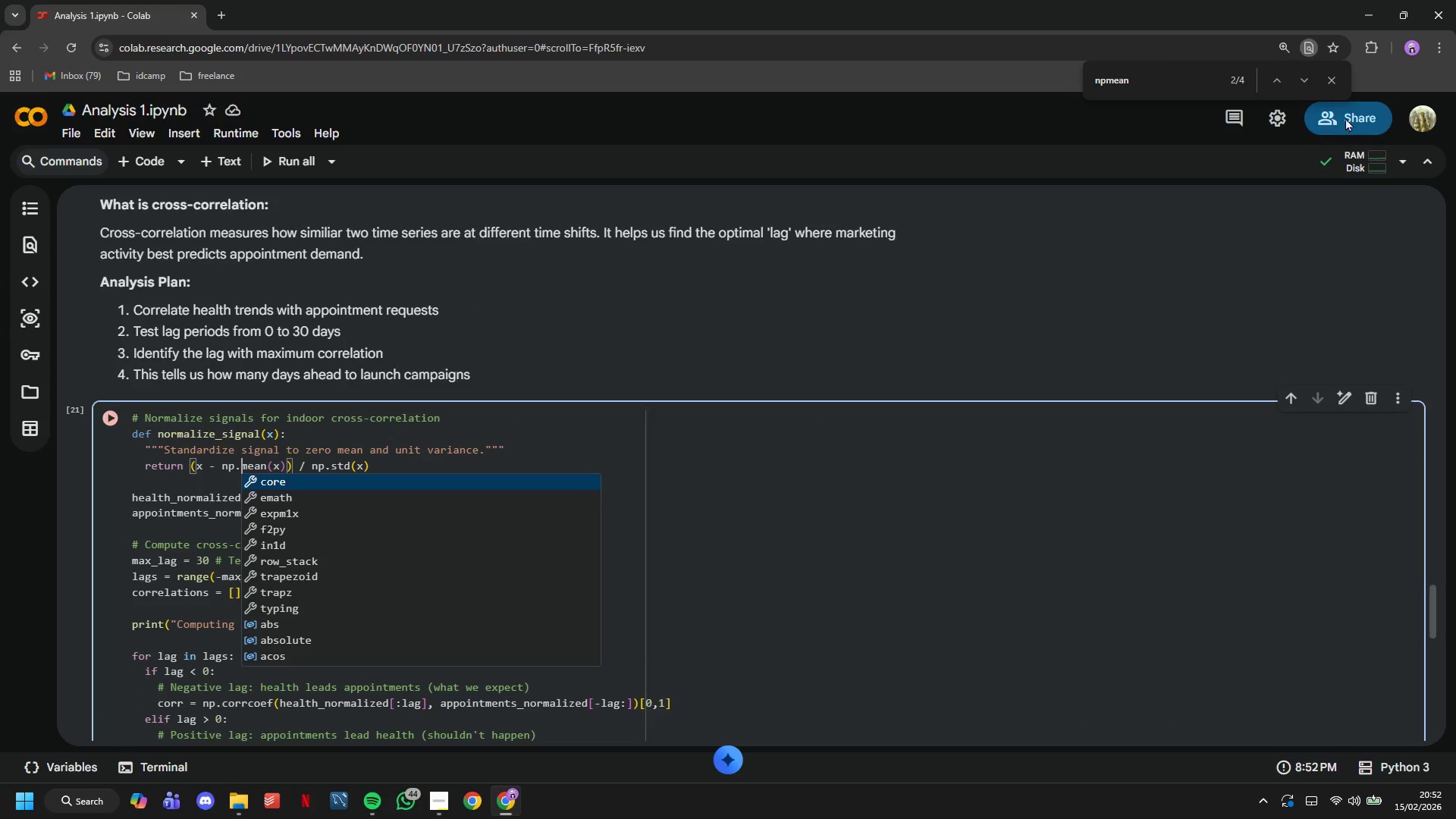 
left_click([1332, 87])
 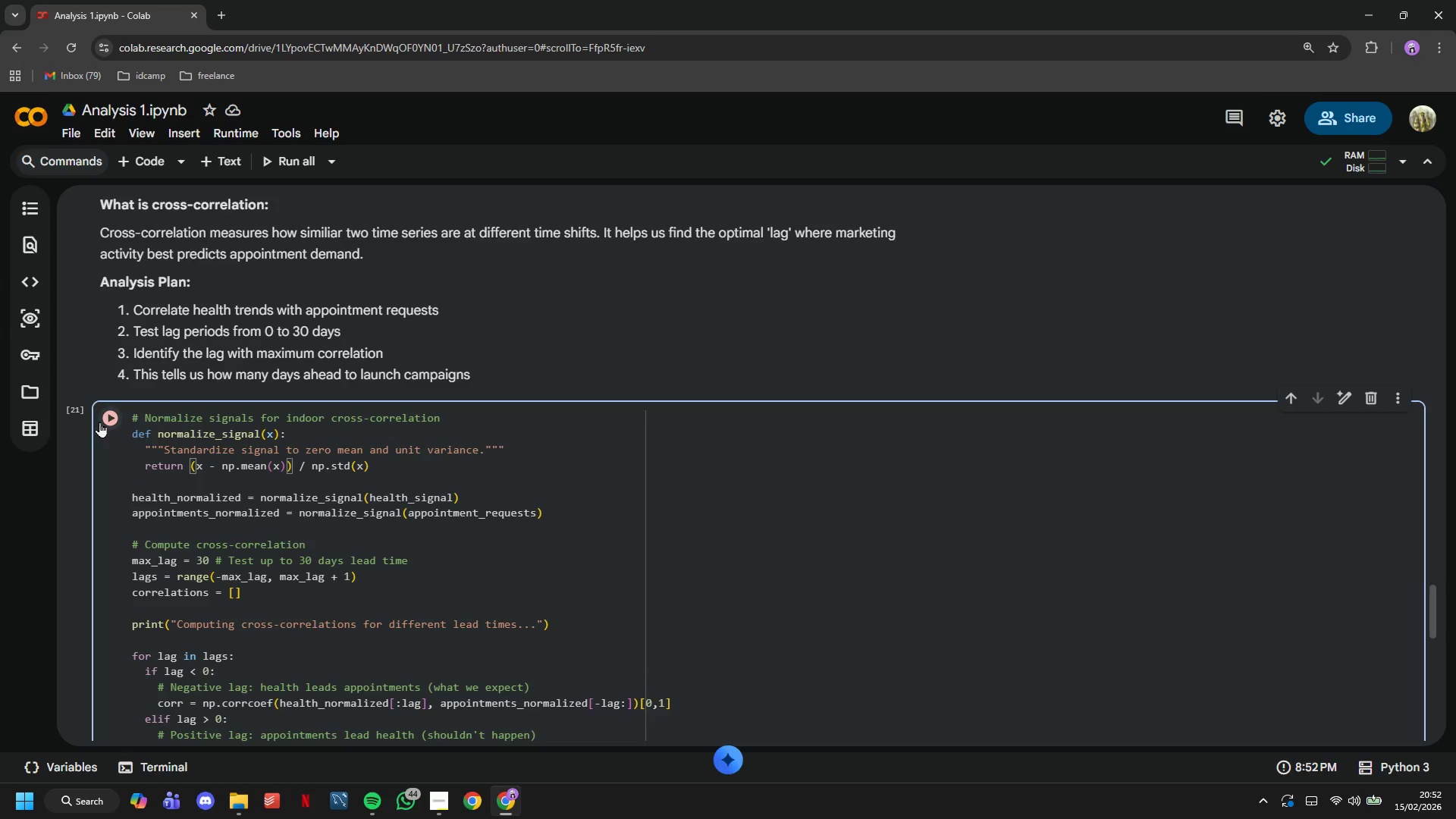 
left_click([102, 422])
 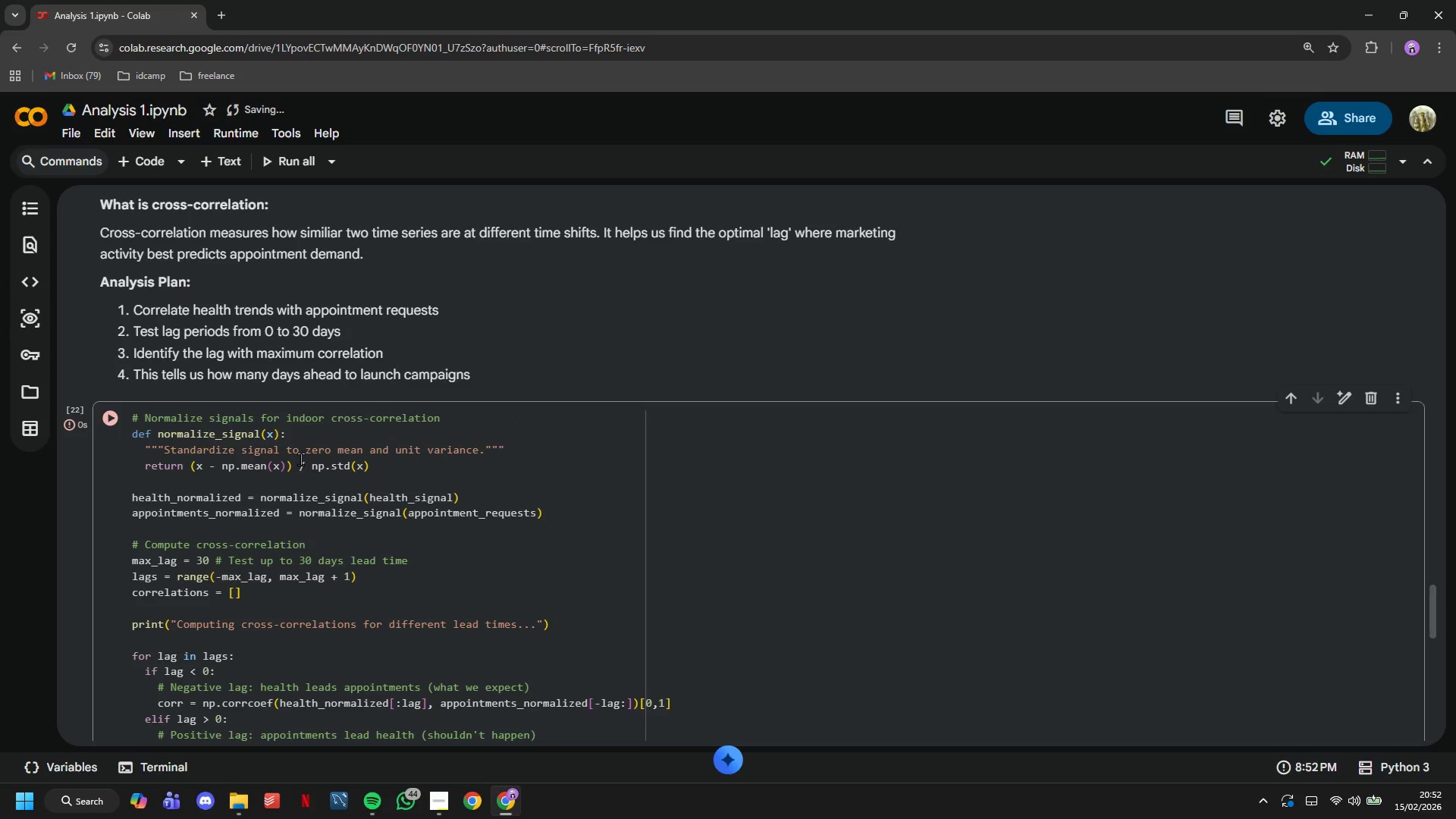 
scroll: coordinate [300, 459], scroll_direction: down, amount: 9.0
 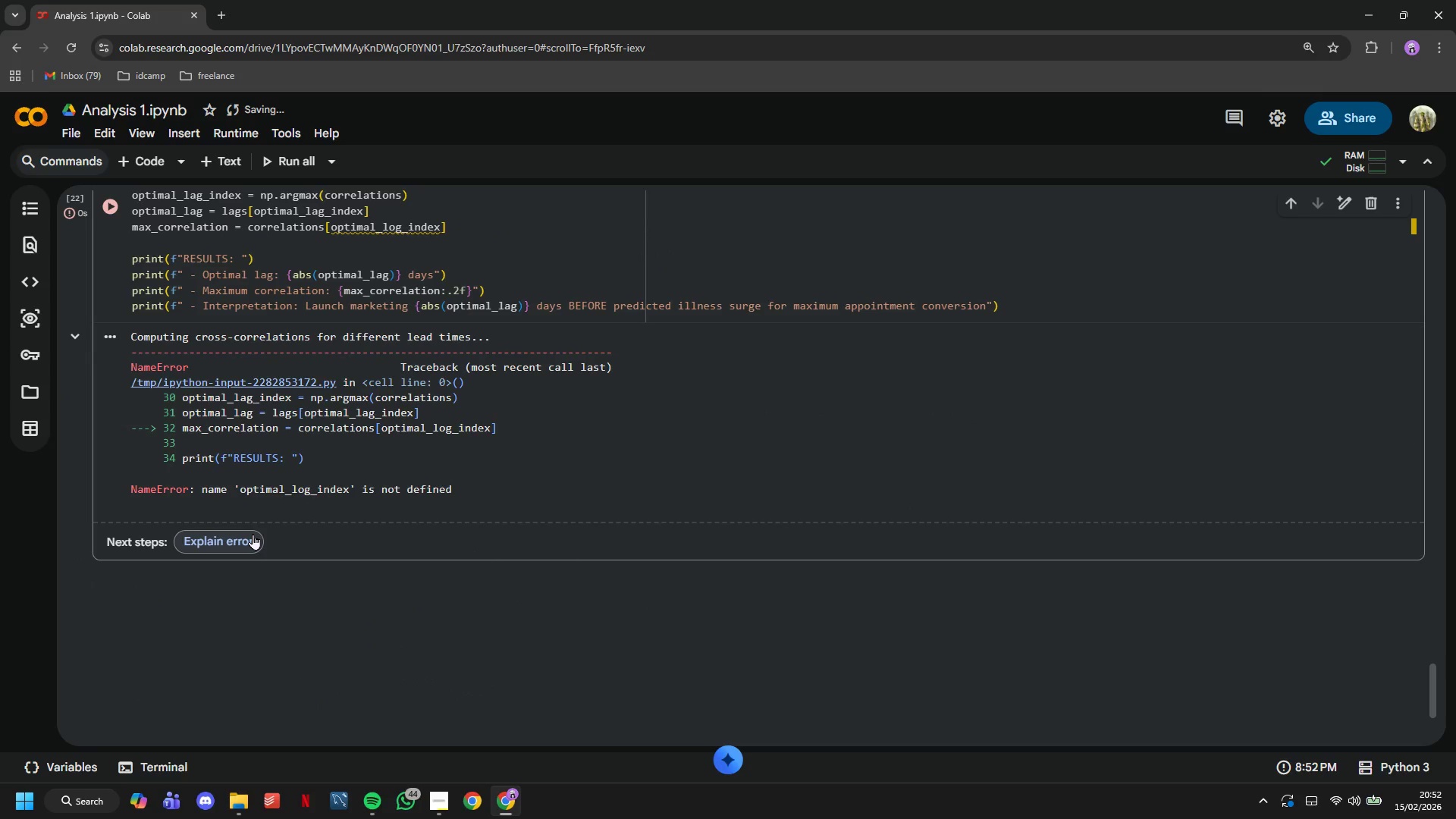 
left_click([253, 534])
 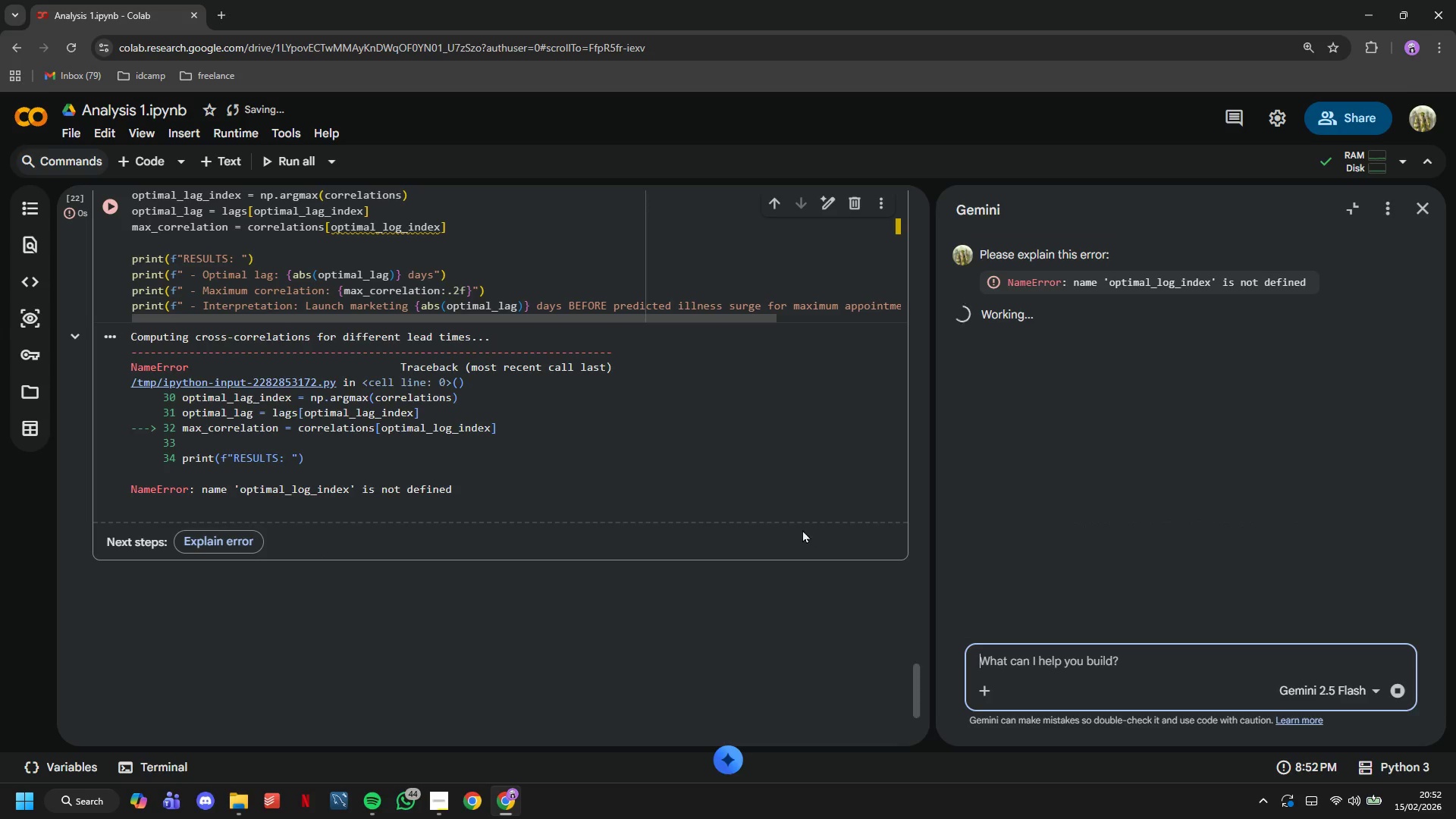 
wait(6.23)
 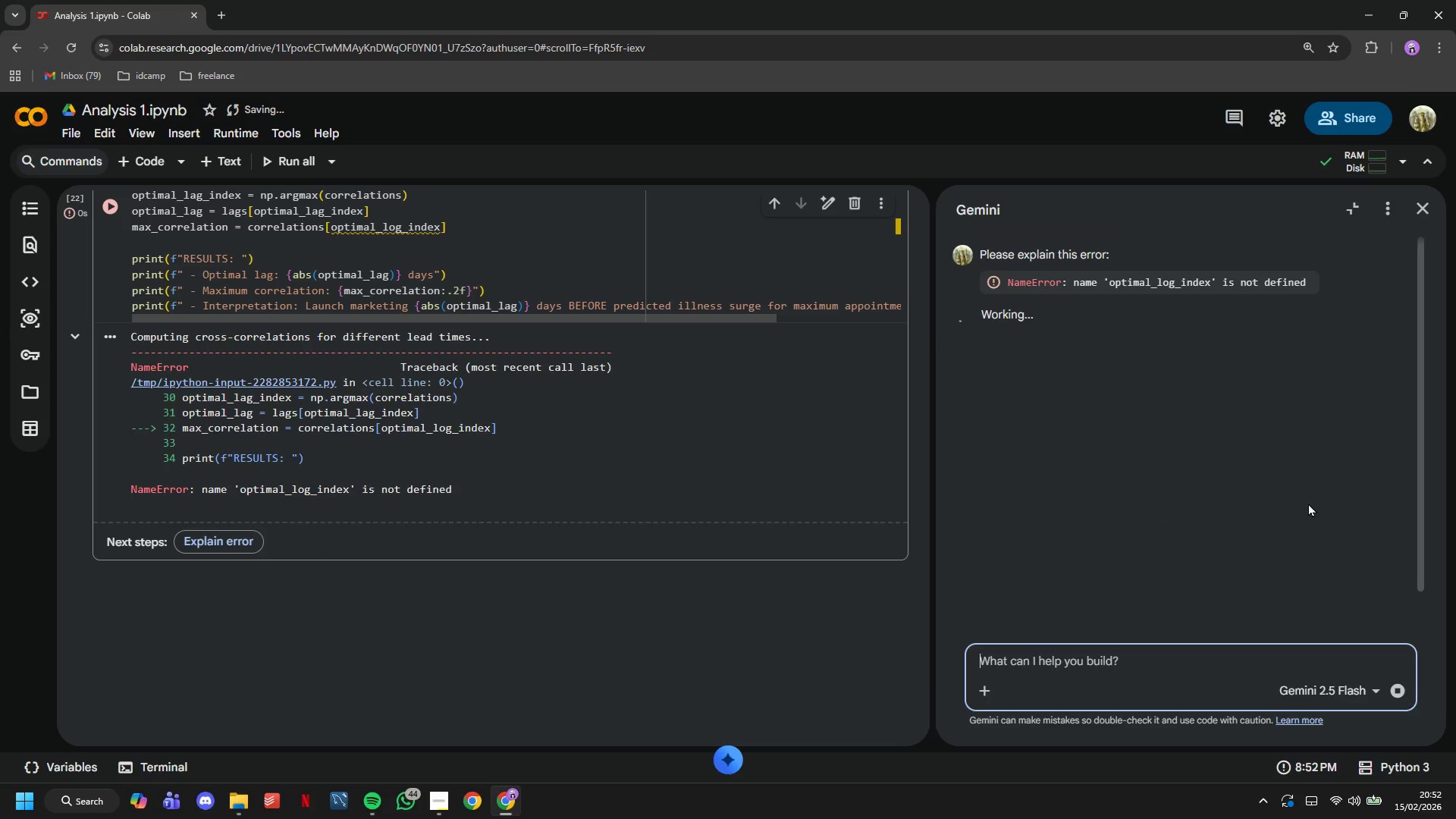 
mouse_move([589, 553])
 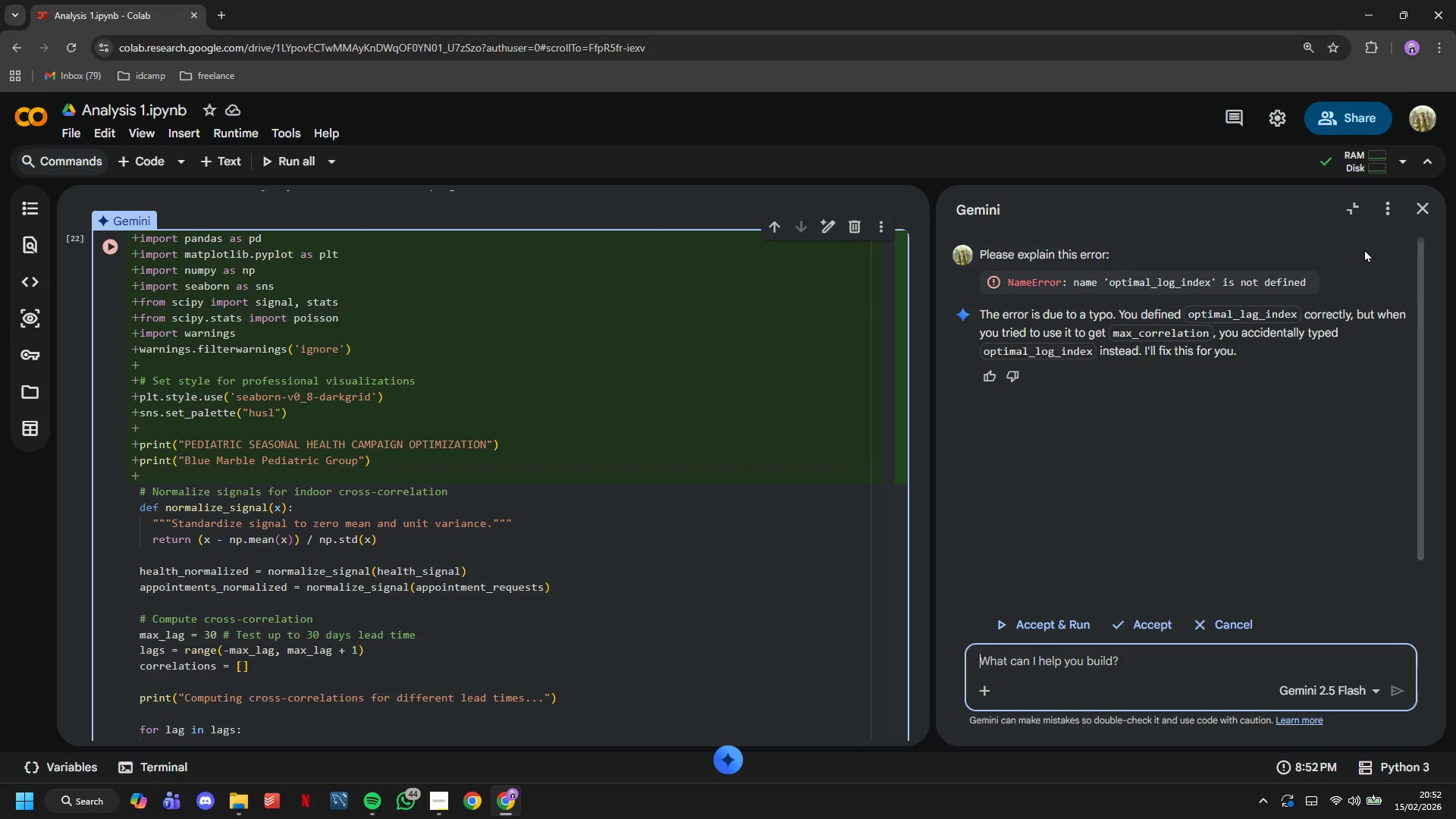 
left_click([1074, 614])
 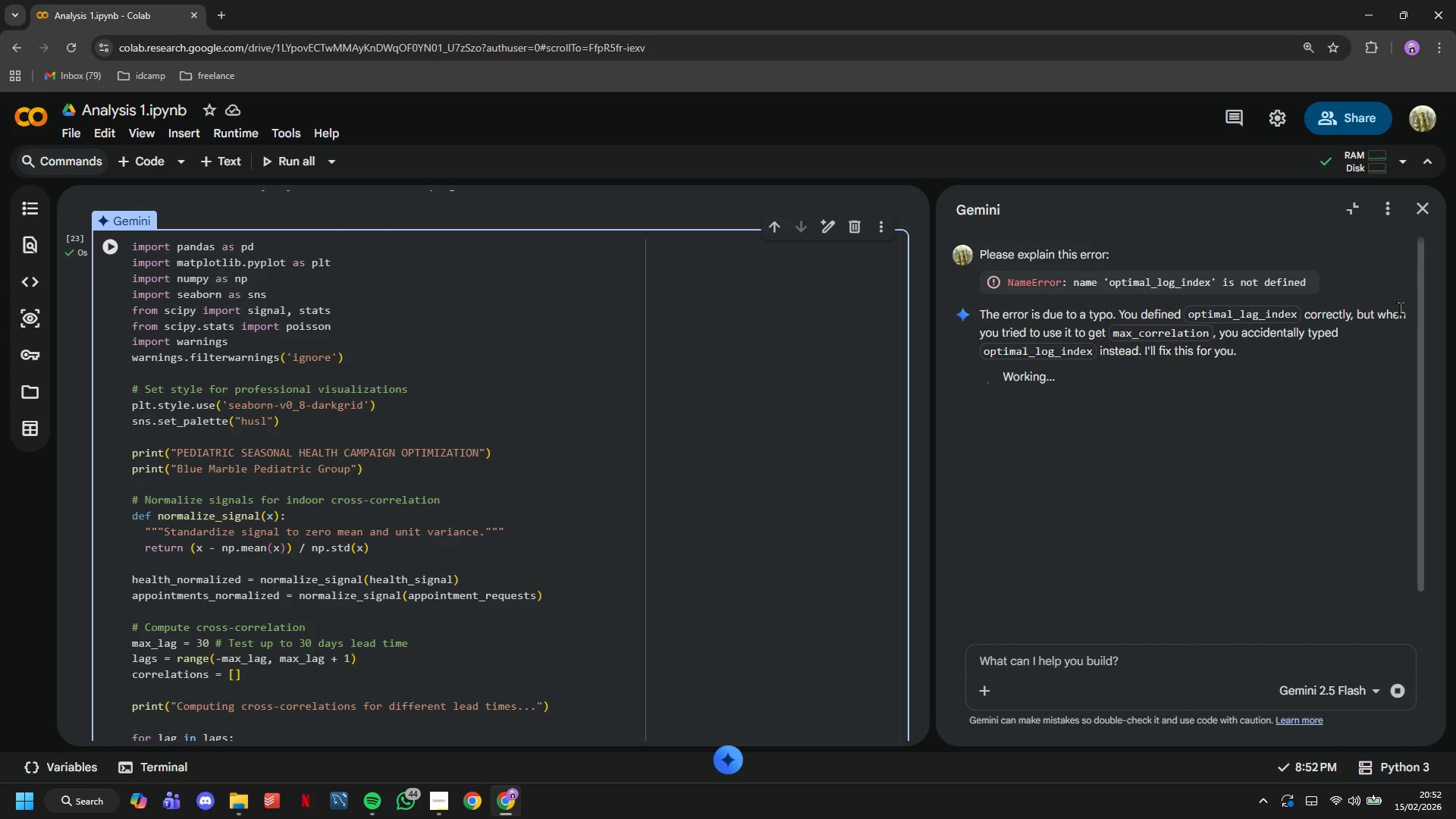 
left_click([1430, 216])
 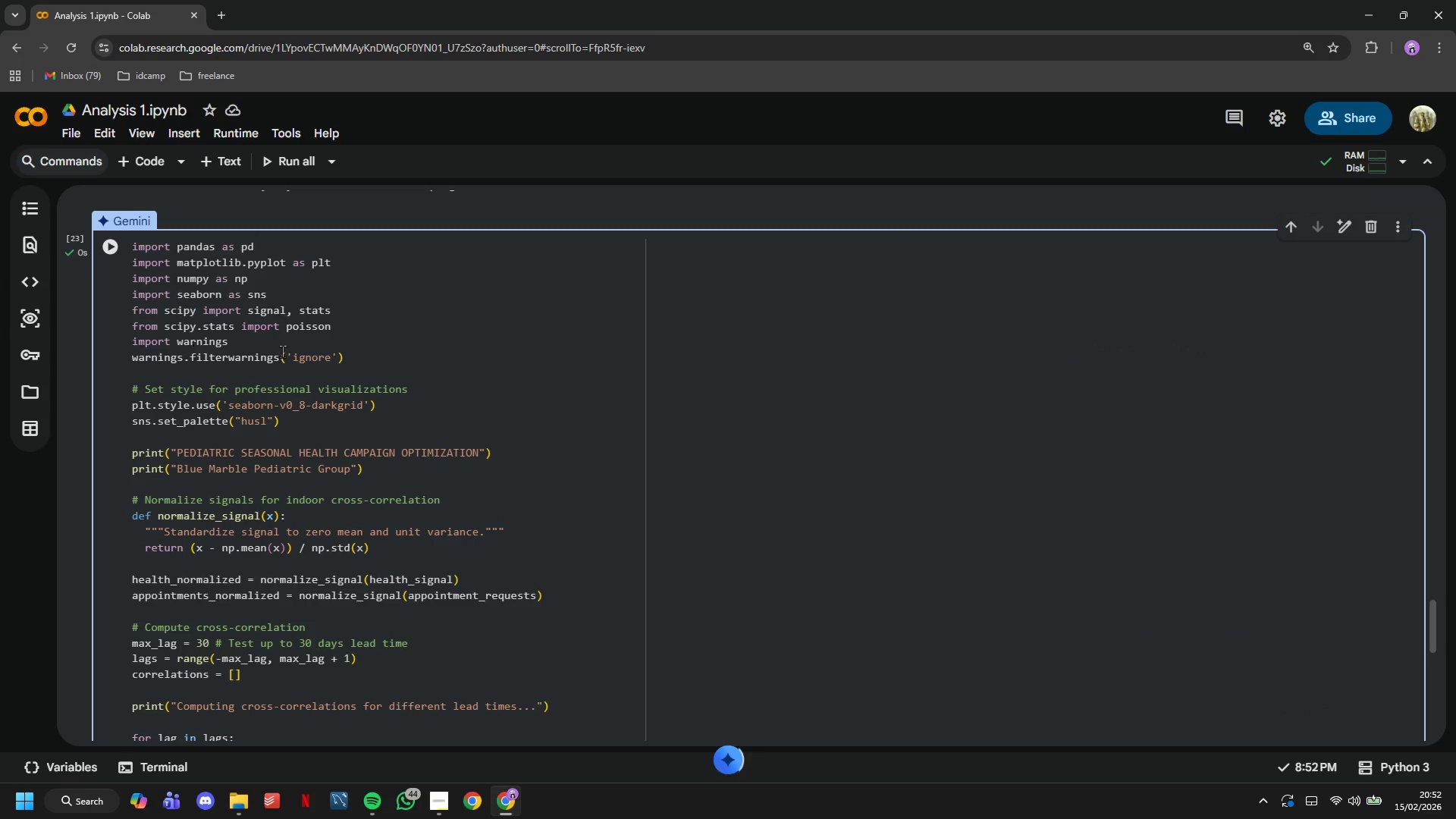 
left_click([328, 349])
 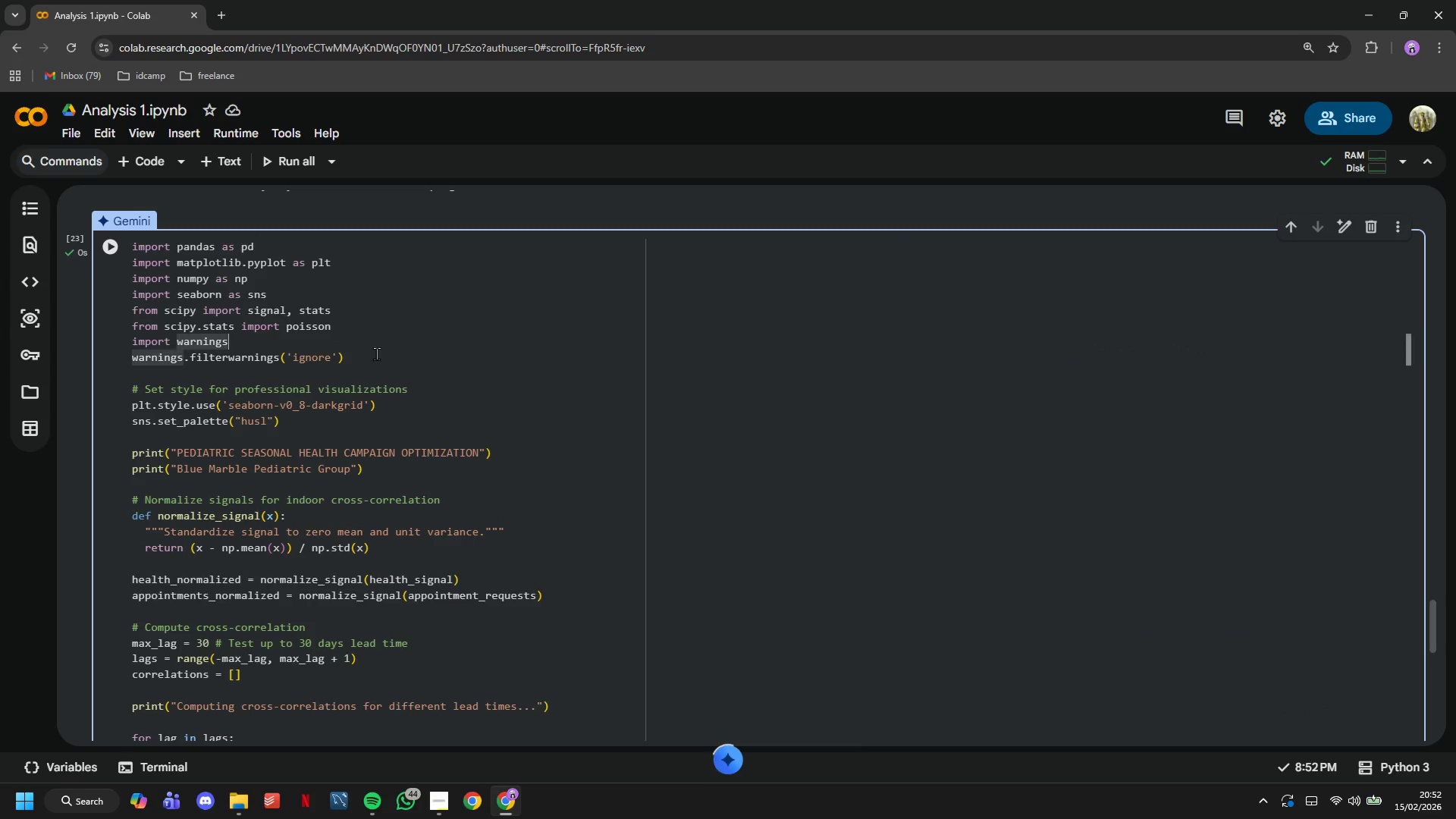 
left_click_drag(start_coordinate=[376, 353], to_coordinate=[110, 246])
 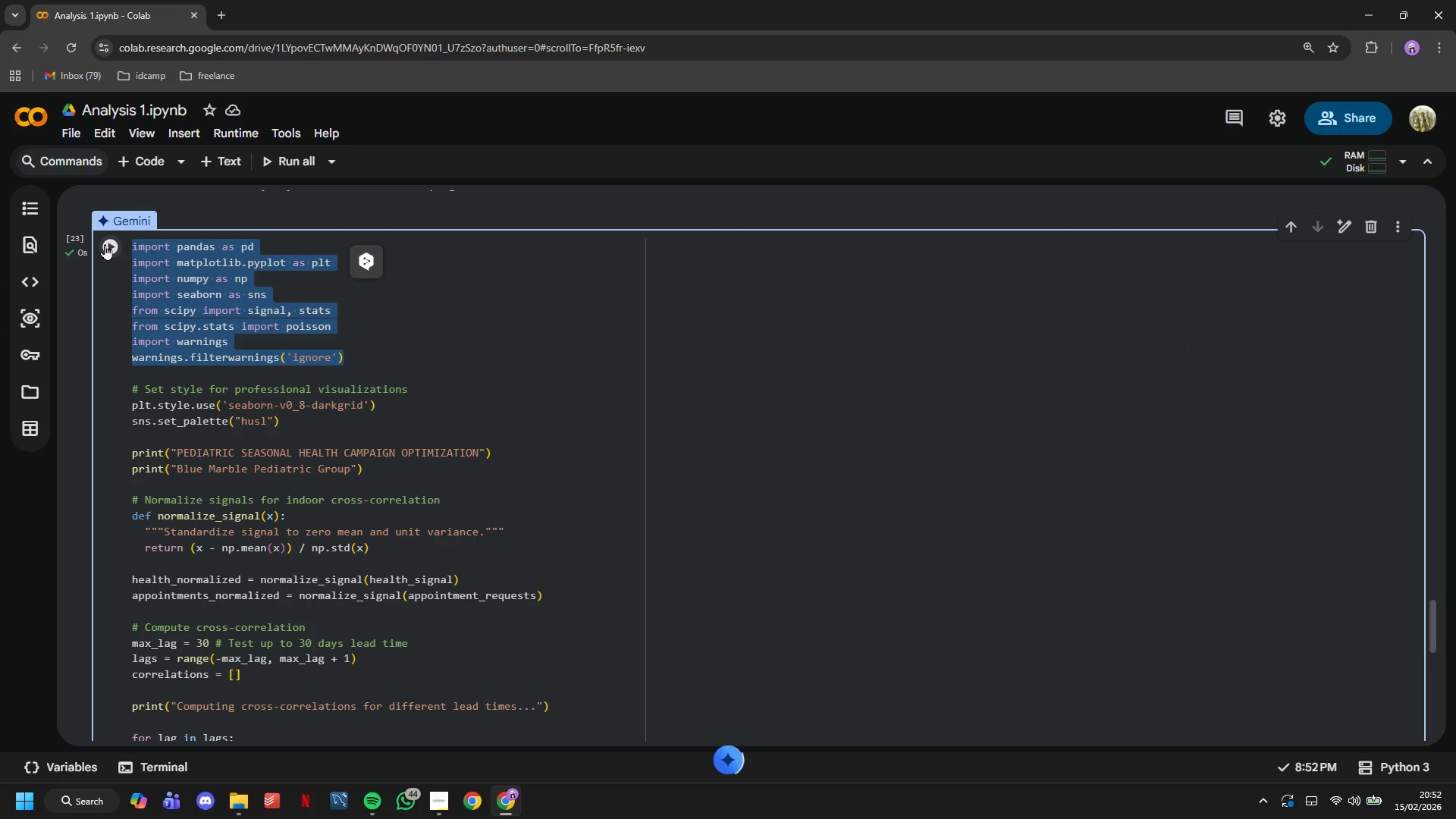 
key(Backspace)
 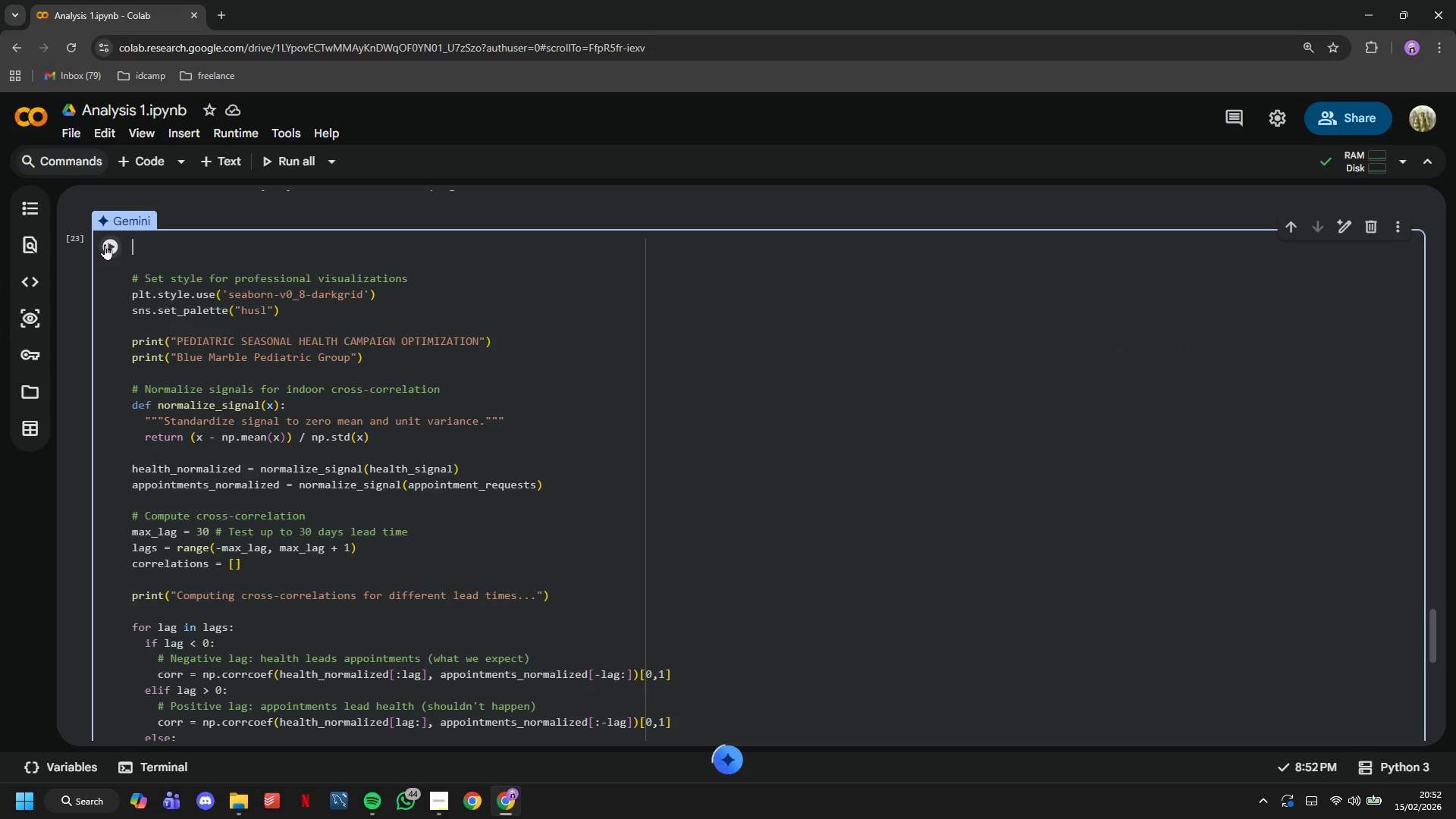 
key(ArrowDown)
 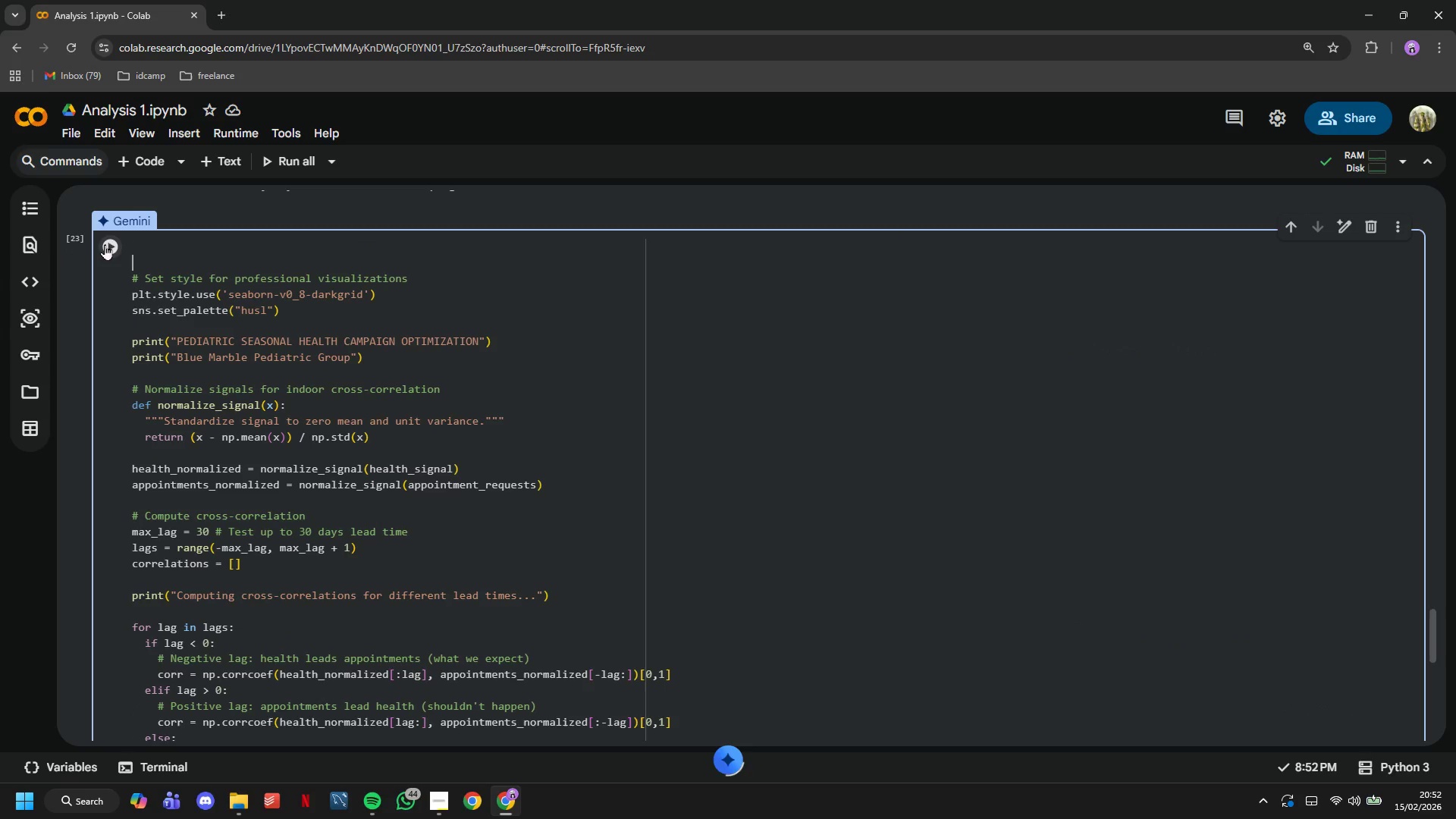 
key(ArrowDown)
 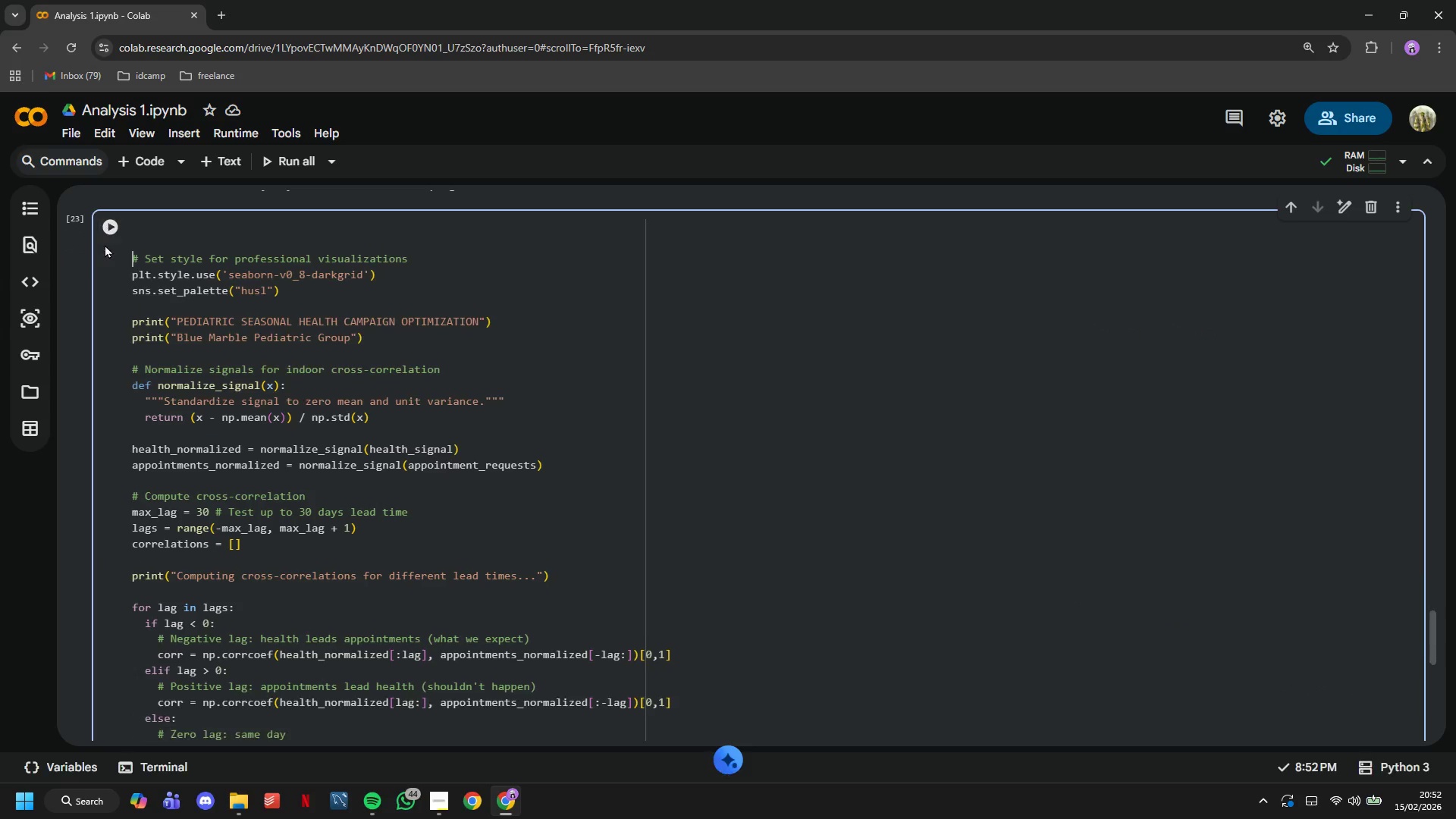 
key(Backspace)
 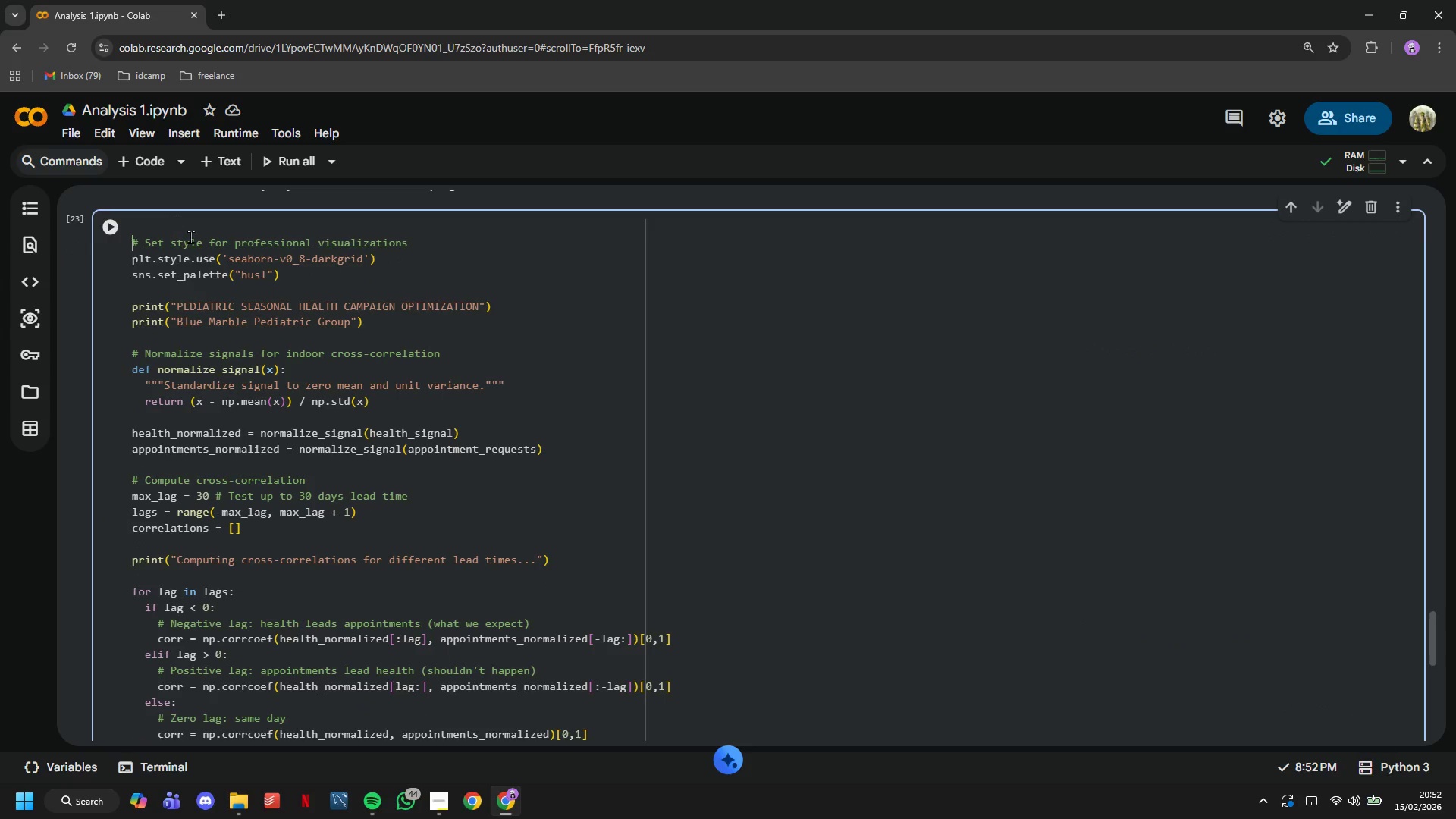 
key(Backspace)
 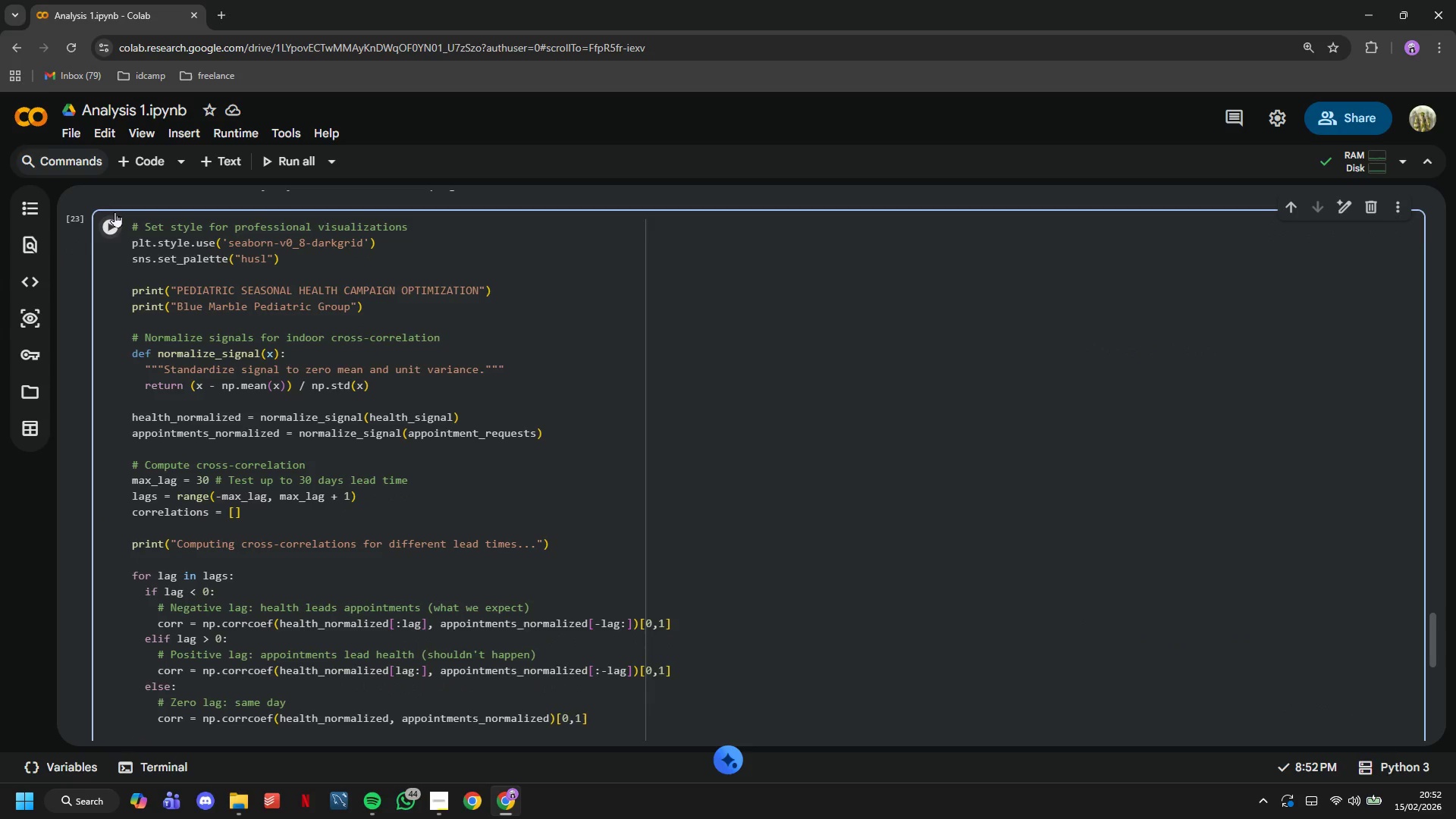 
left_click([111, 219])
 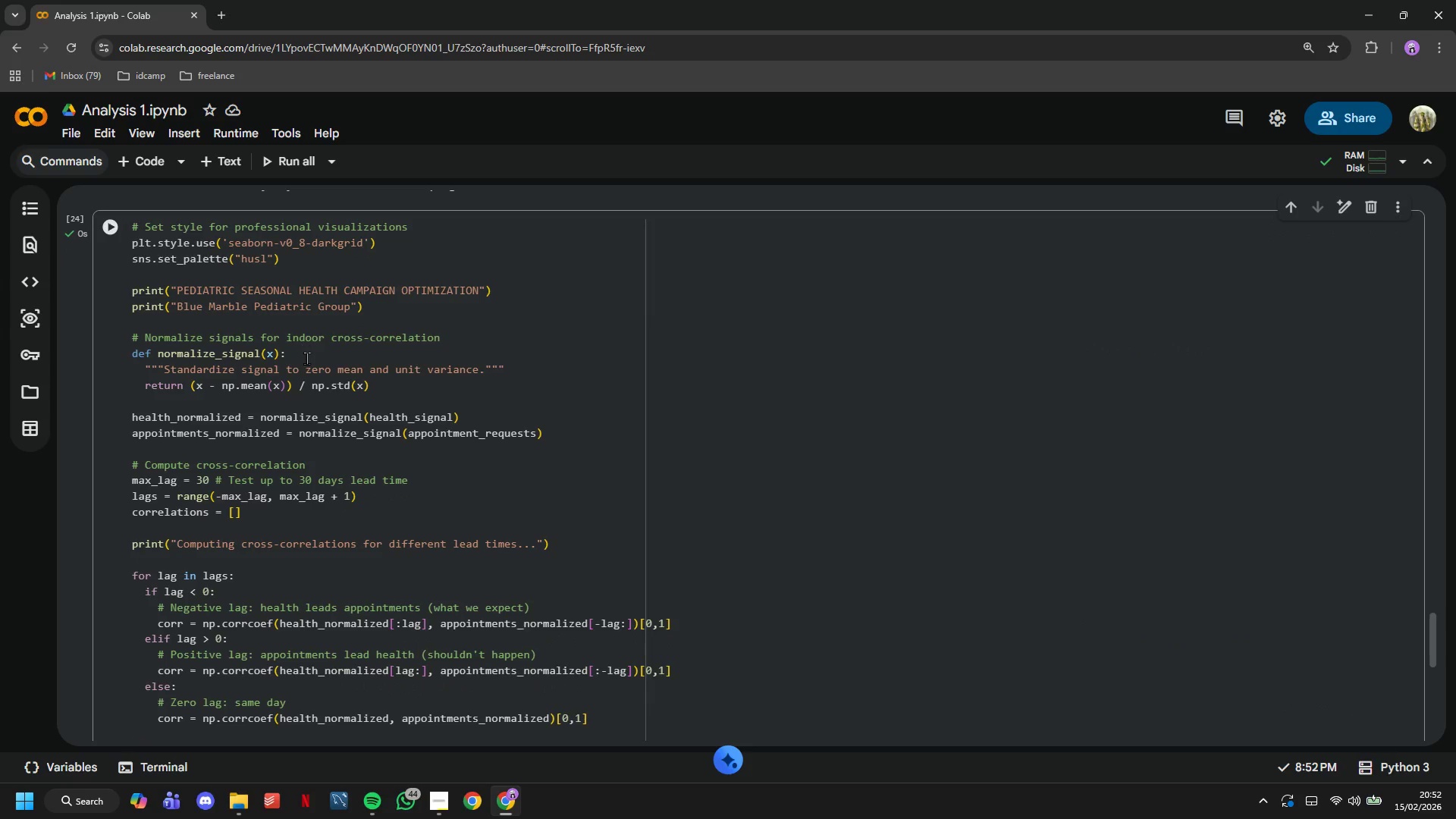 
scroll: coordinate [337, 413], scroll_direction: down, amount: 7.0
 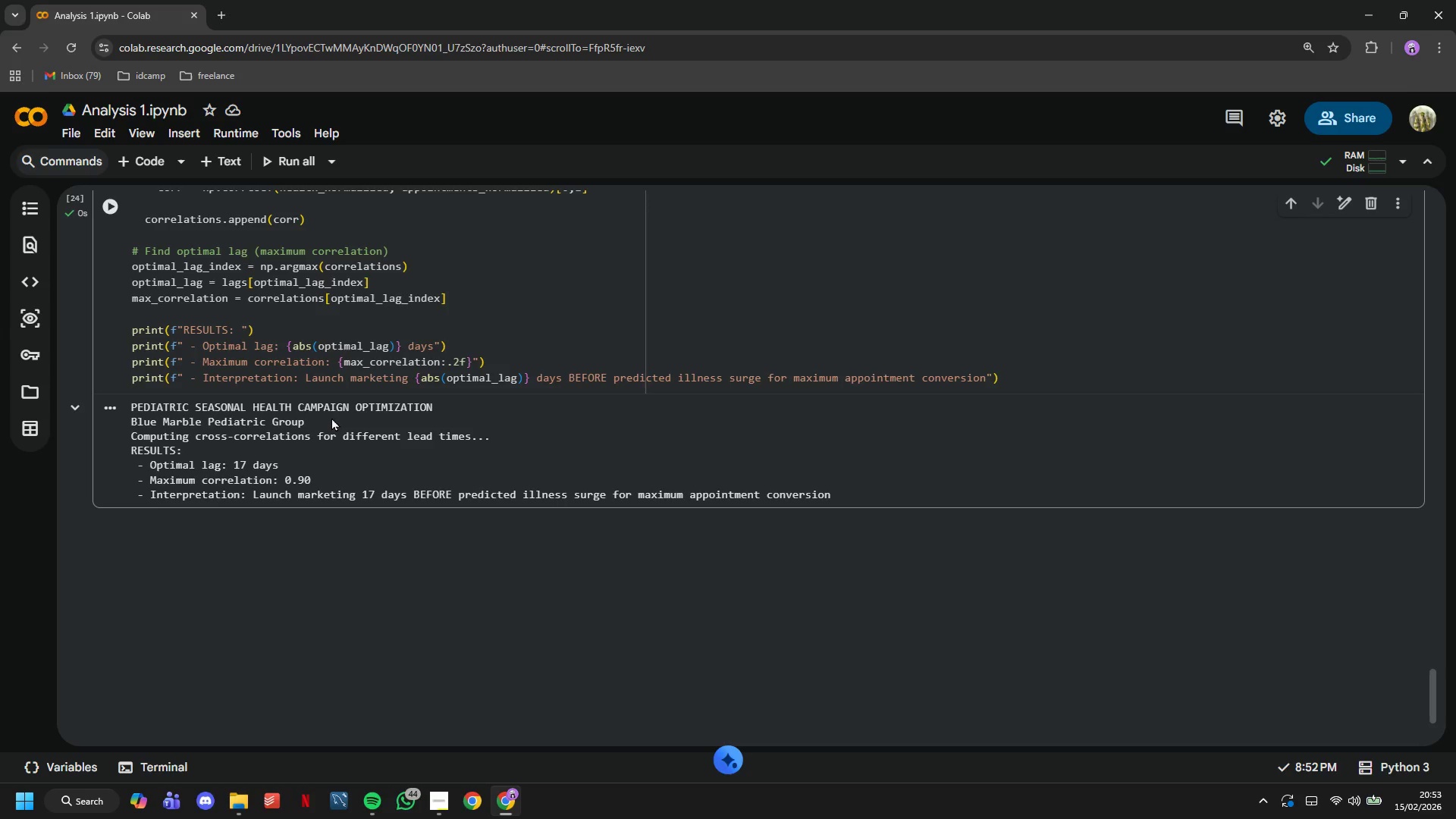 
wait(36.02)
 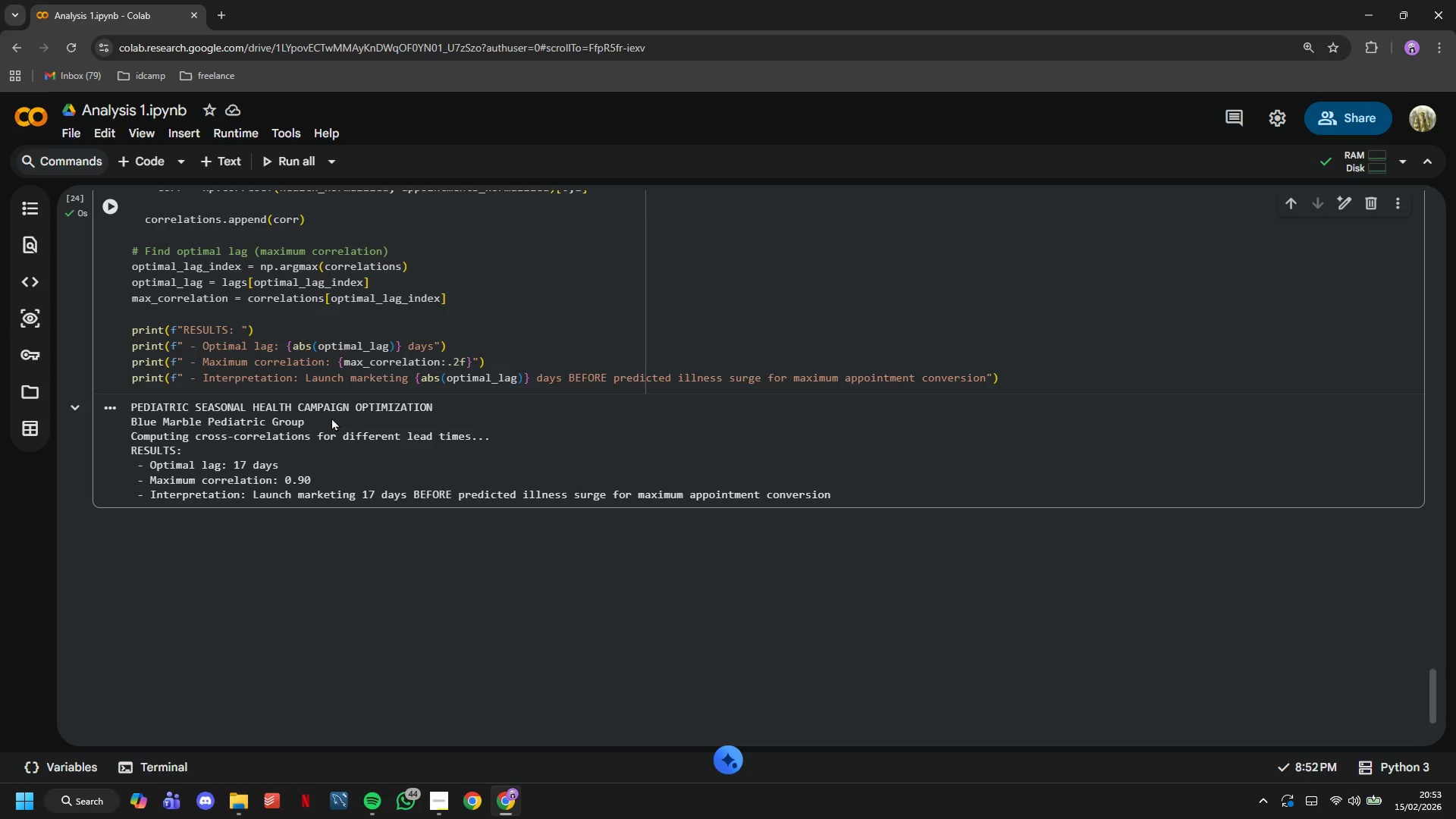 
left_click_drag(start_coordinate=[1031, 384], to_coordinate=[1028, 384])
 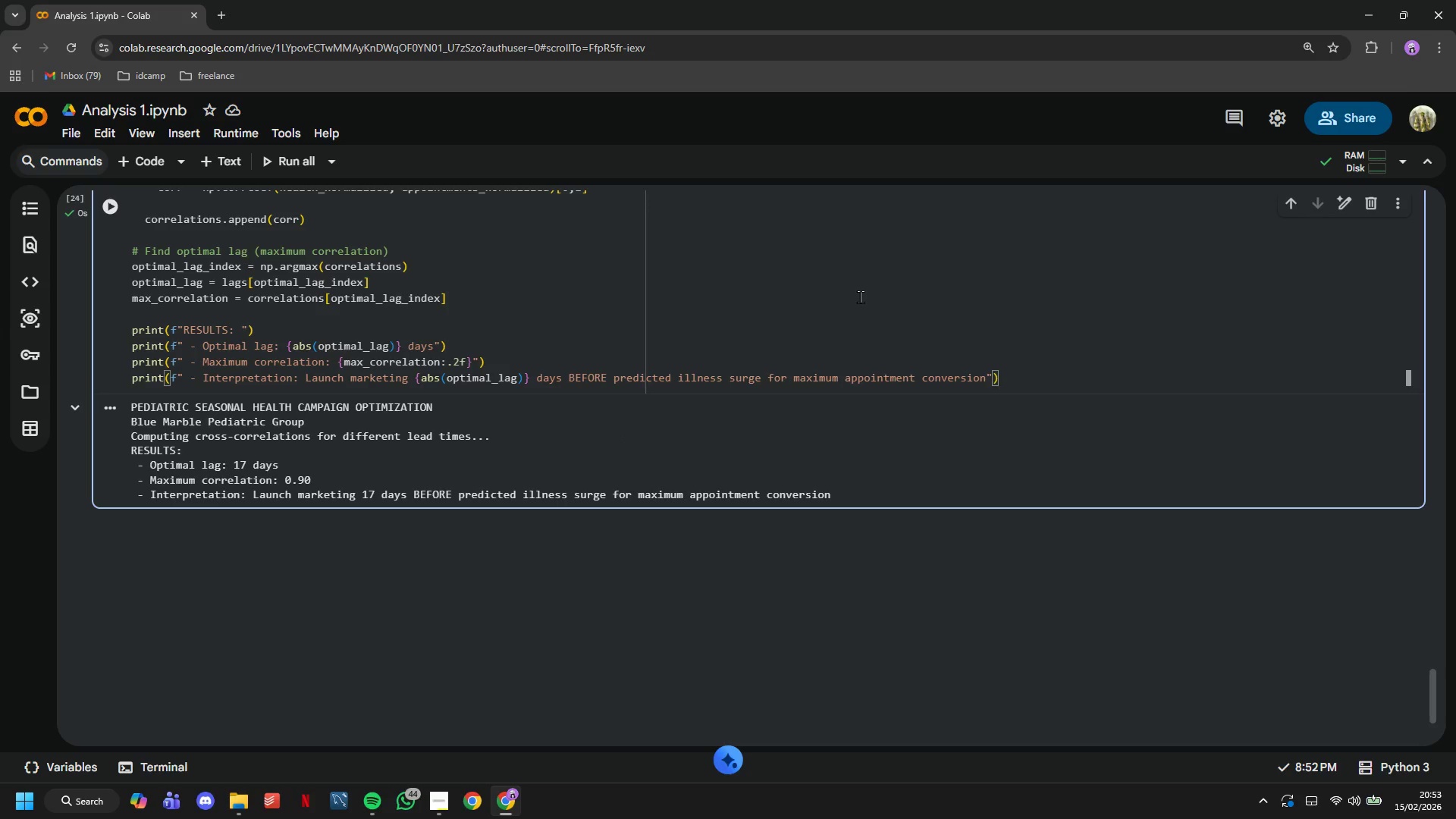 
wait(7.41)
 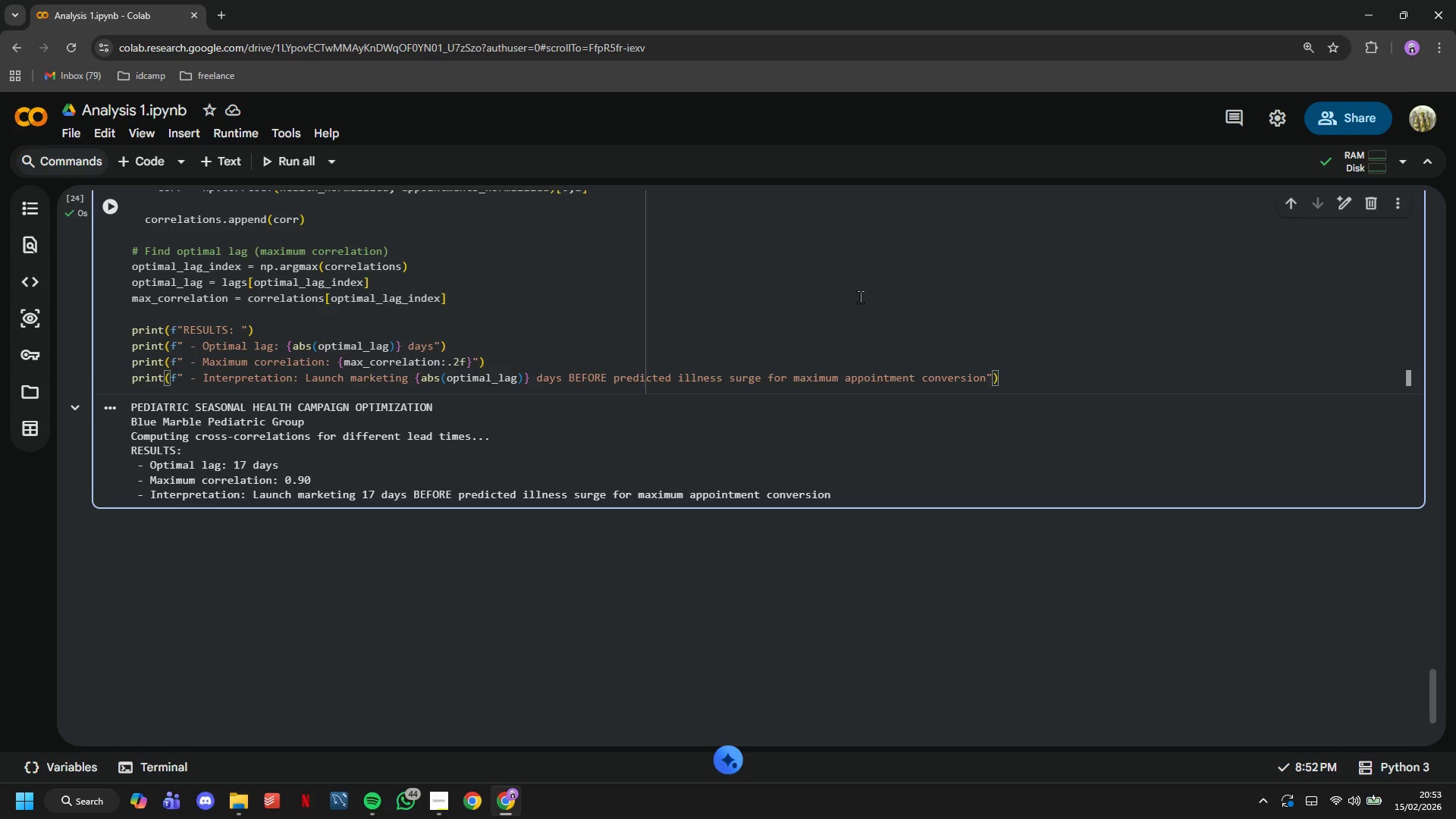 
left_click([157, 158])
 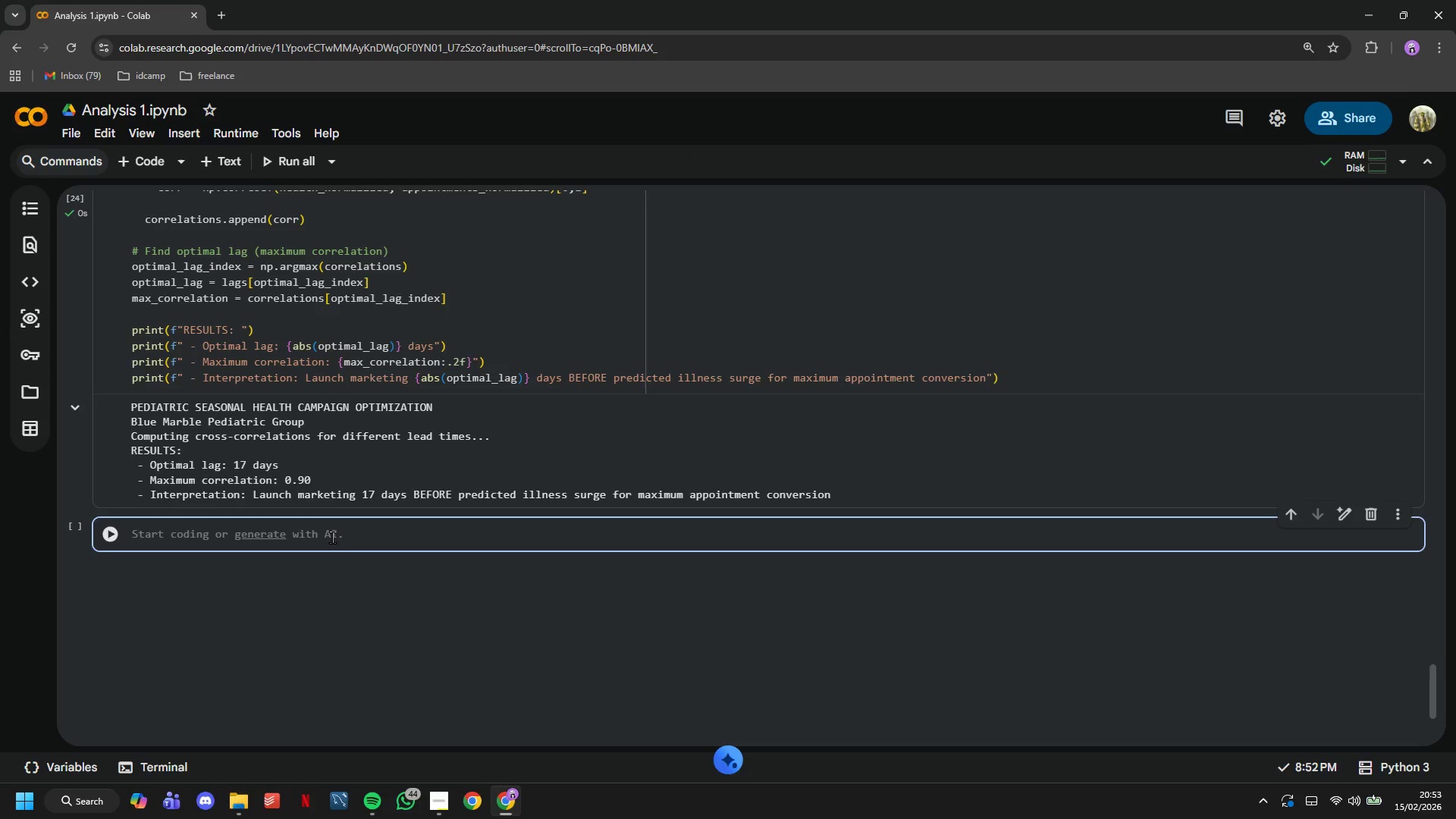 
type(# Visualize)
 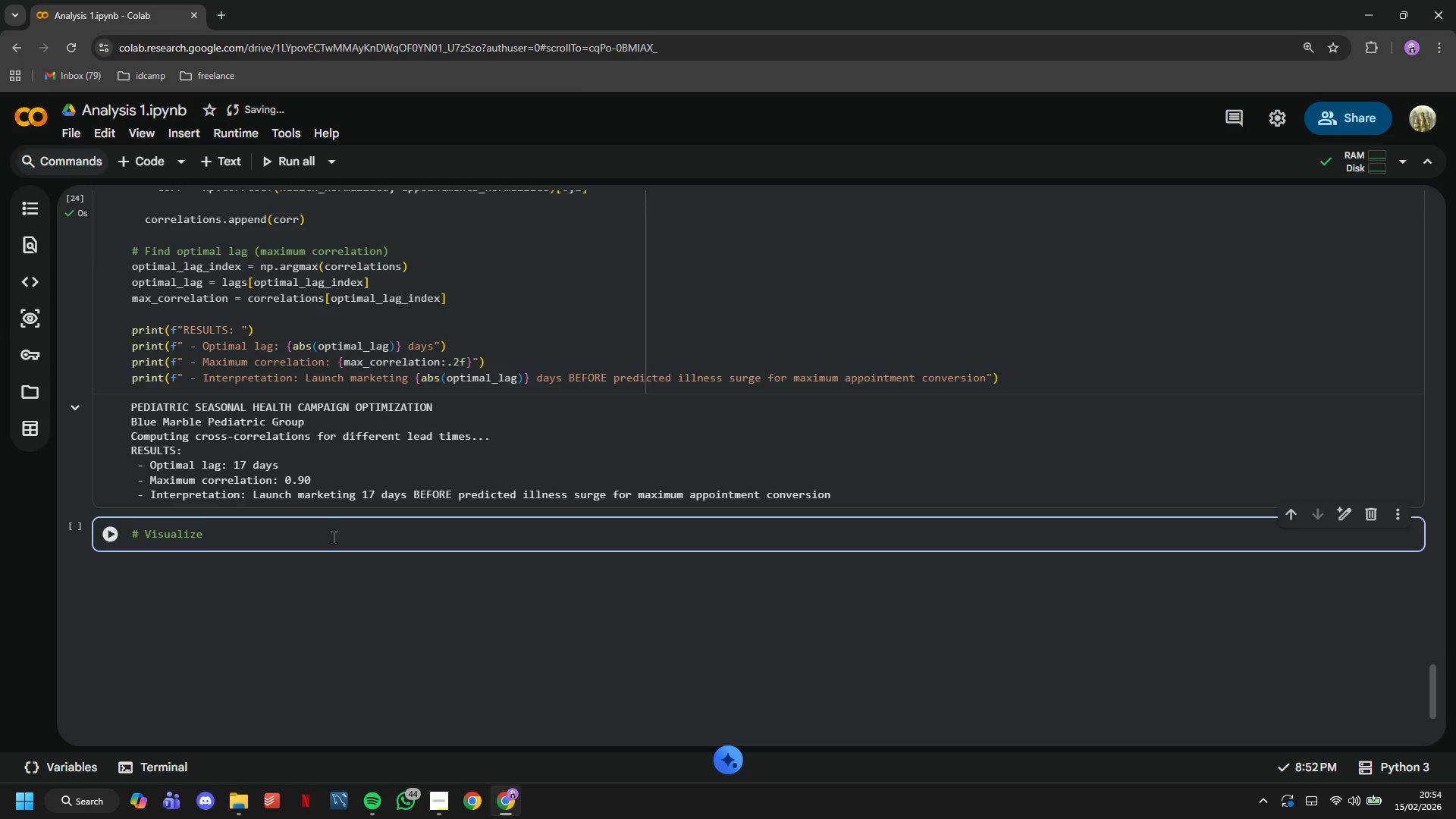 
wait(31.61)
 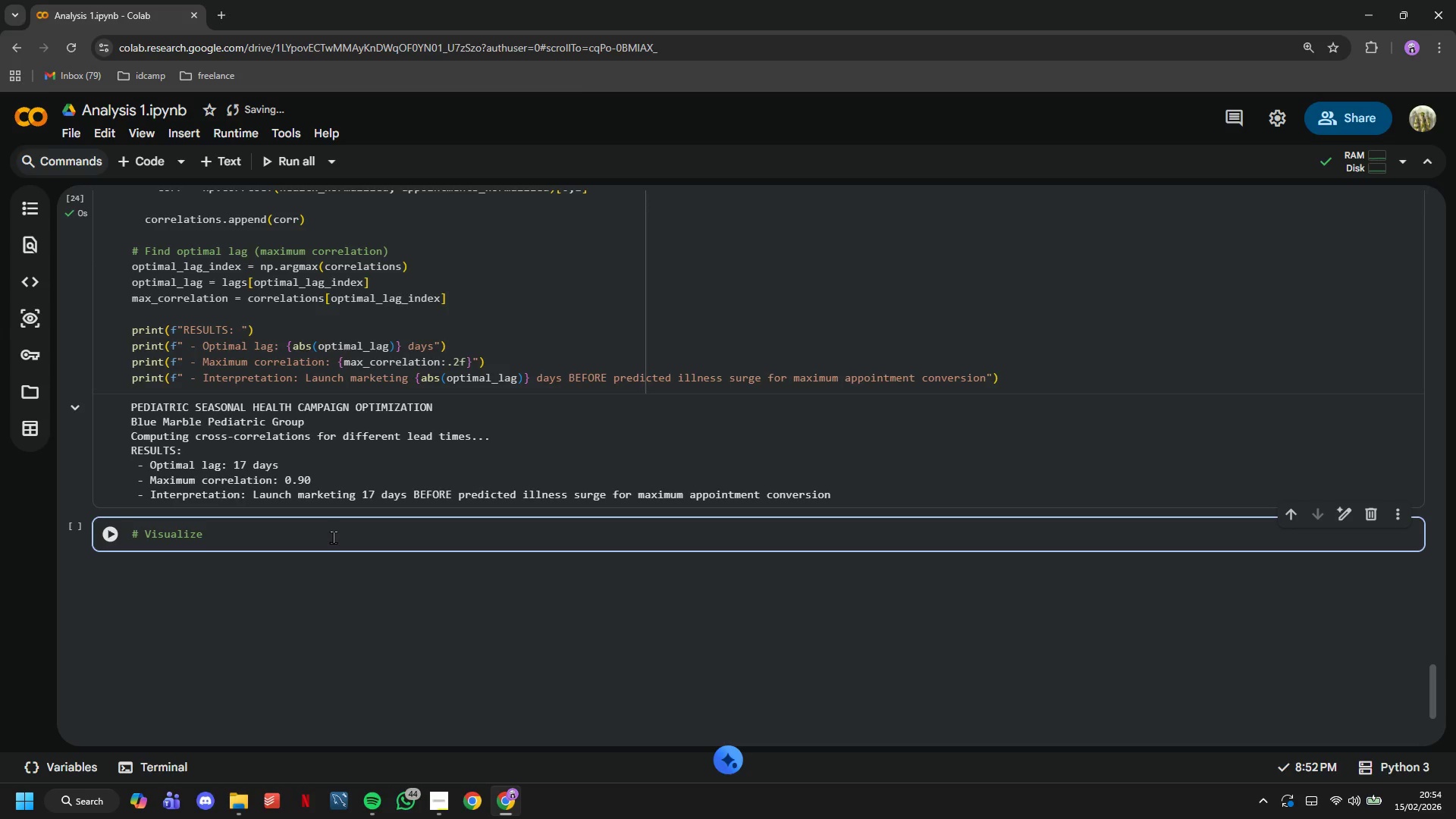 
type( cross-corrl)
key(Backspace)
type(elation)
 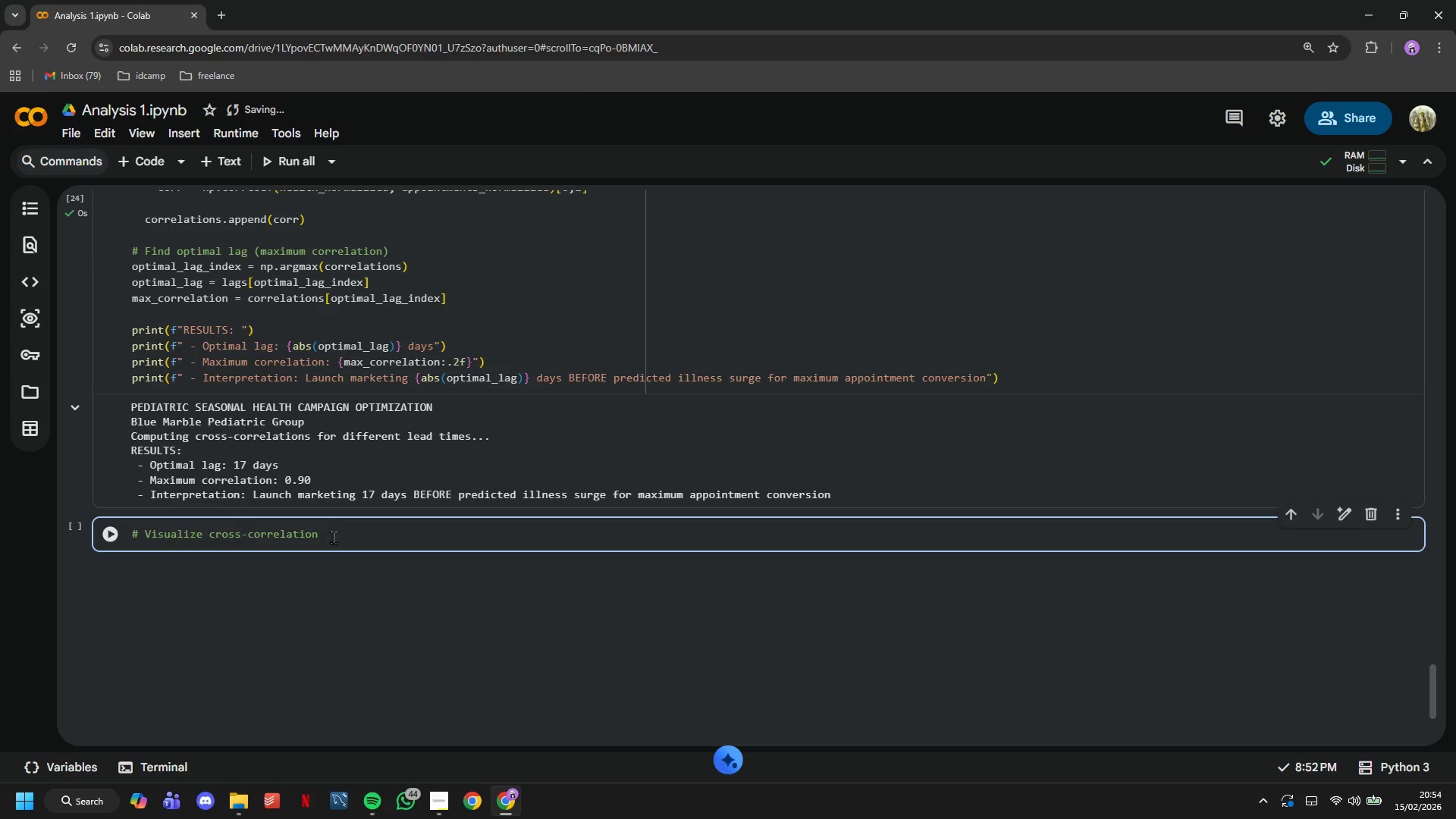 
key(Enter)
 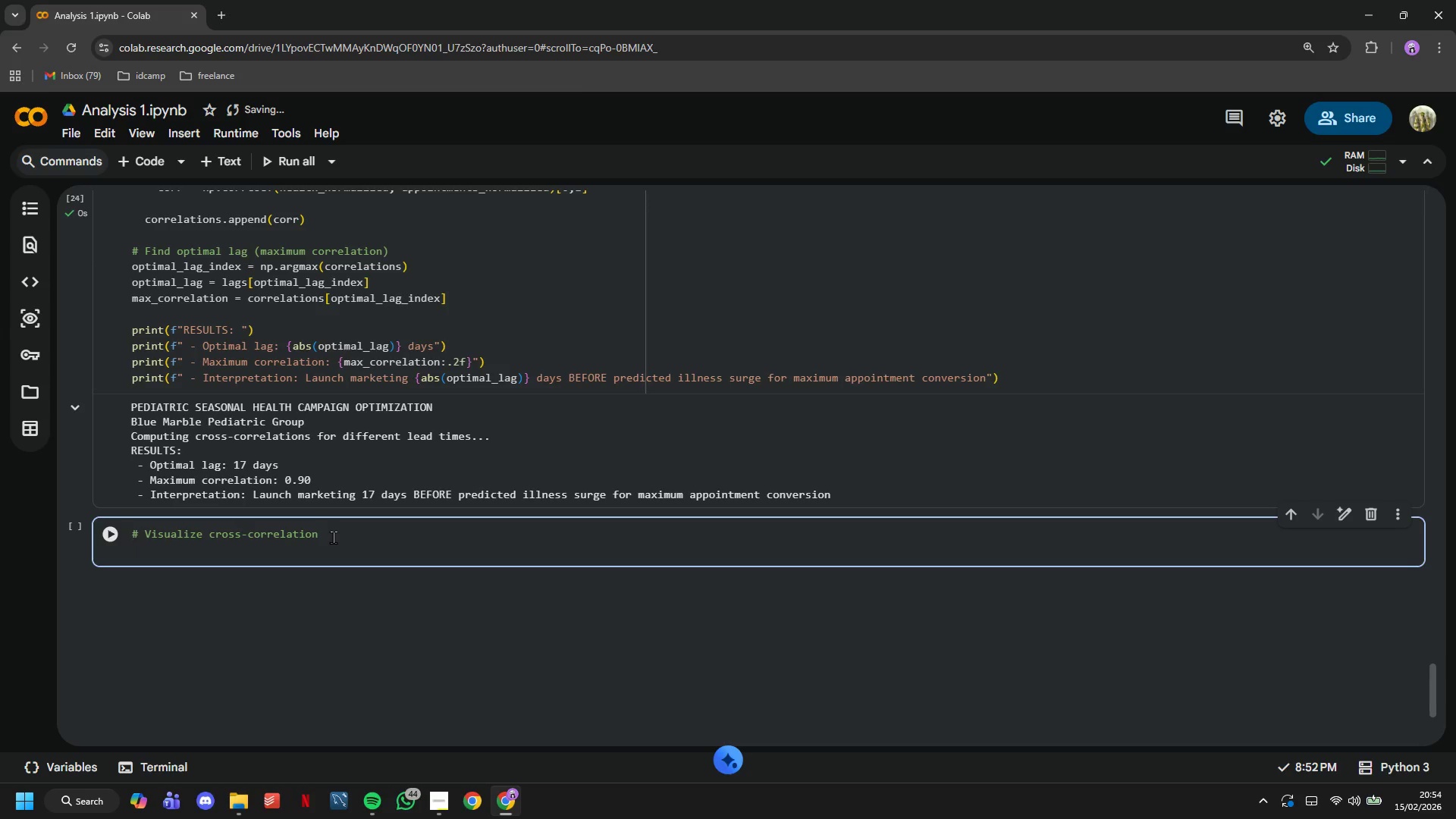 
type(plt.figure(figsize=(14,6)
 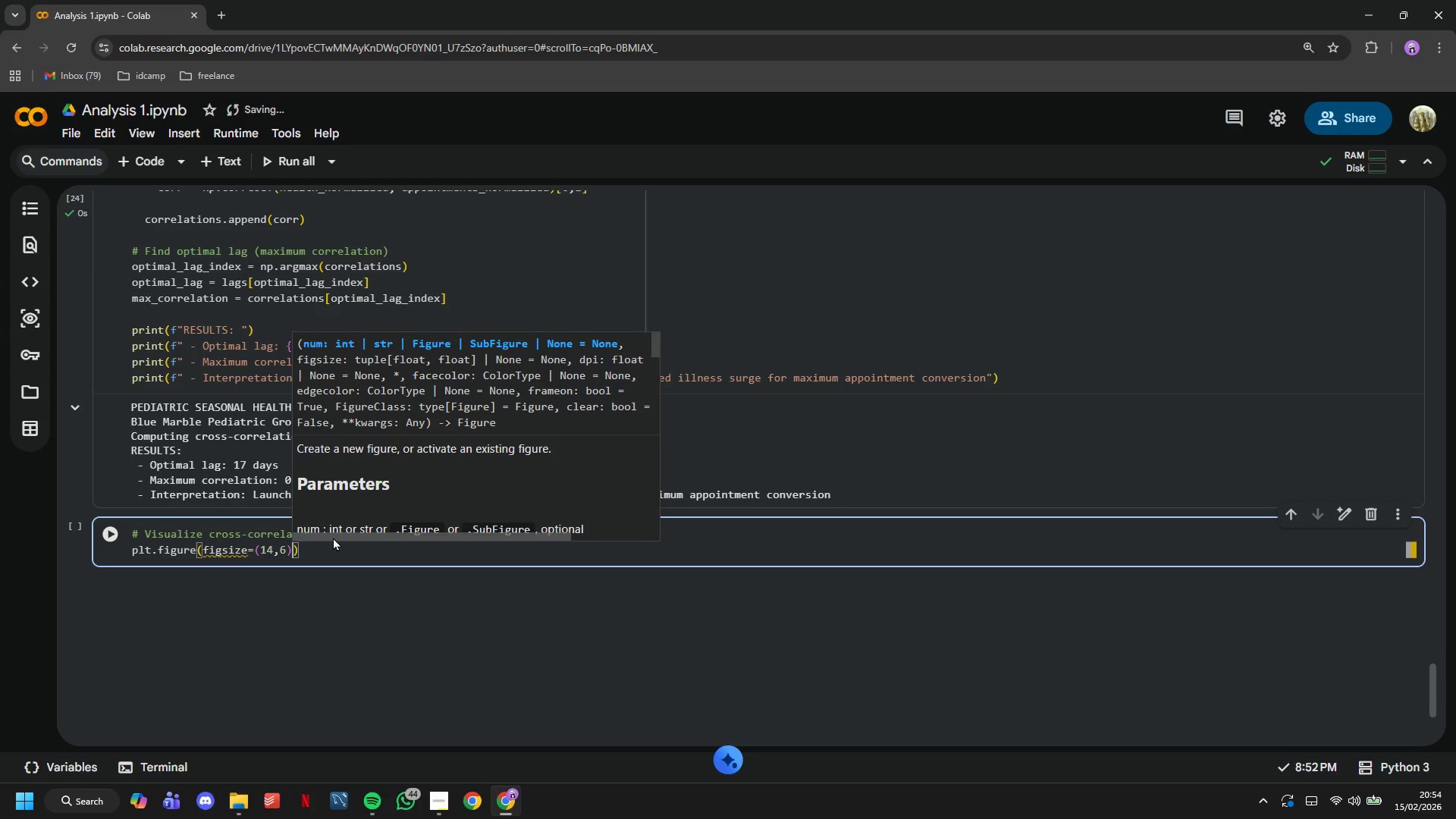 
 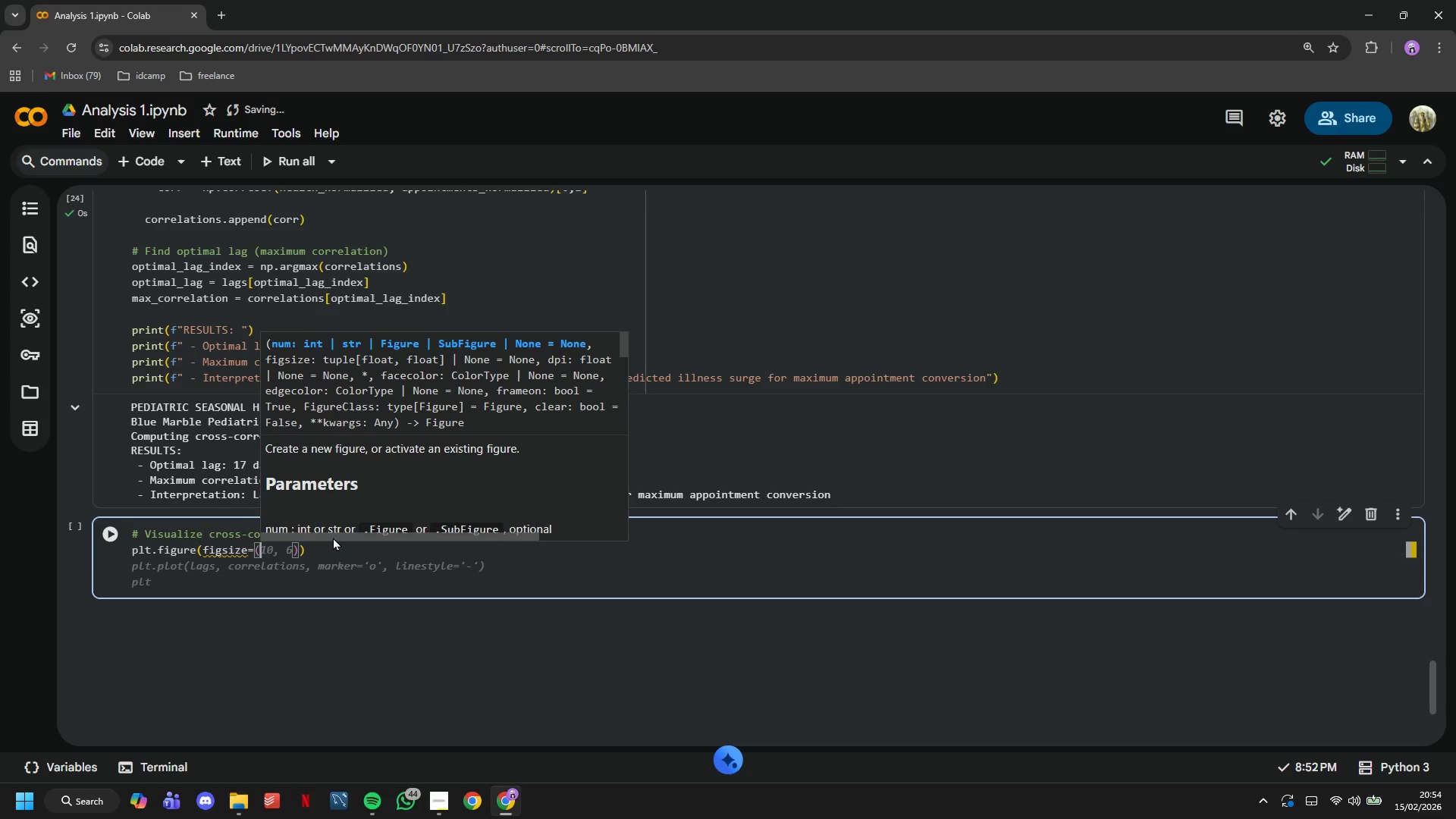 
key(ArrowRight)
 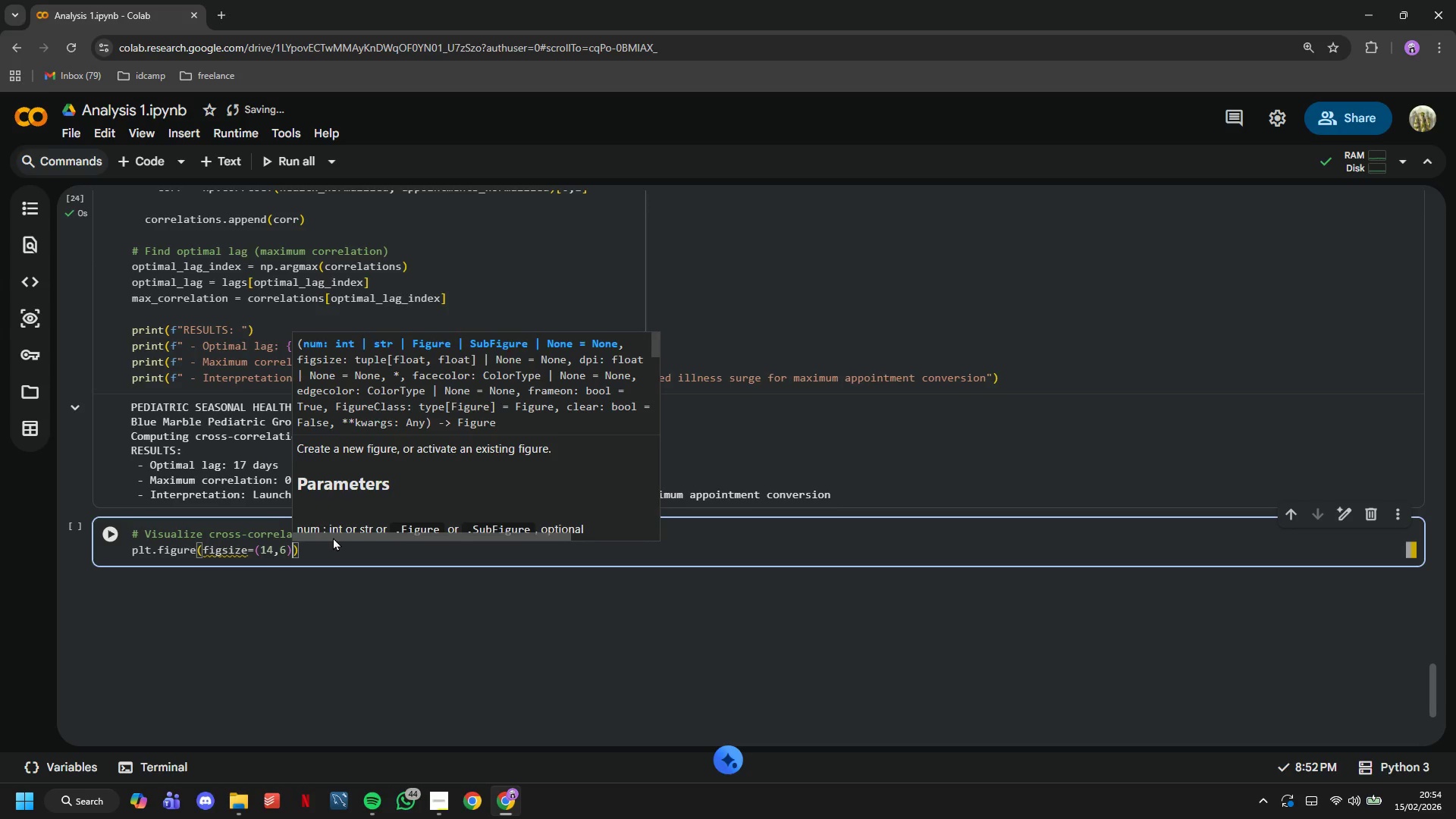 
key(ArrowRight)
 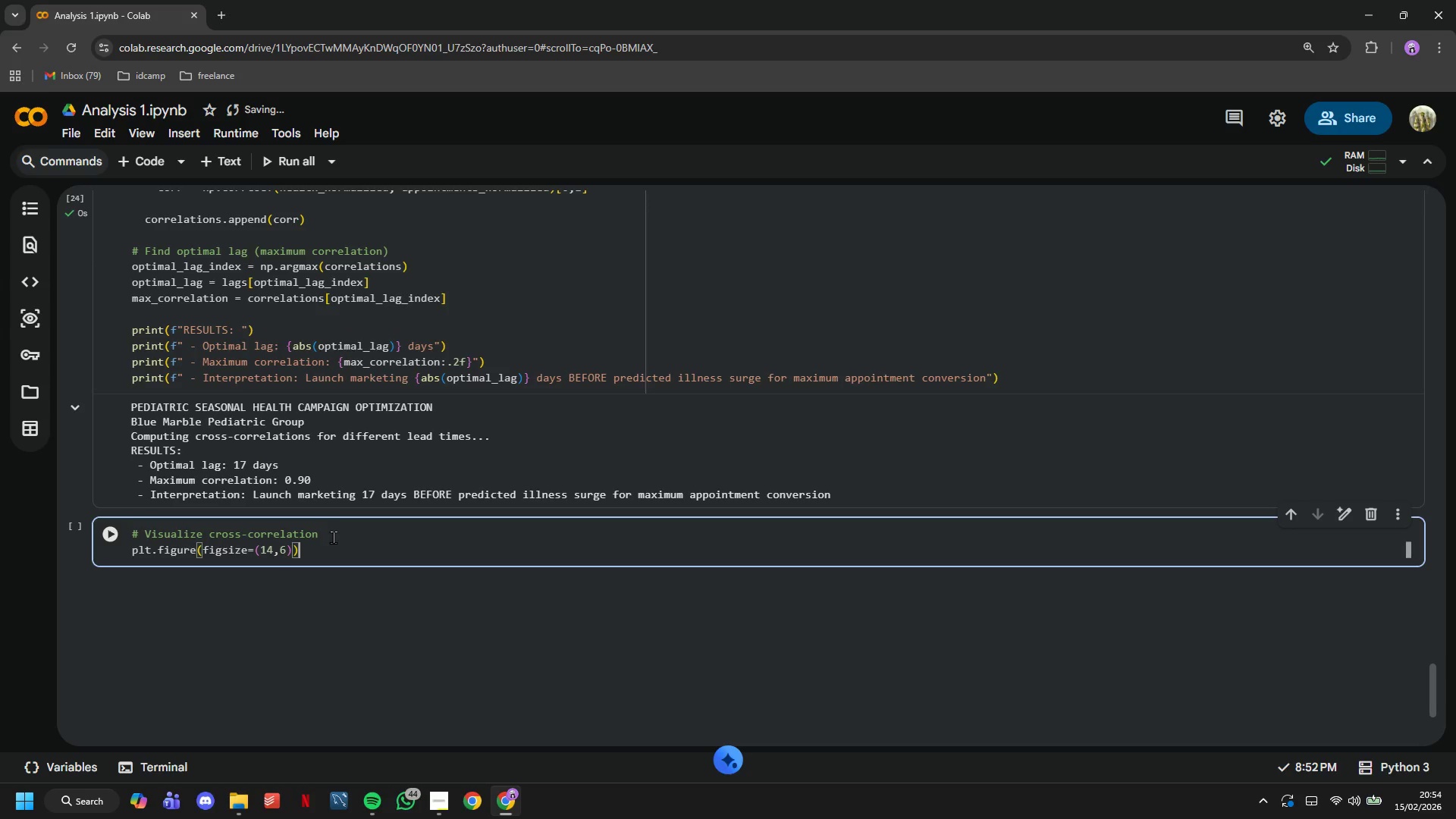 
key(Enter)
 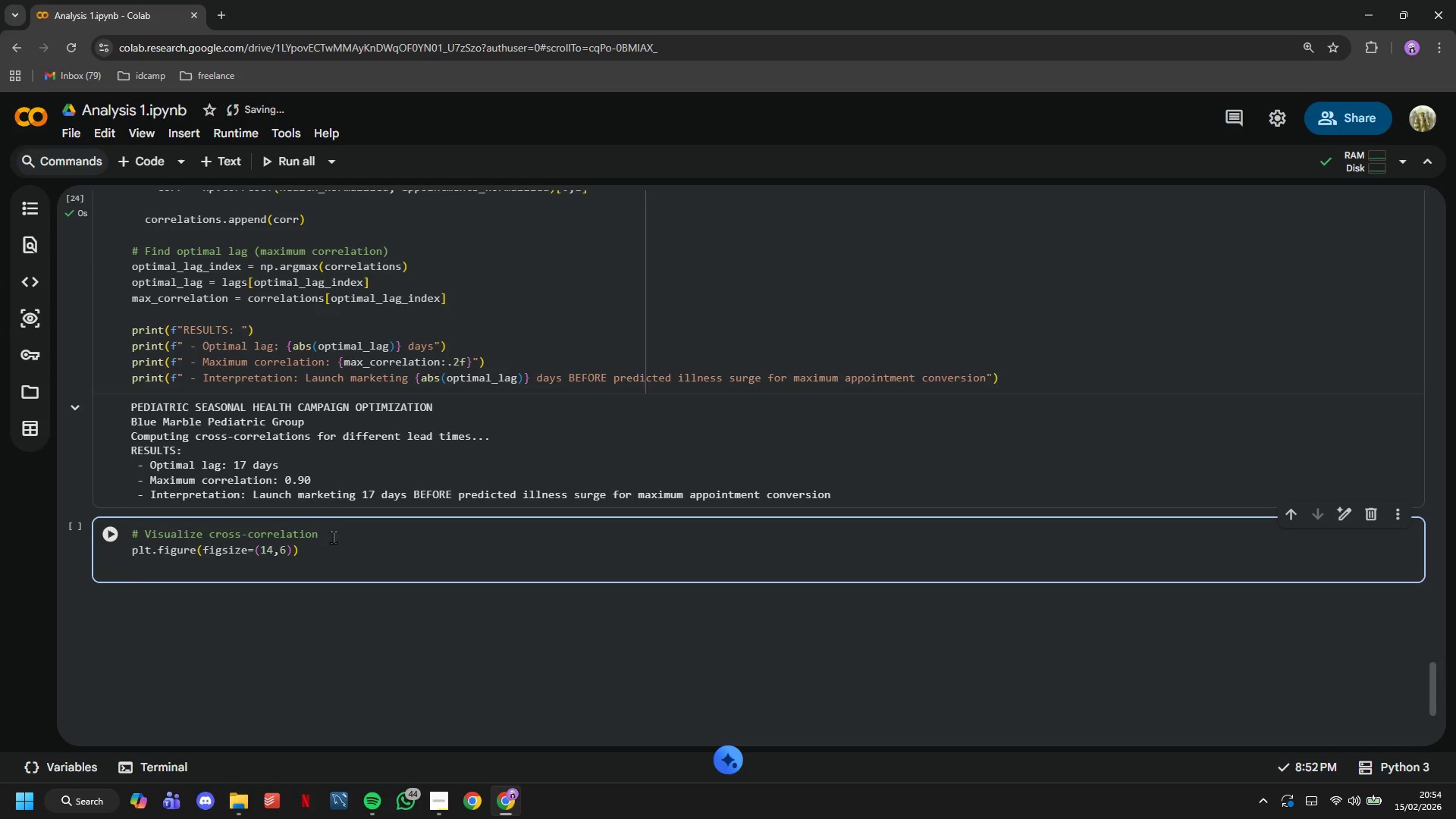 
type(plt.plot(lags, correlations, linewidth=2, color='#2E)
 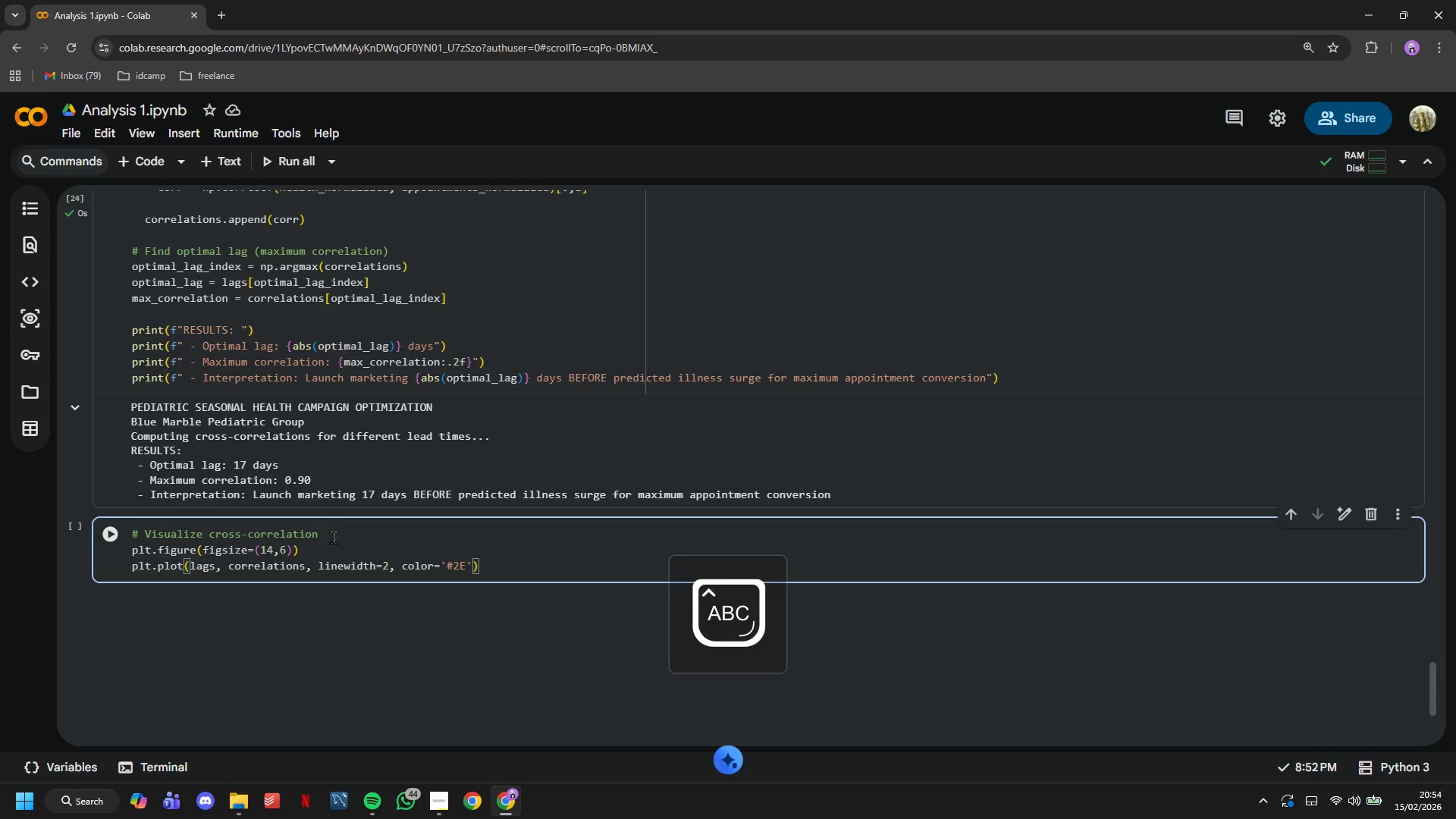 
type(86AB)
 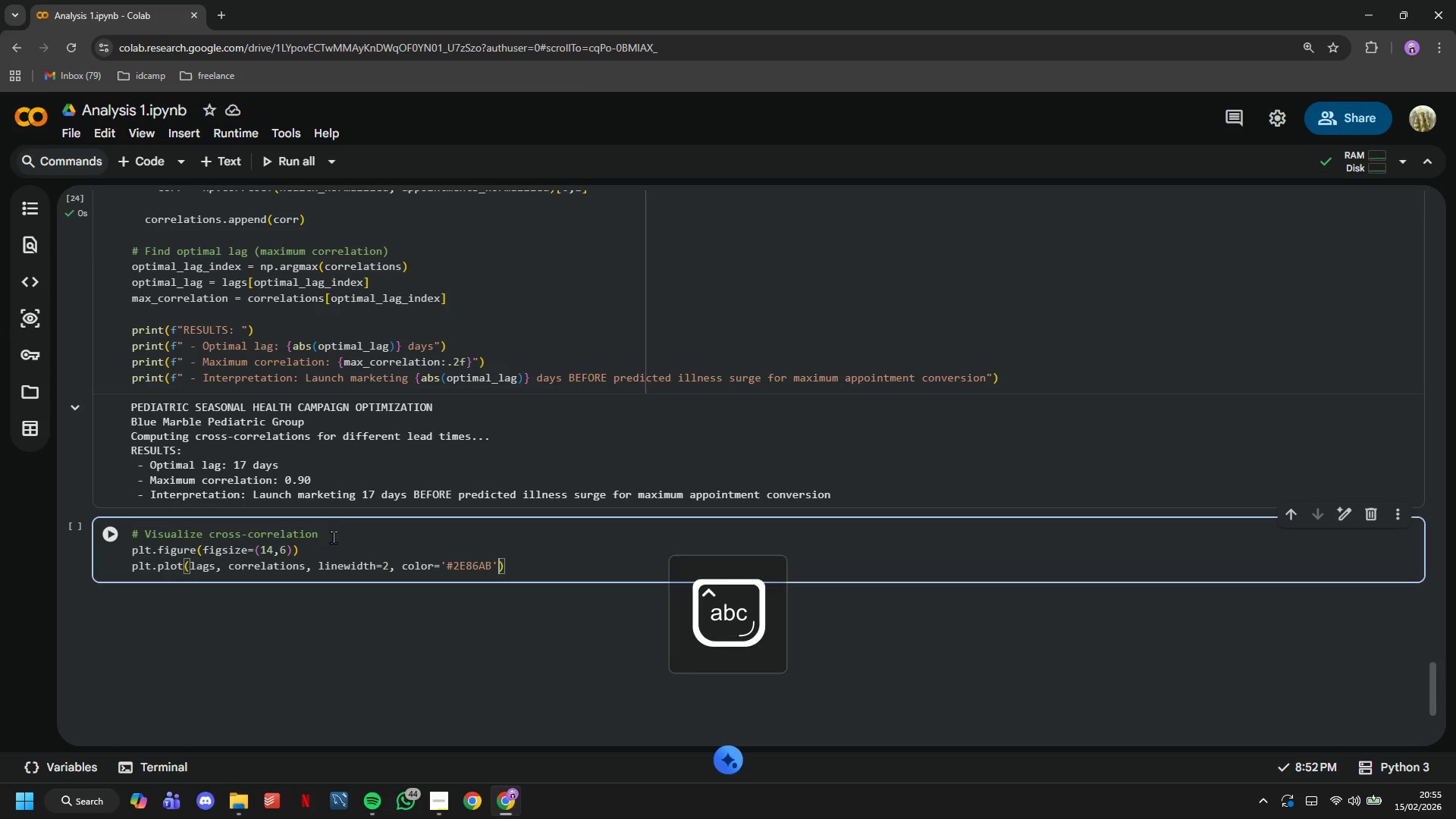 
key(ArrowRight)
 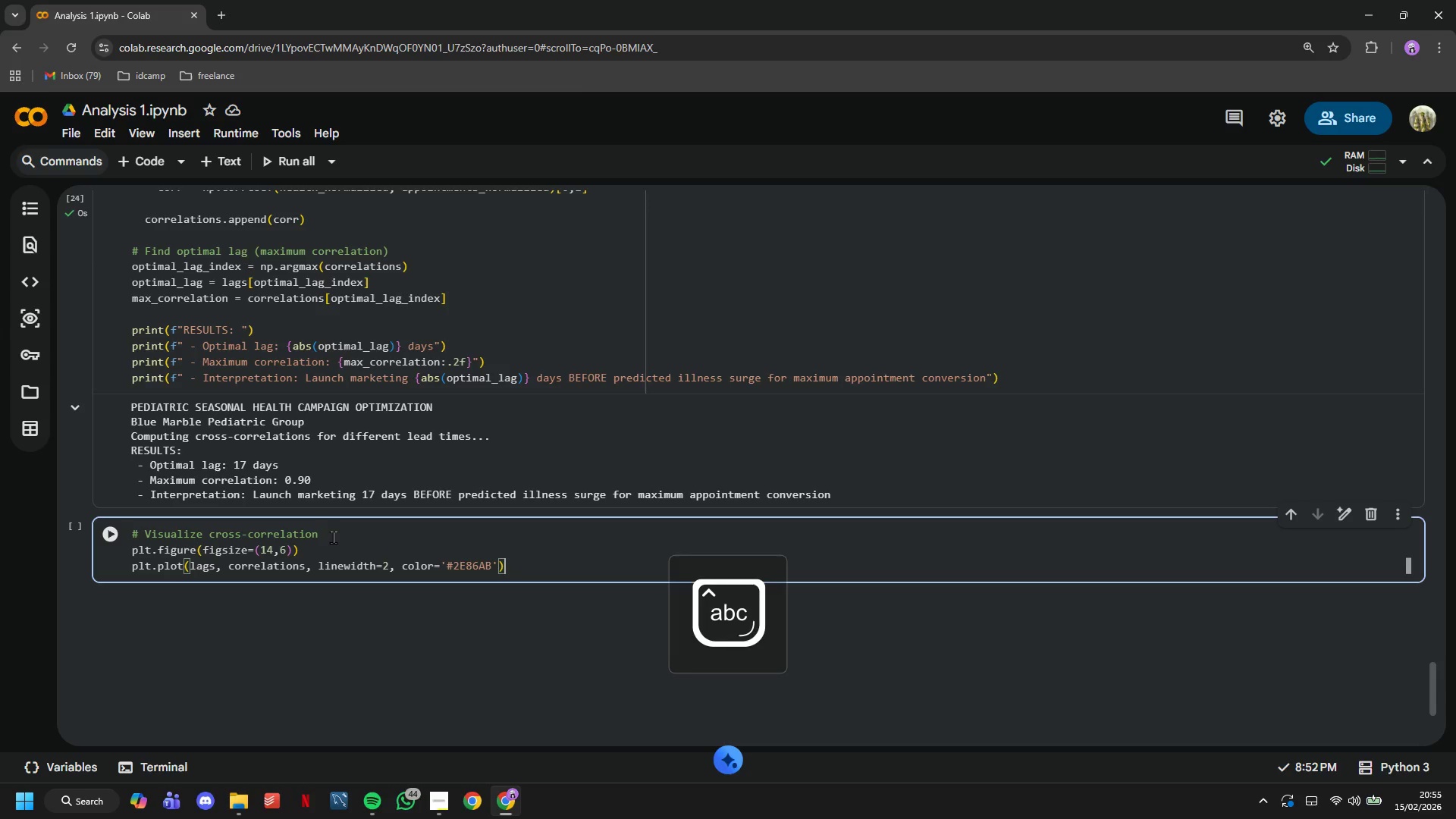 
key(ArrowRight)
 